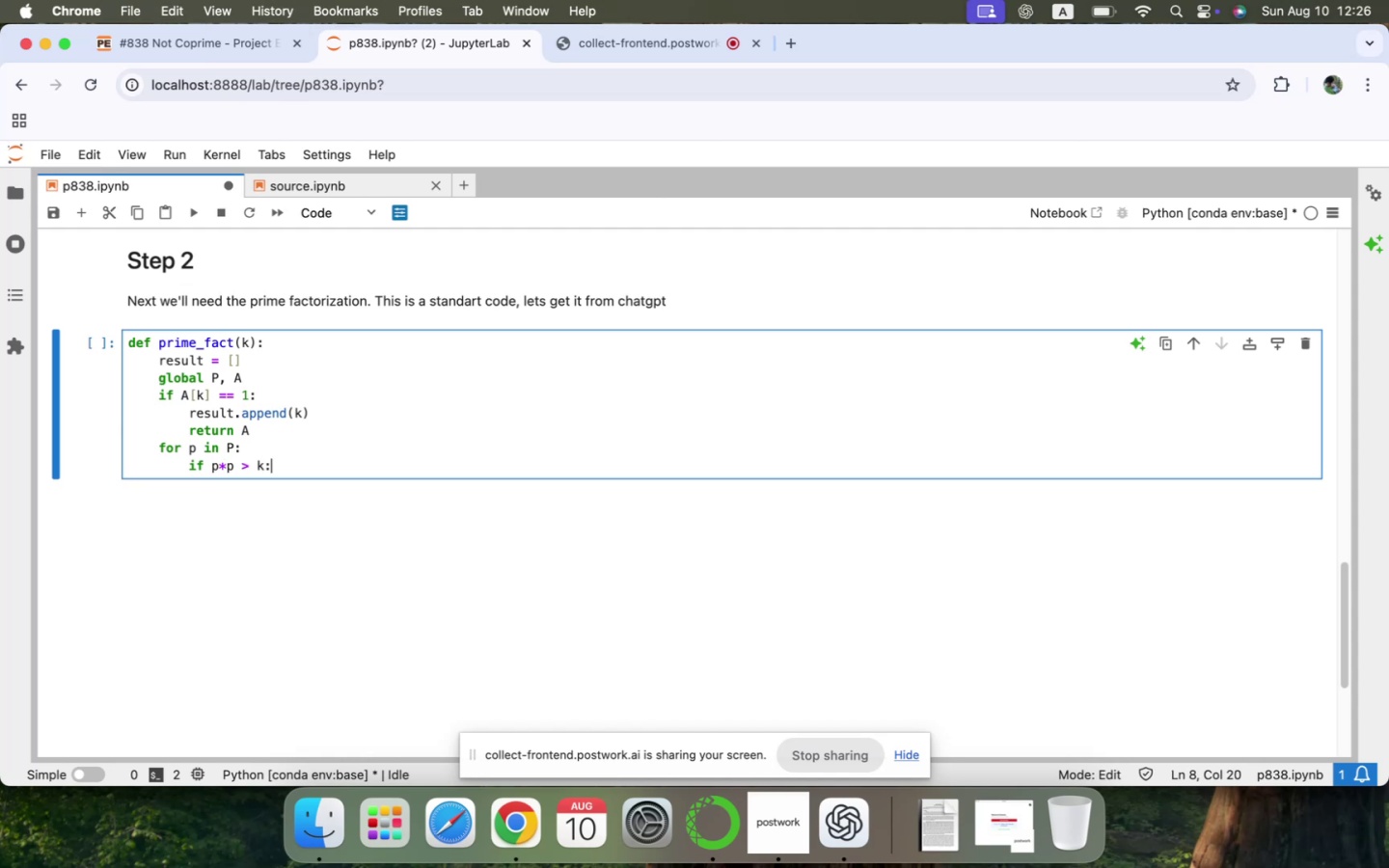 
key(Enter)
 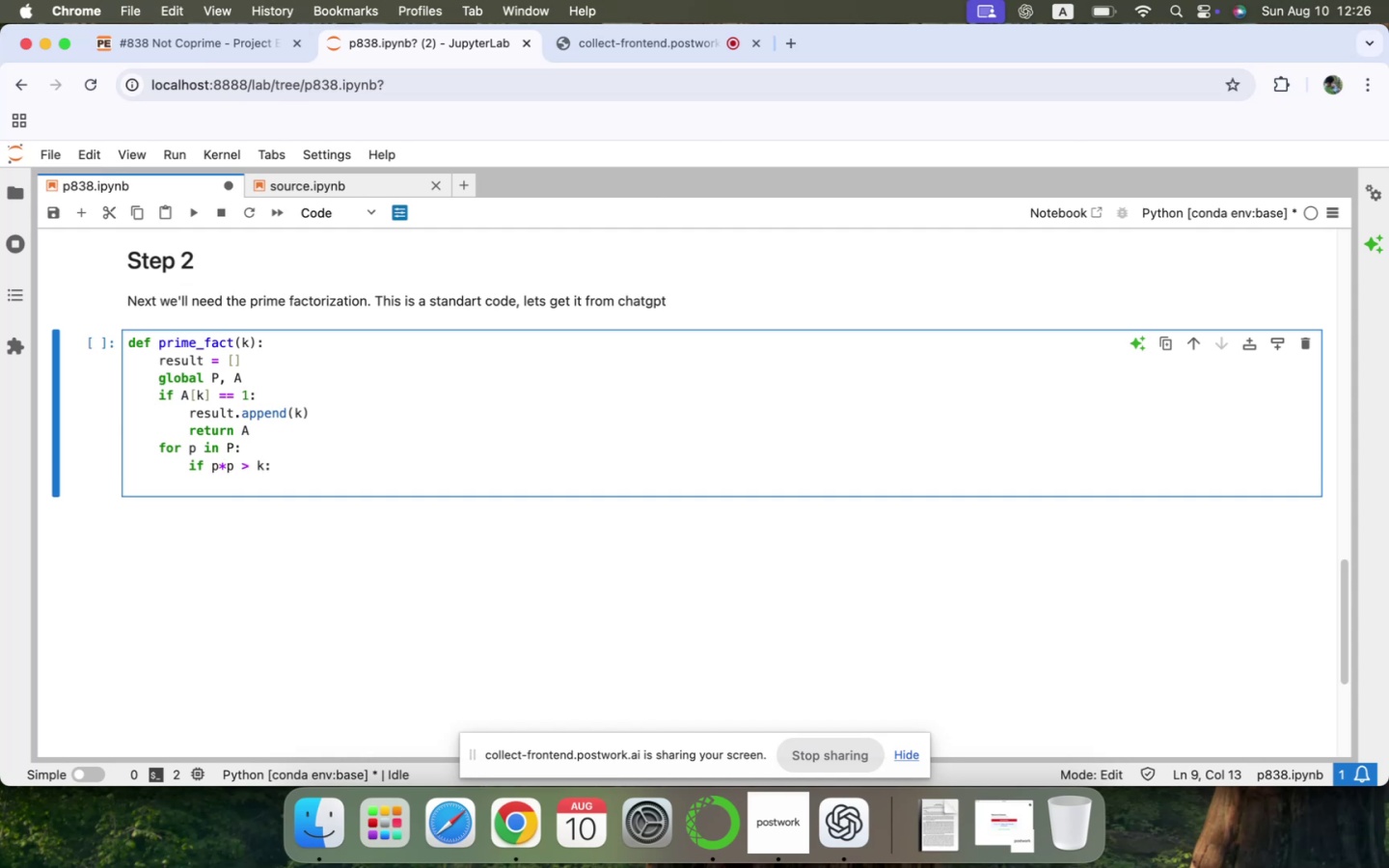 
type(break)
 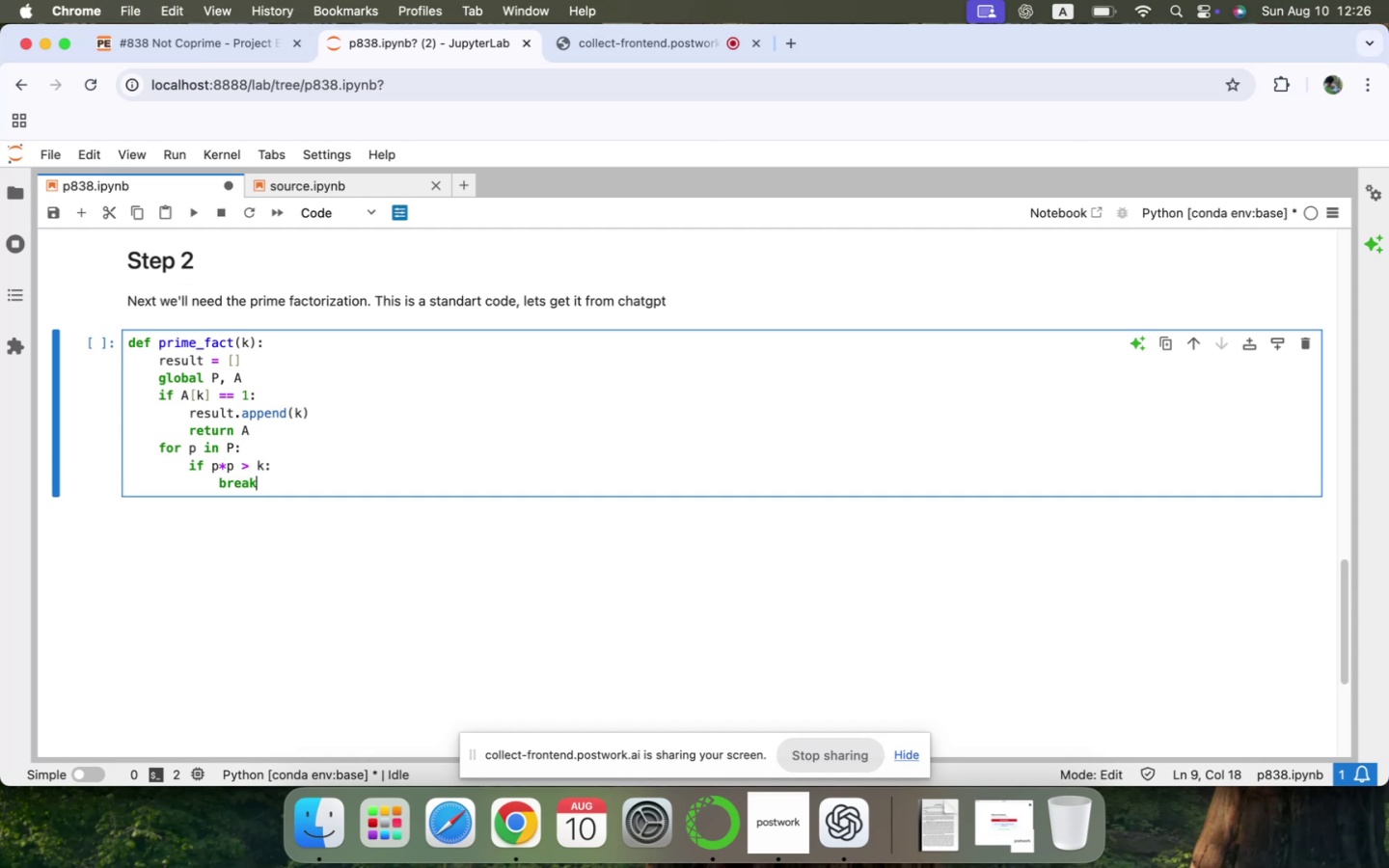 
key(Enter)
 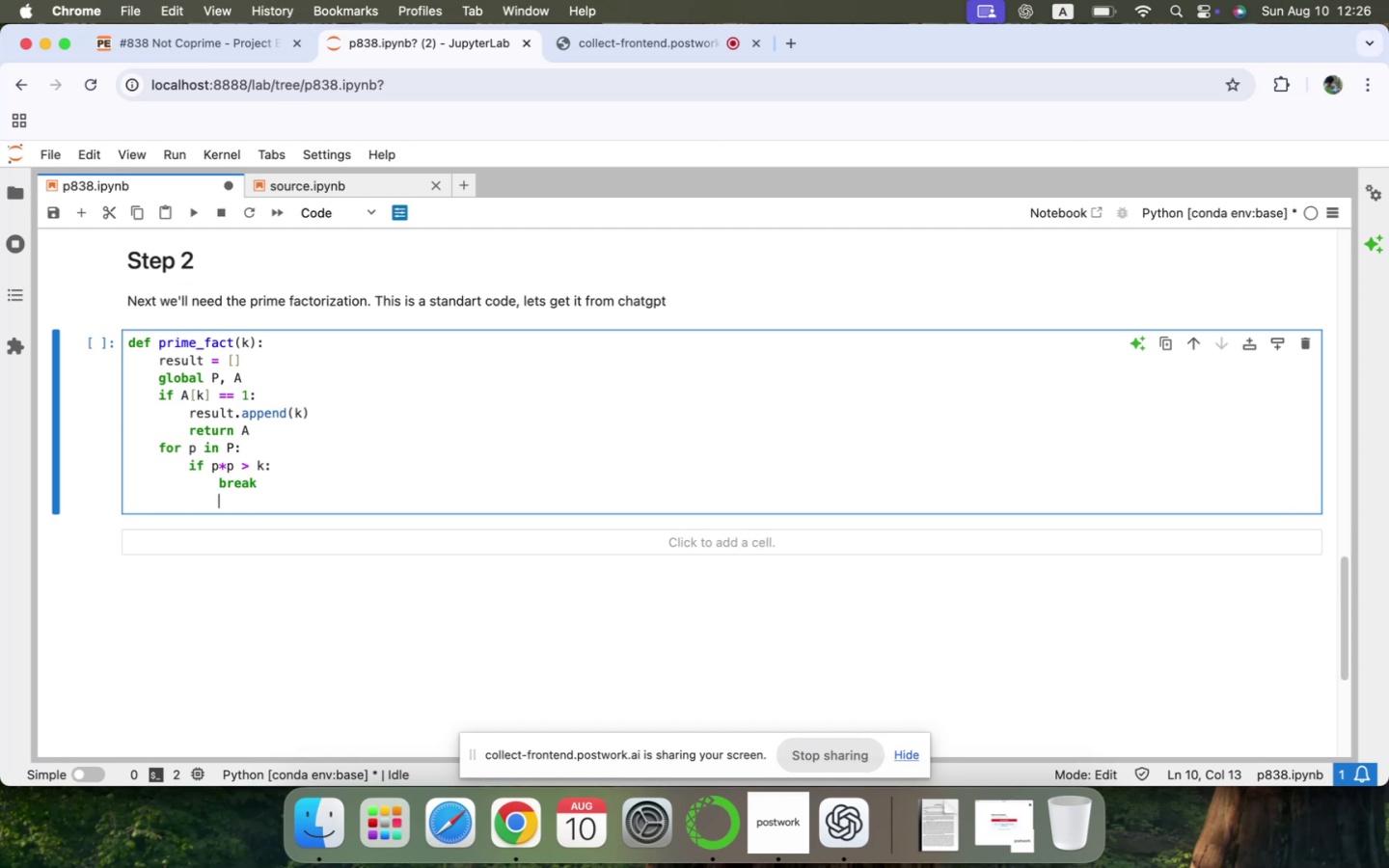 
key(Backspace)
 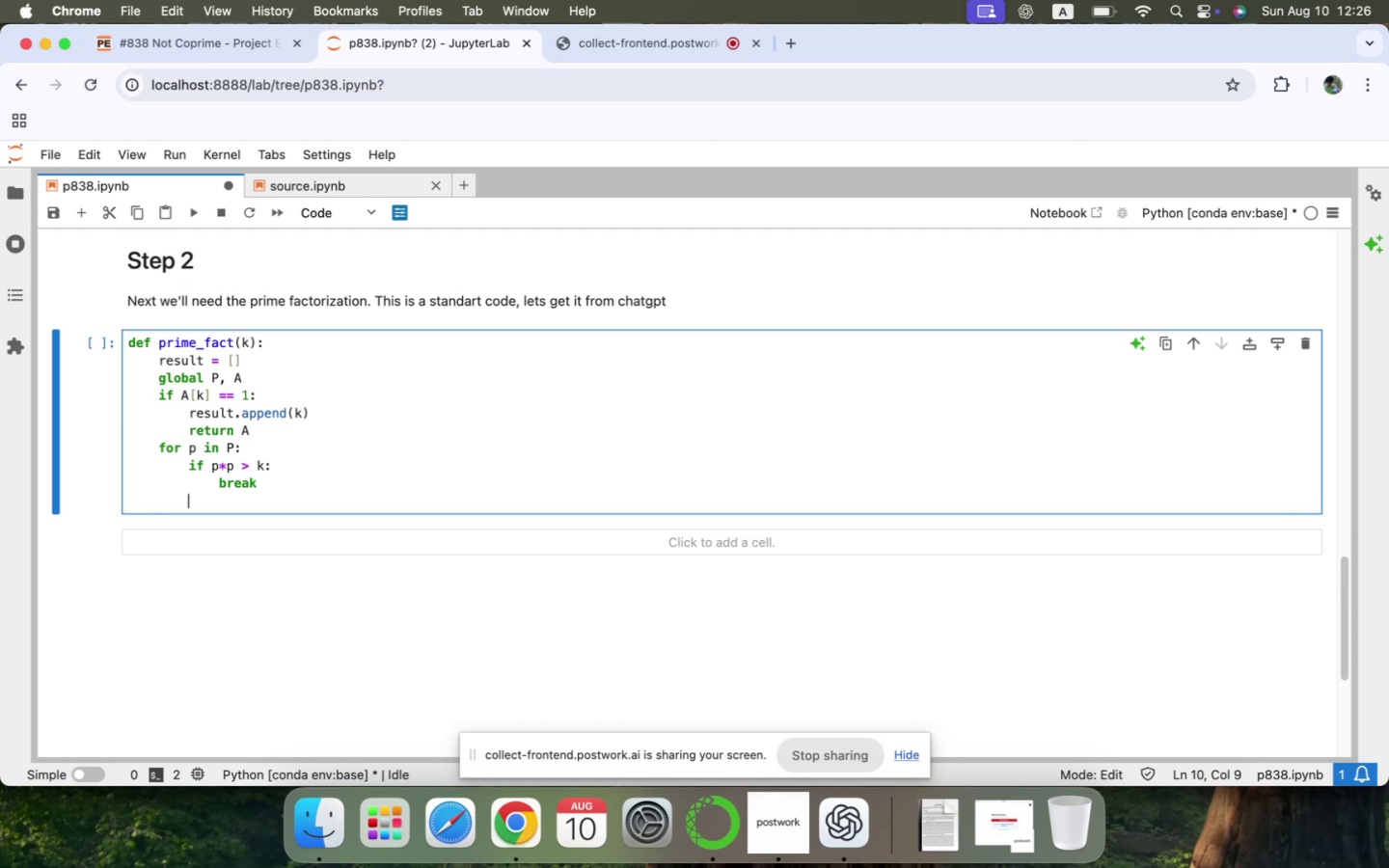 
scroll: coordinate [217, 544], scroll_direction: down, amount: 3.0
 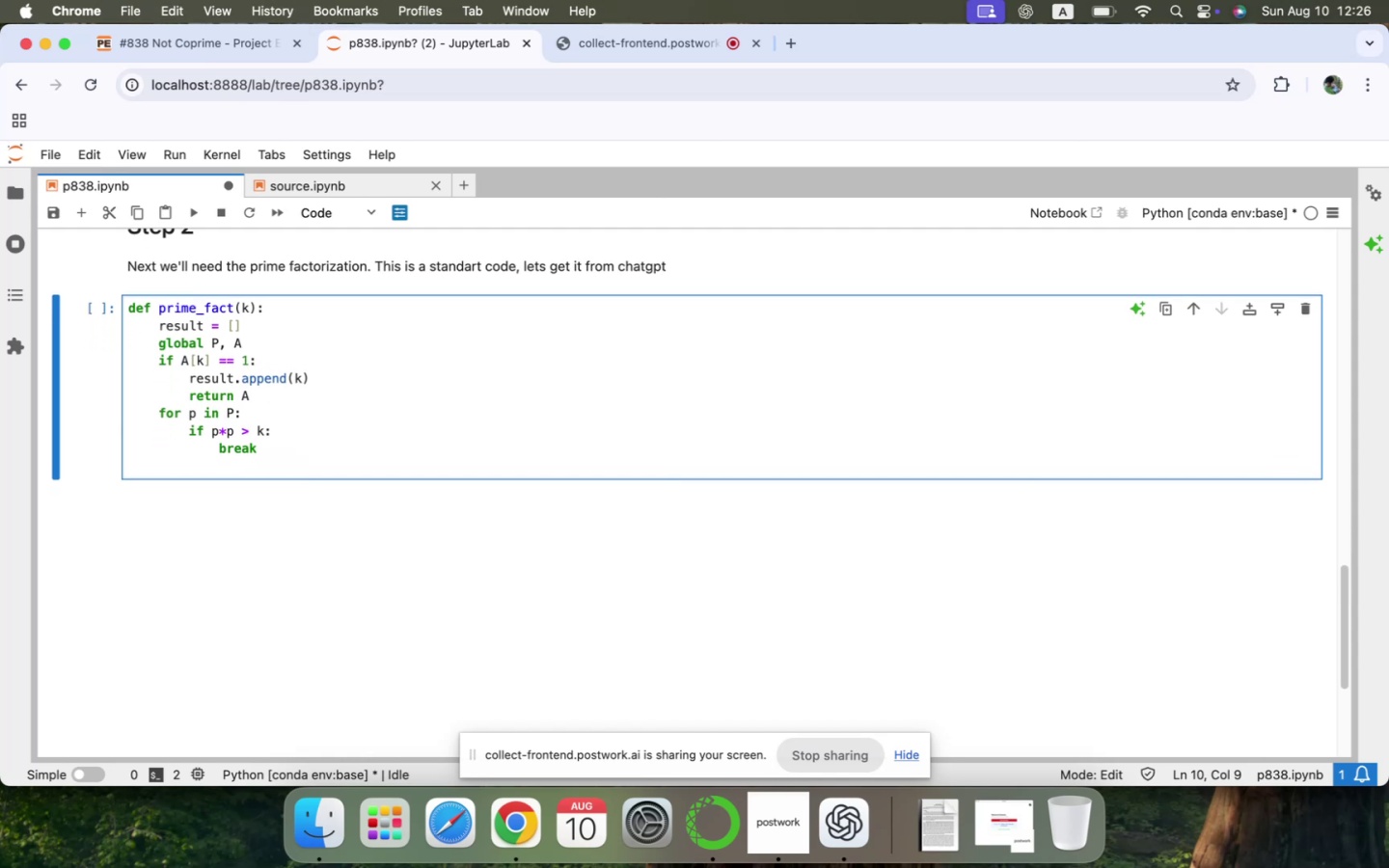 
type(if )
 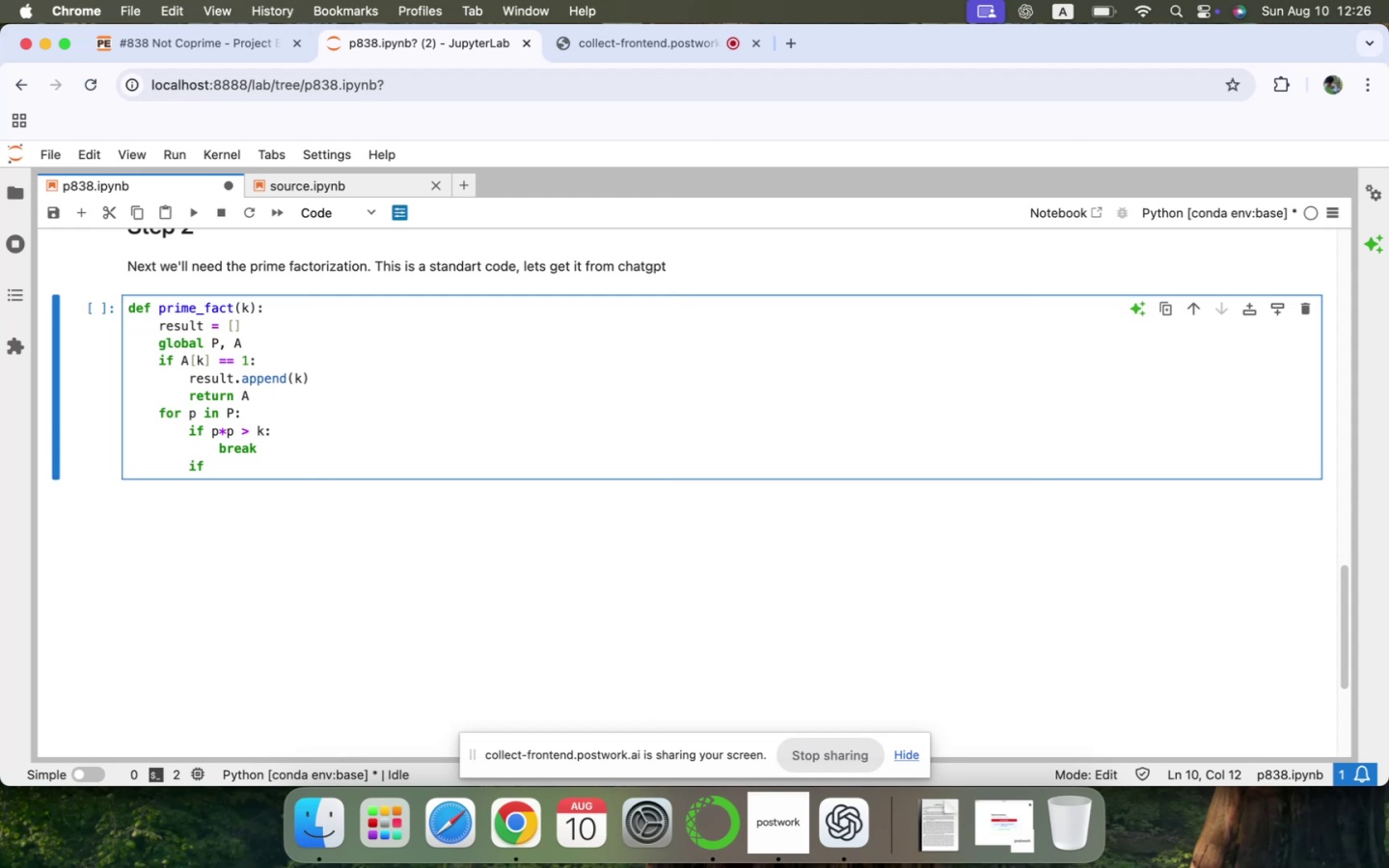 
wait(7.86)
 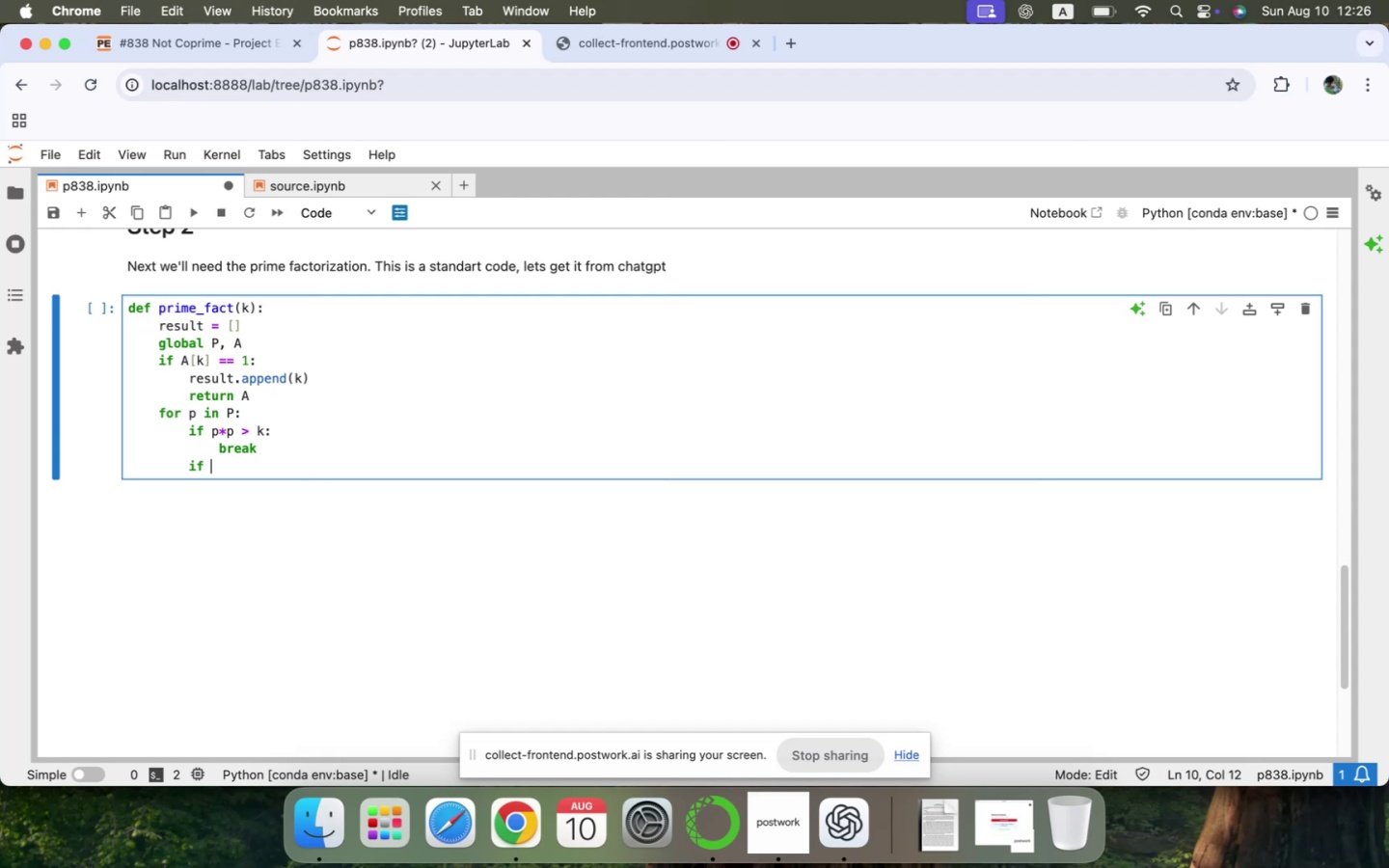 
type(k%p == 0:)
 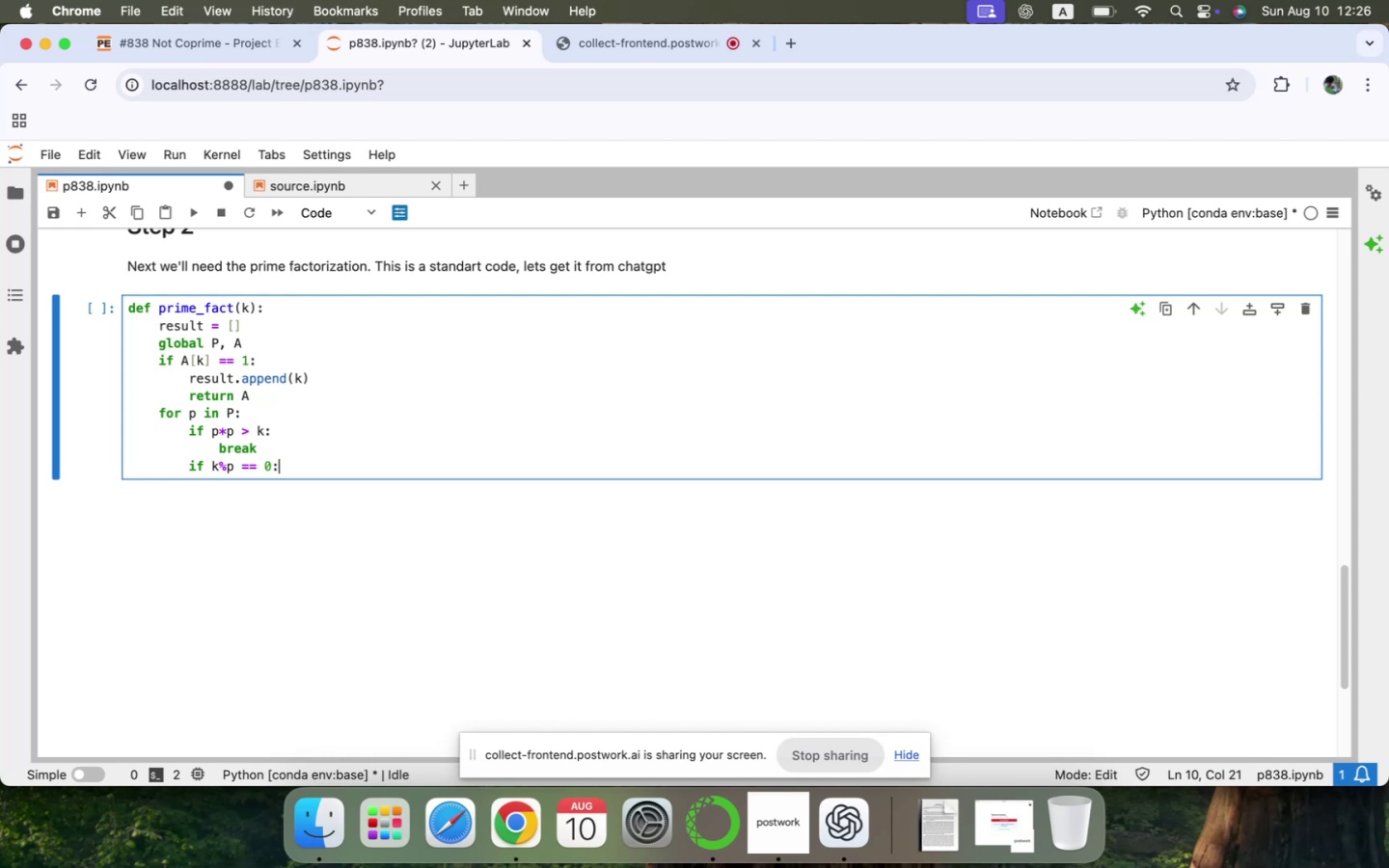 
key(Enter)
 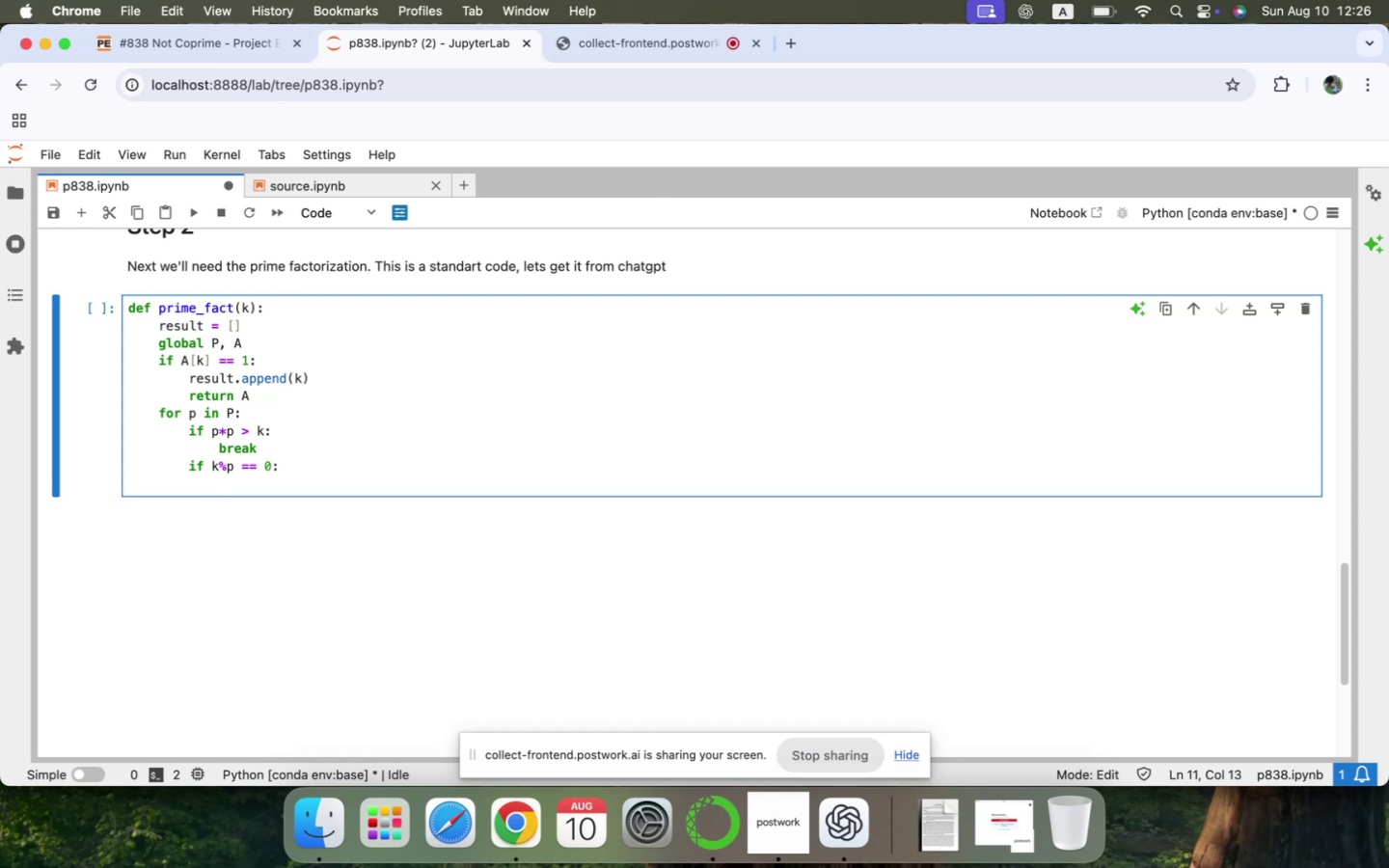 
key(Shift+A)
 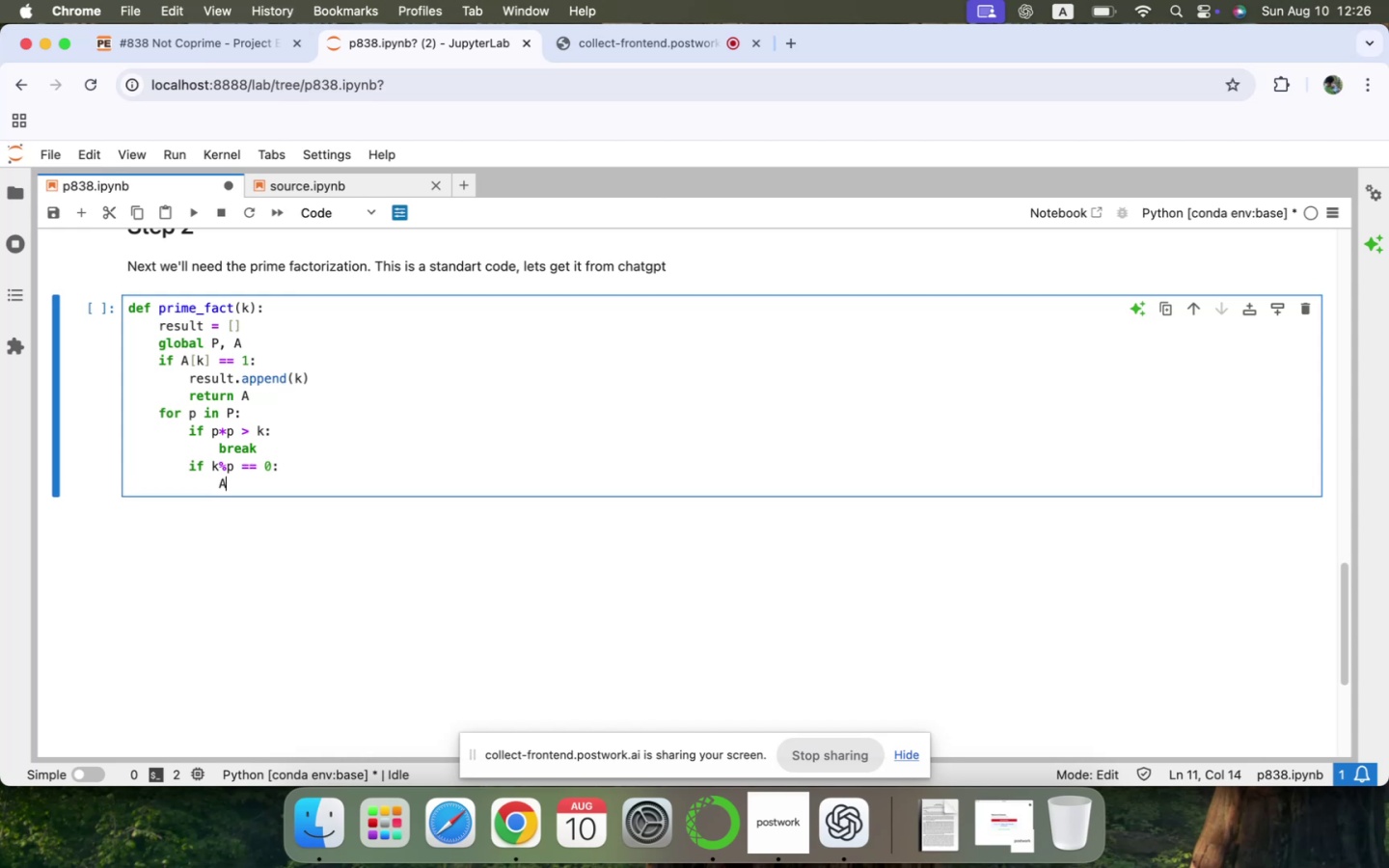 
key(Period)
 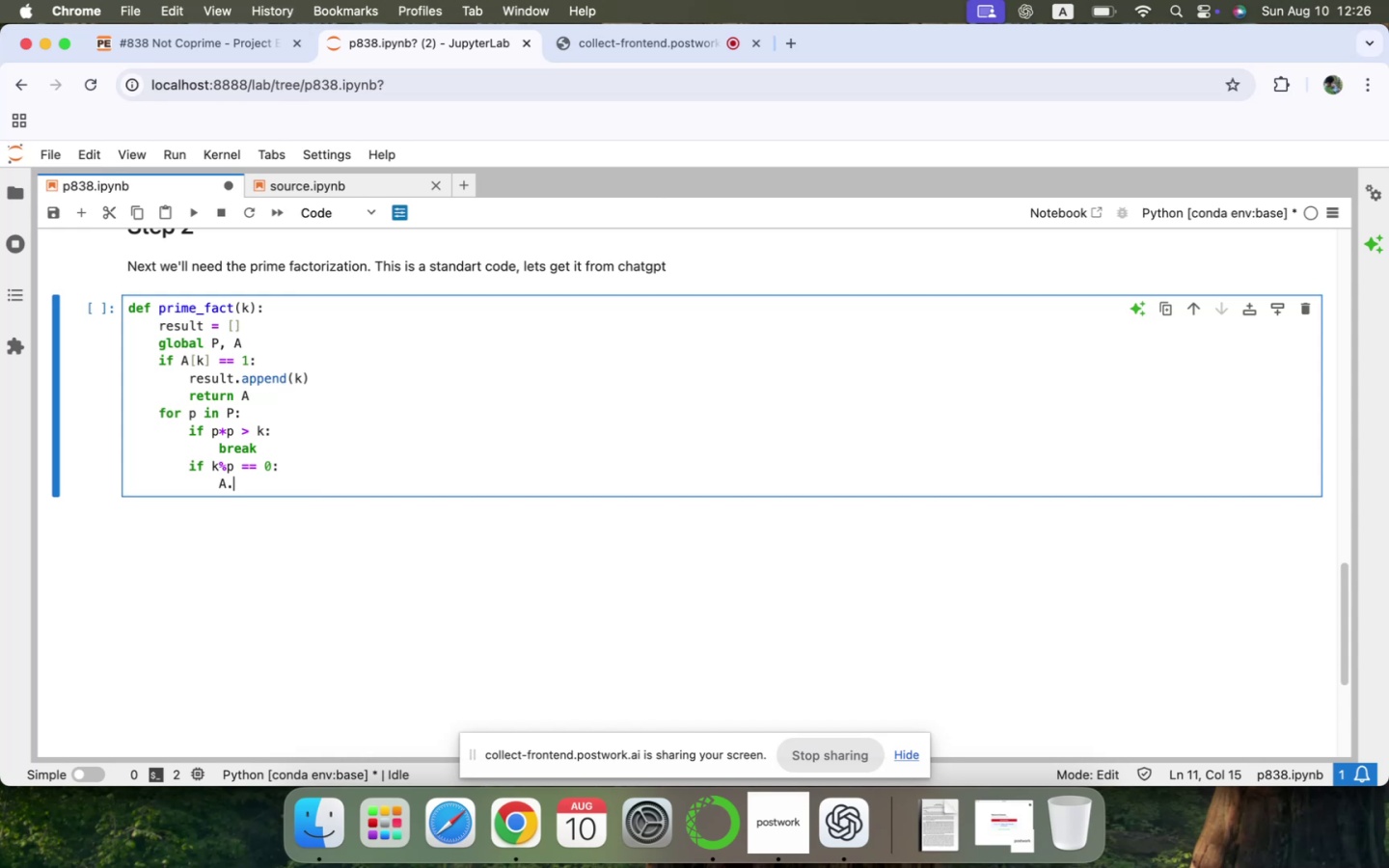 
type(appem)
key(Backspace)
key(Backspace)
key(Backspace)
key(Backspace)
key(Backspace)
key(Backspace)
key(Backspace)
type(result. append(p)
 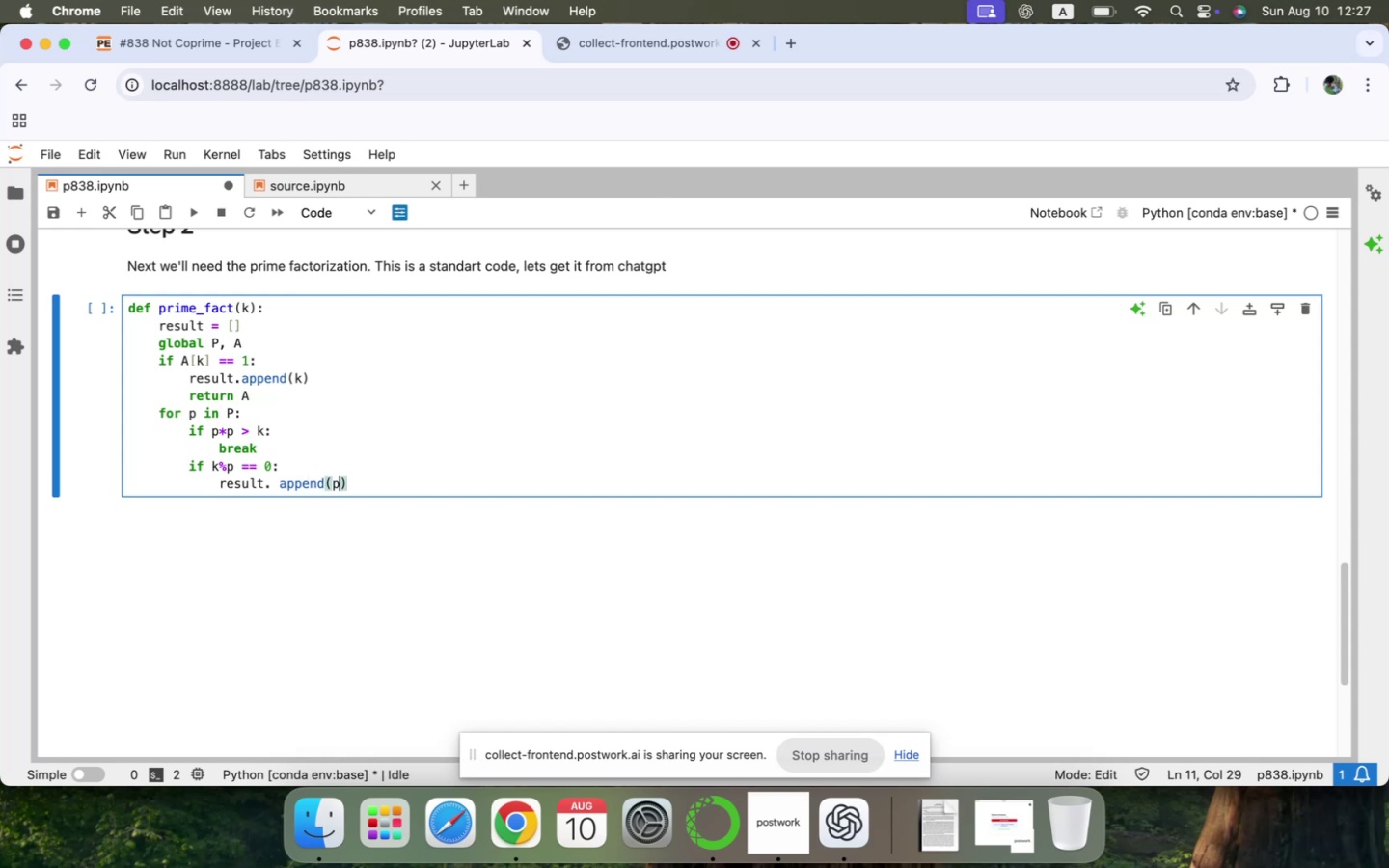 
key(ArrowRight)
 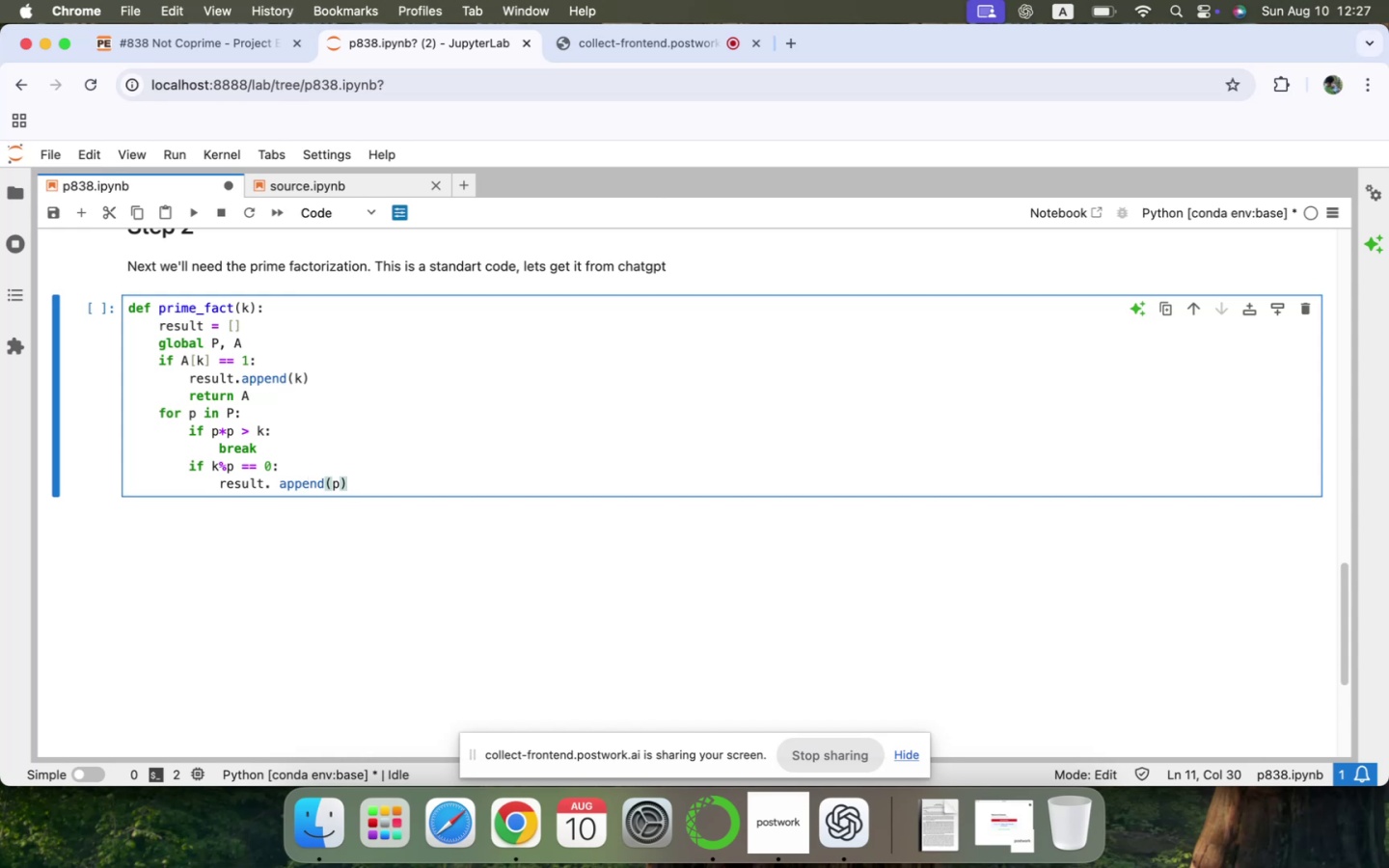 
wait(11.77)
 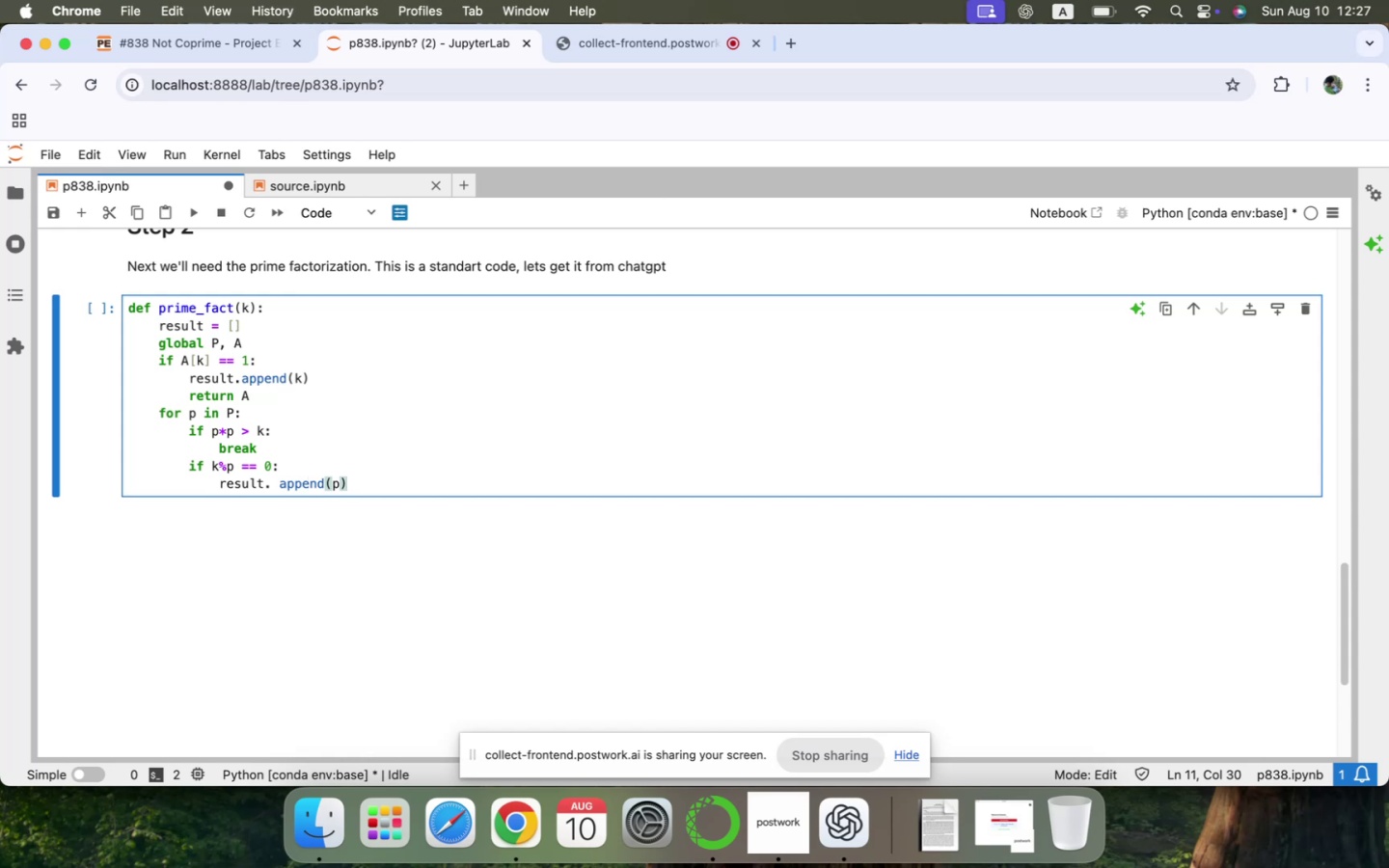 
key(Enter)
 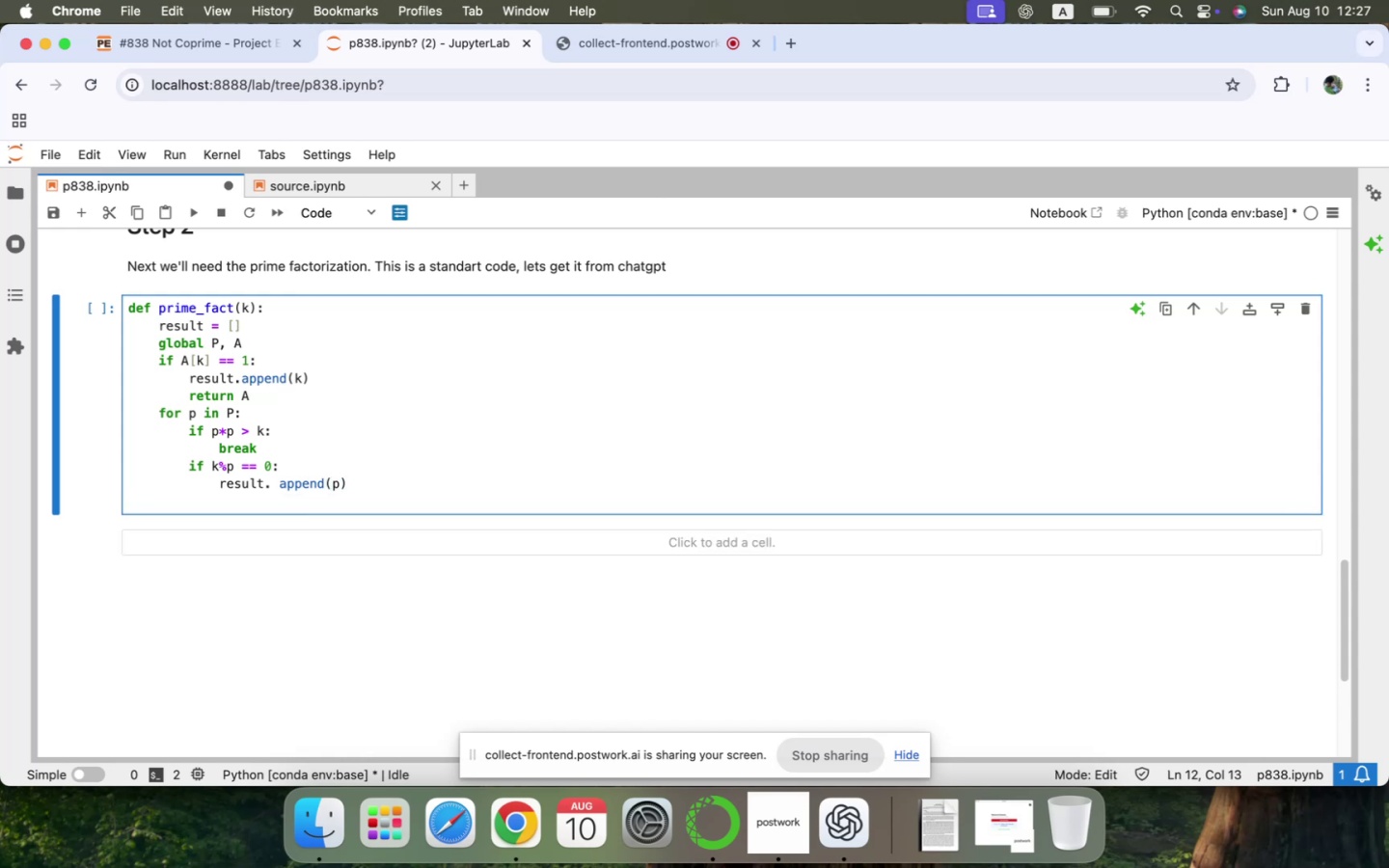 
key(K)
 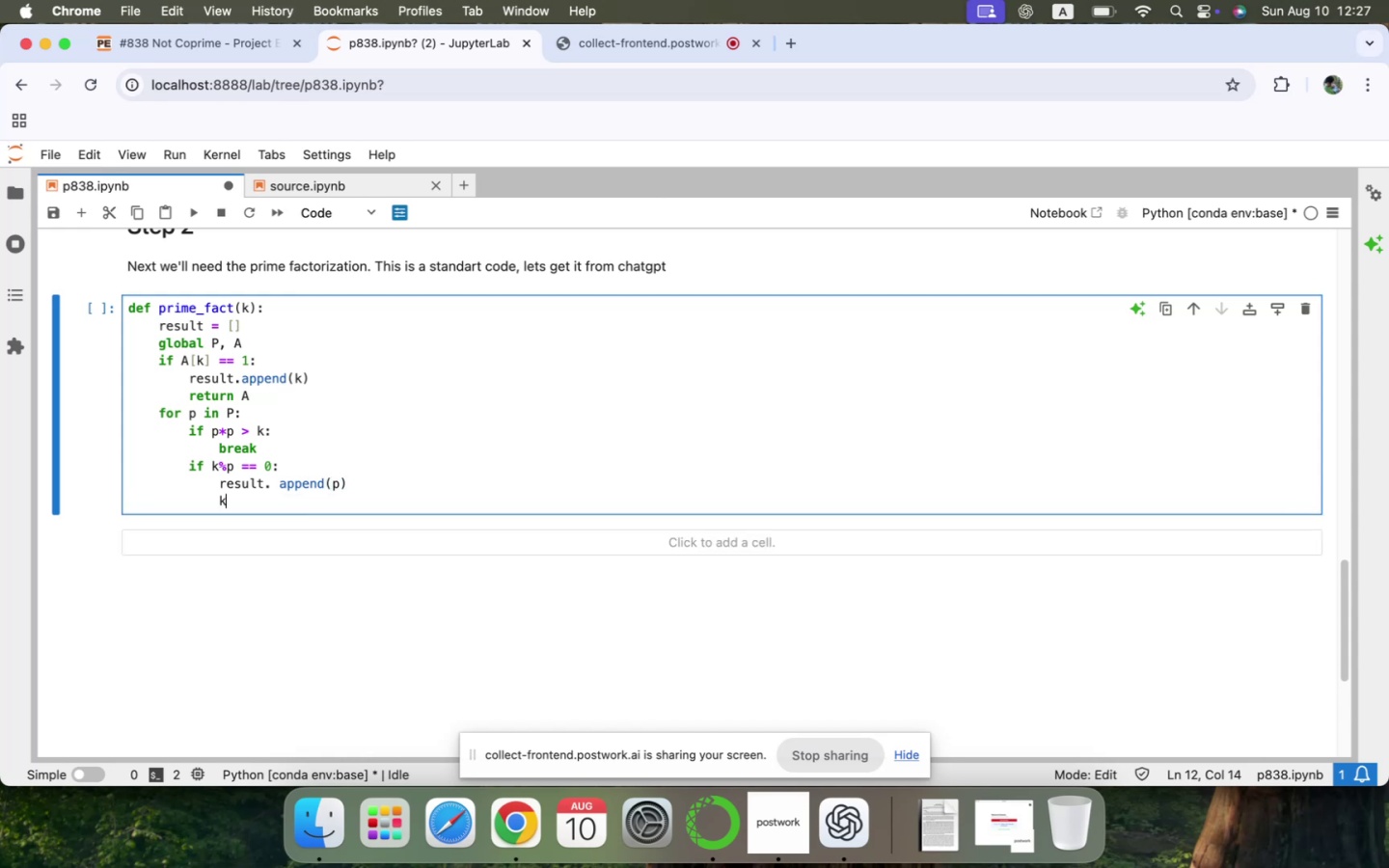 
key(Space)
 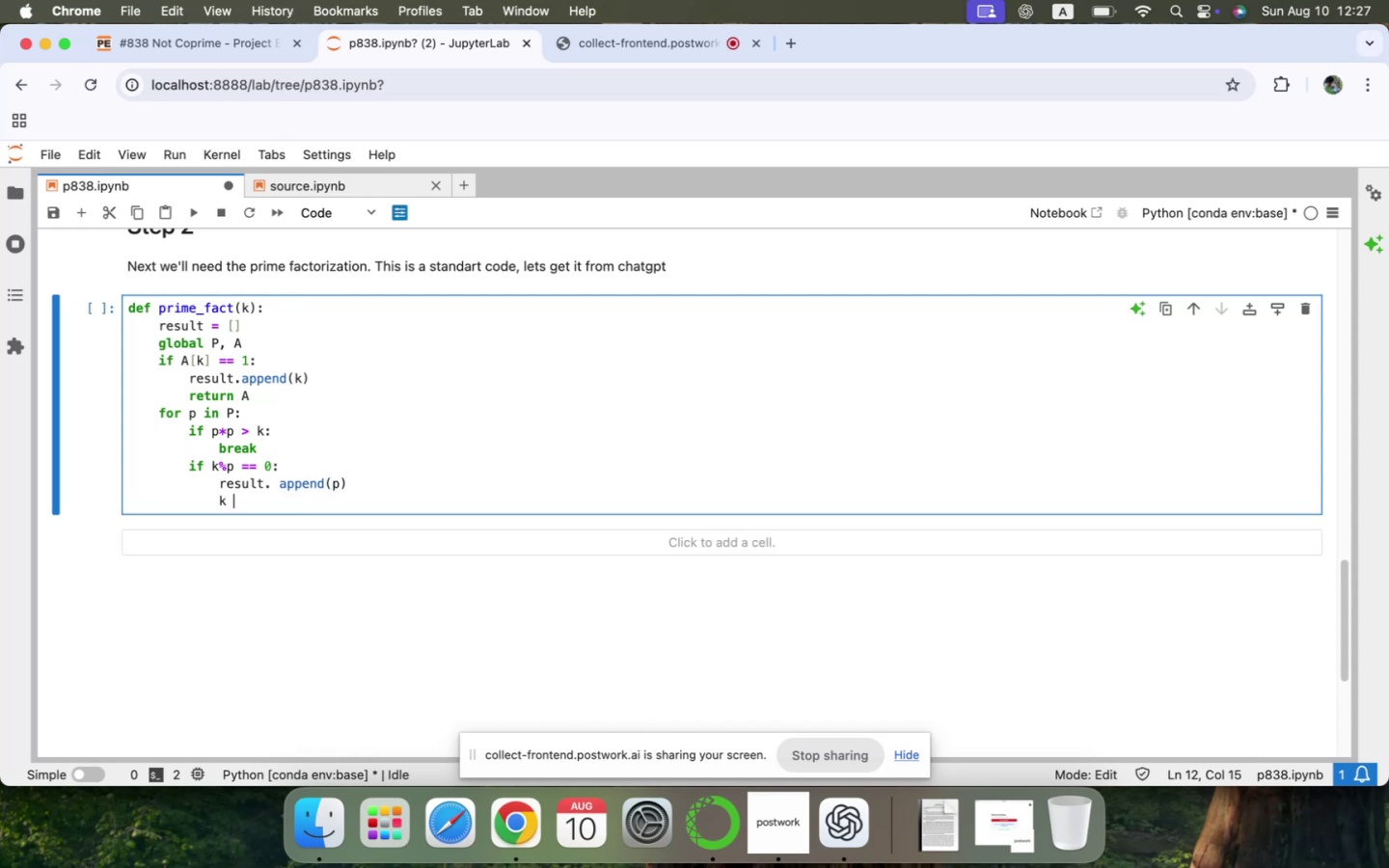 
key(Equal)
 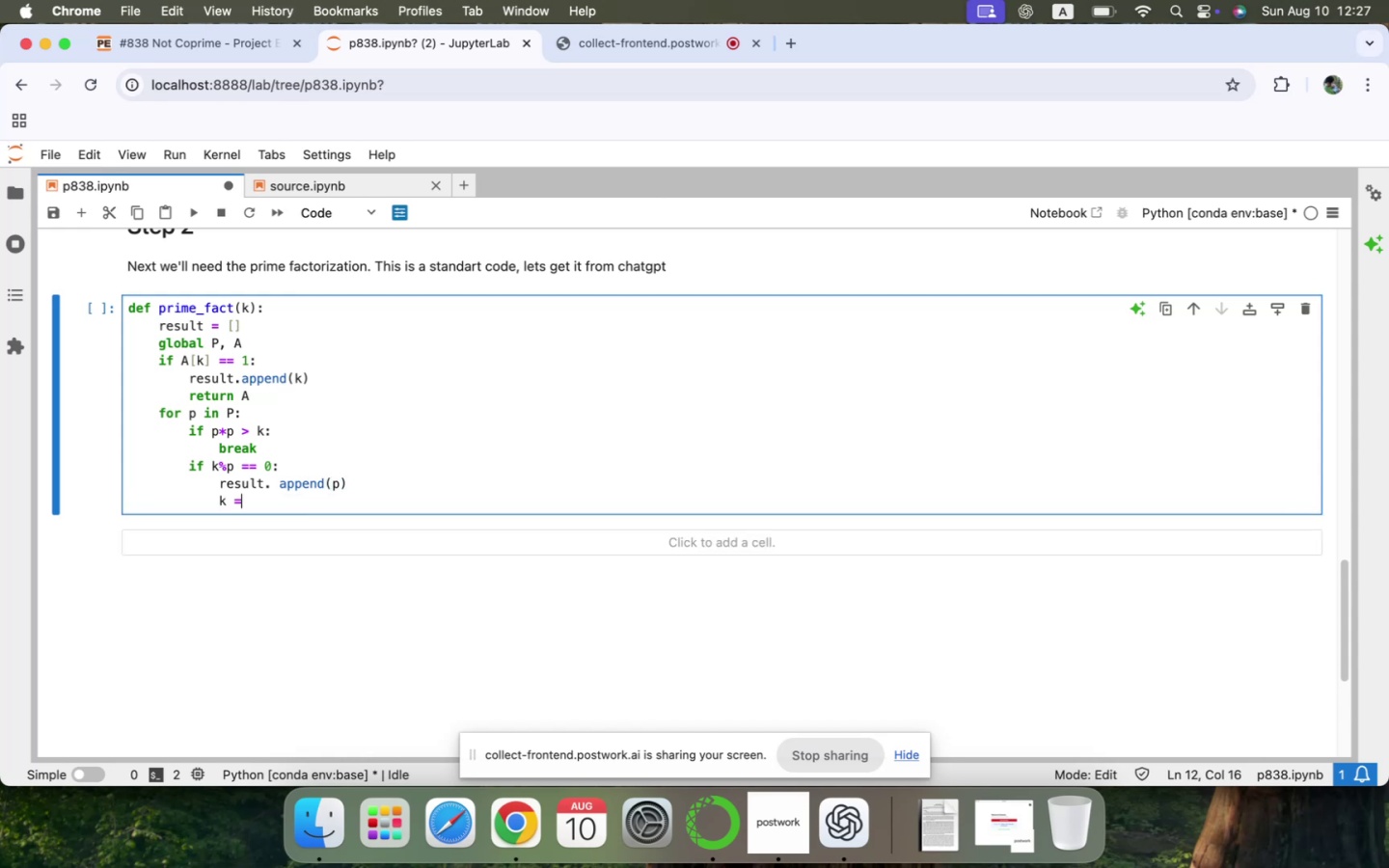 
key(Space)
 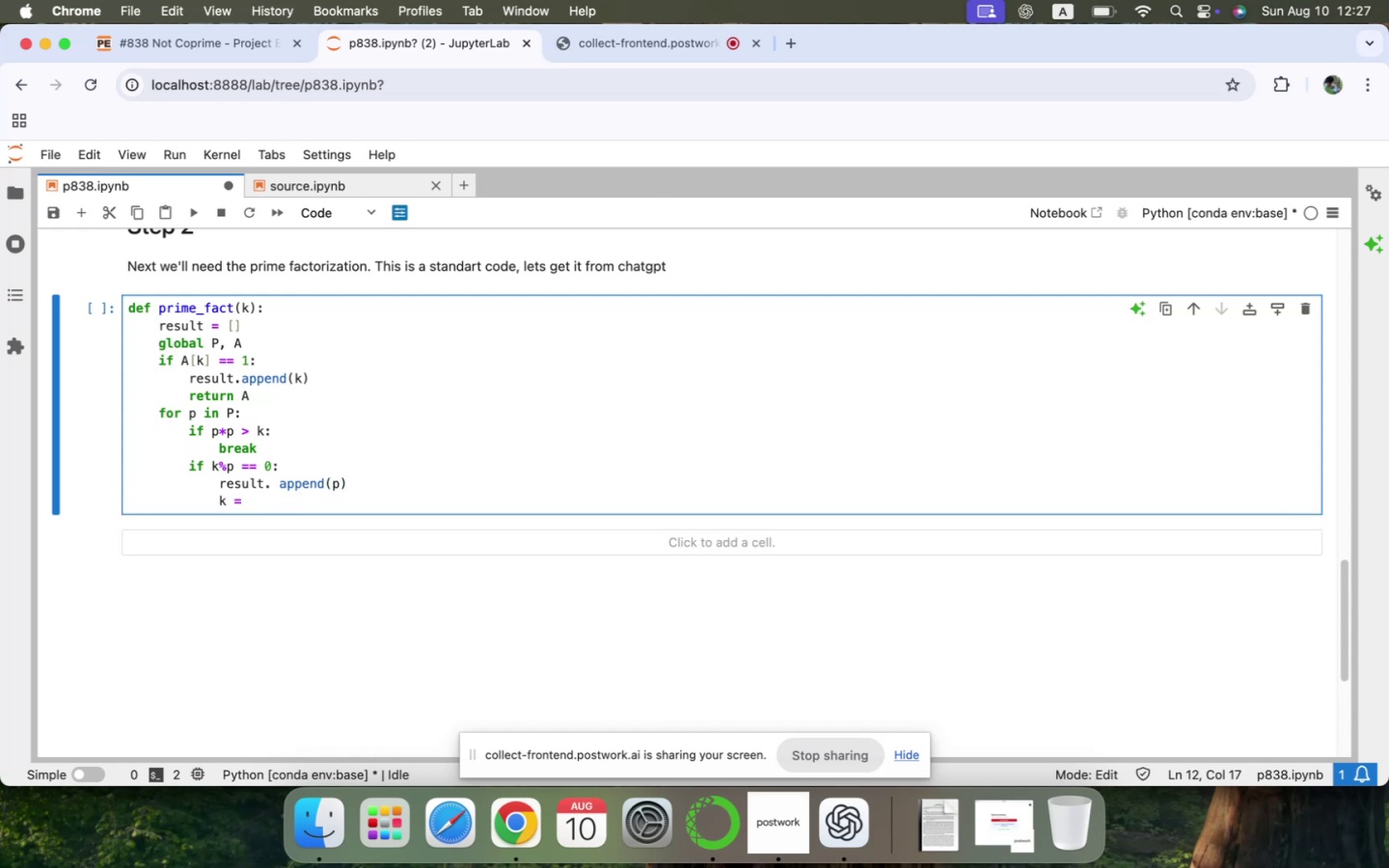 
key(K)
 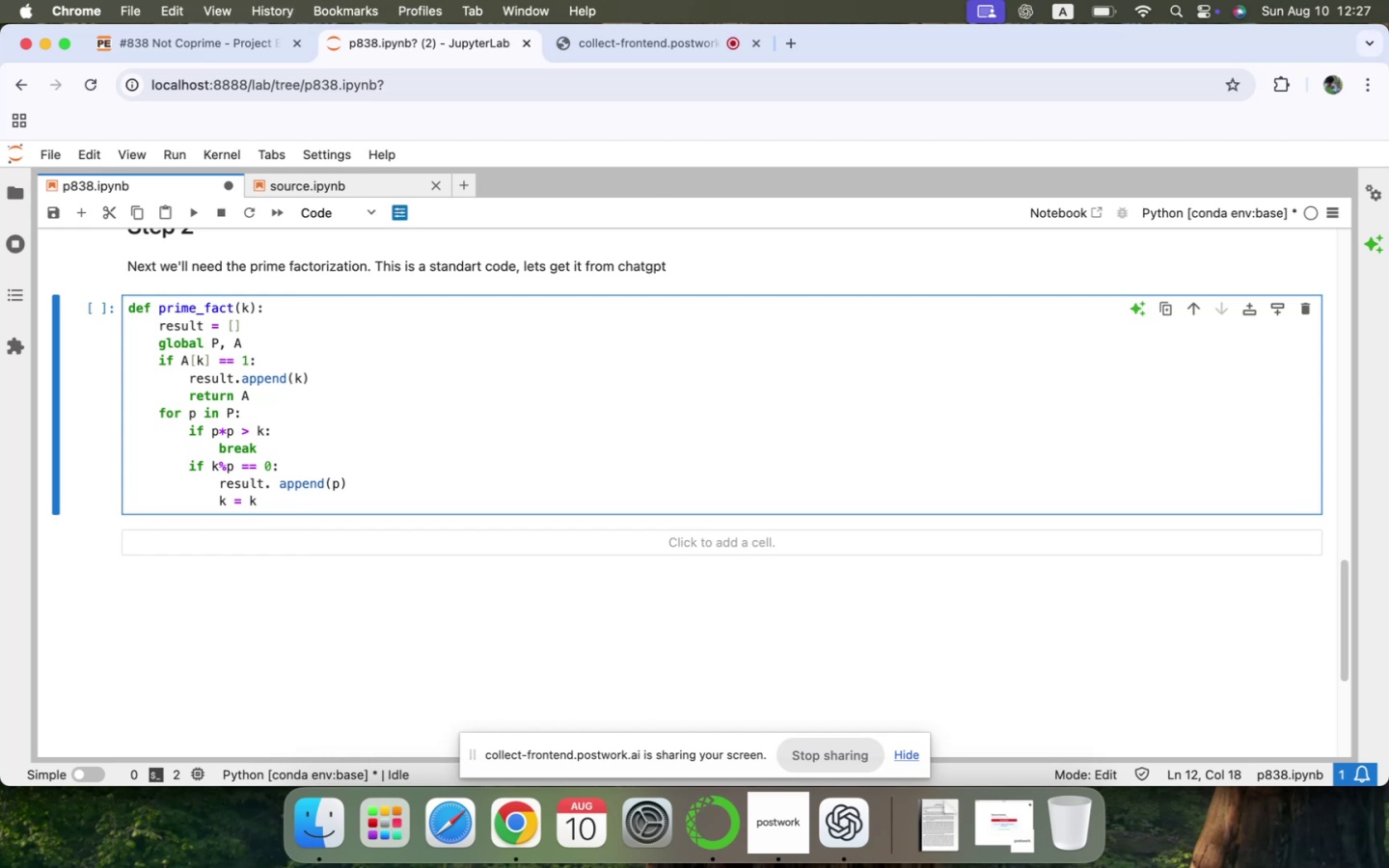 
key(Slash)
 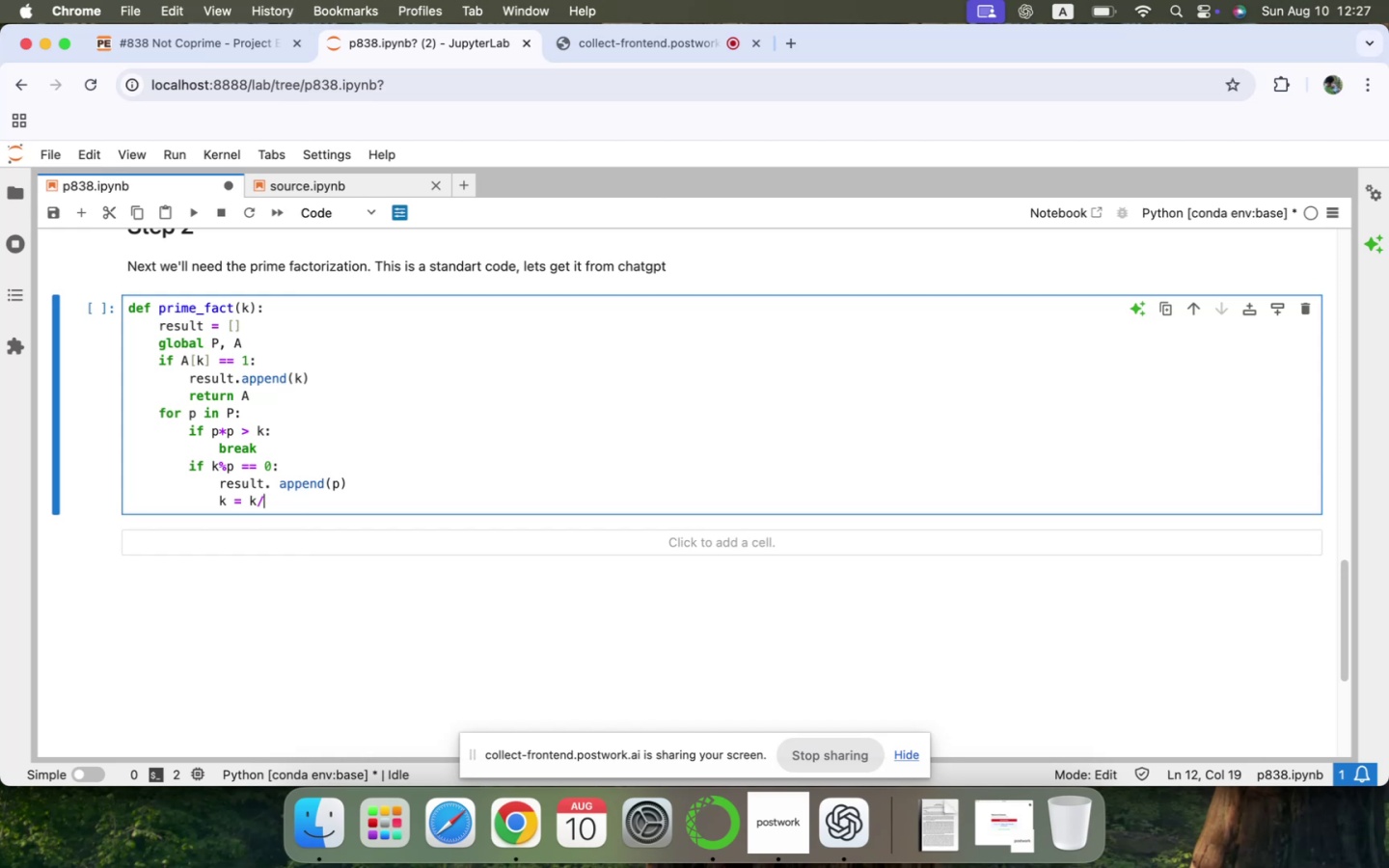 
key(P)
 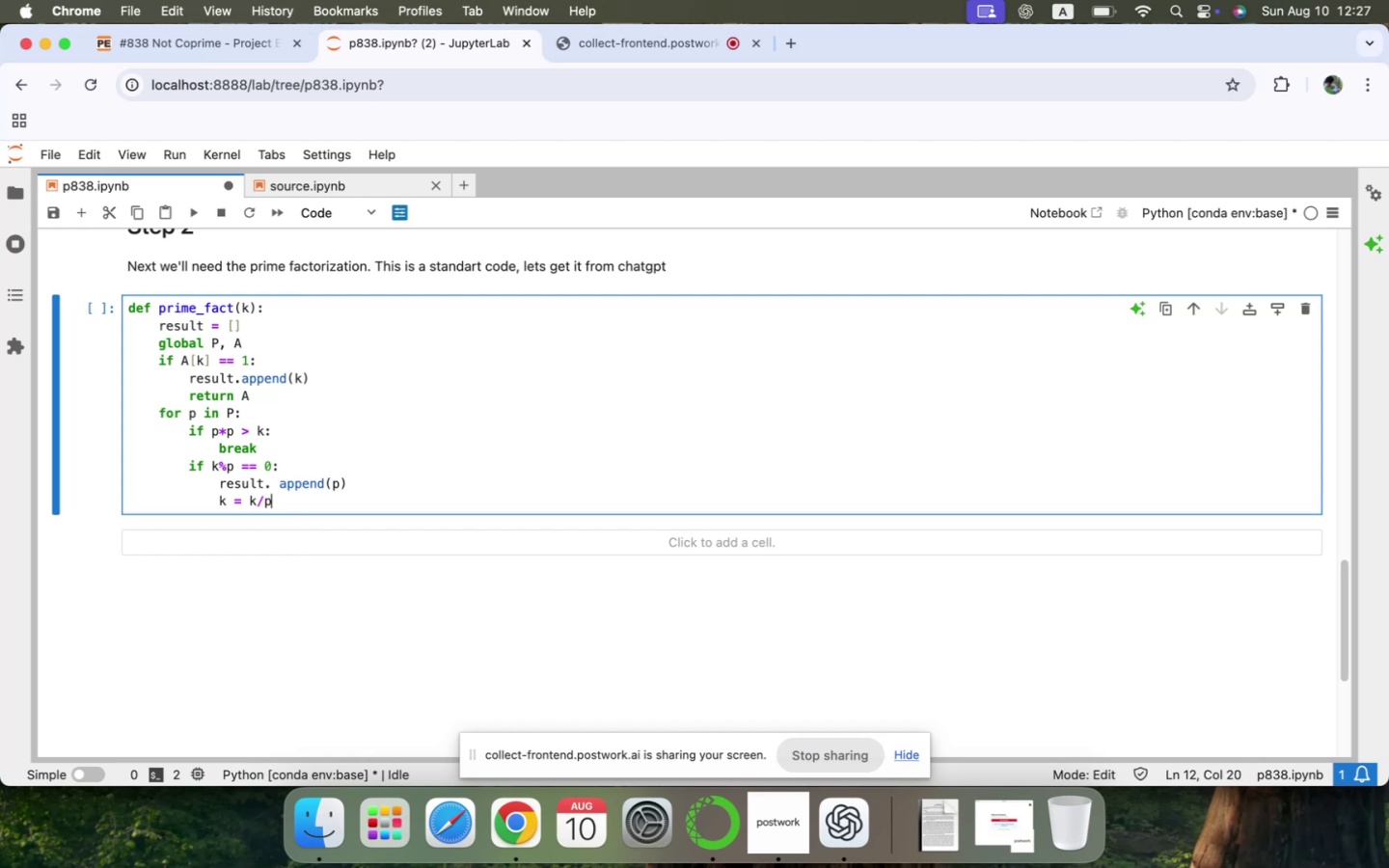 
wait(8.83)
 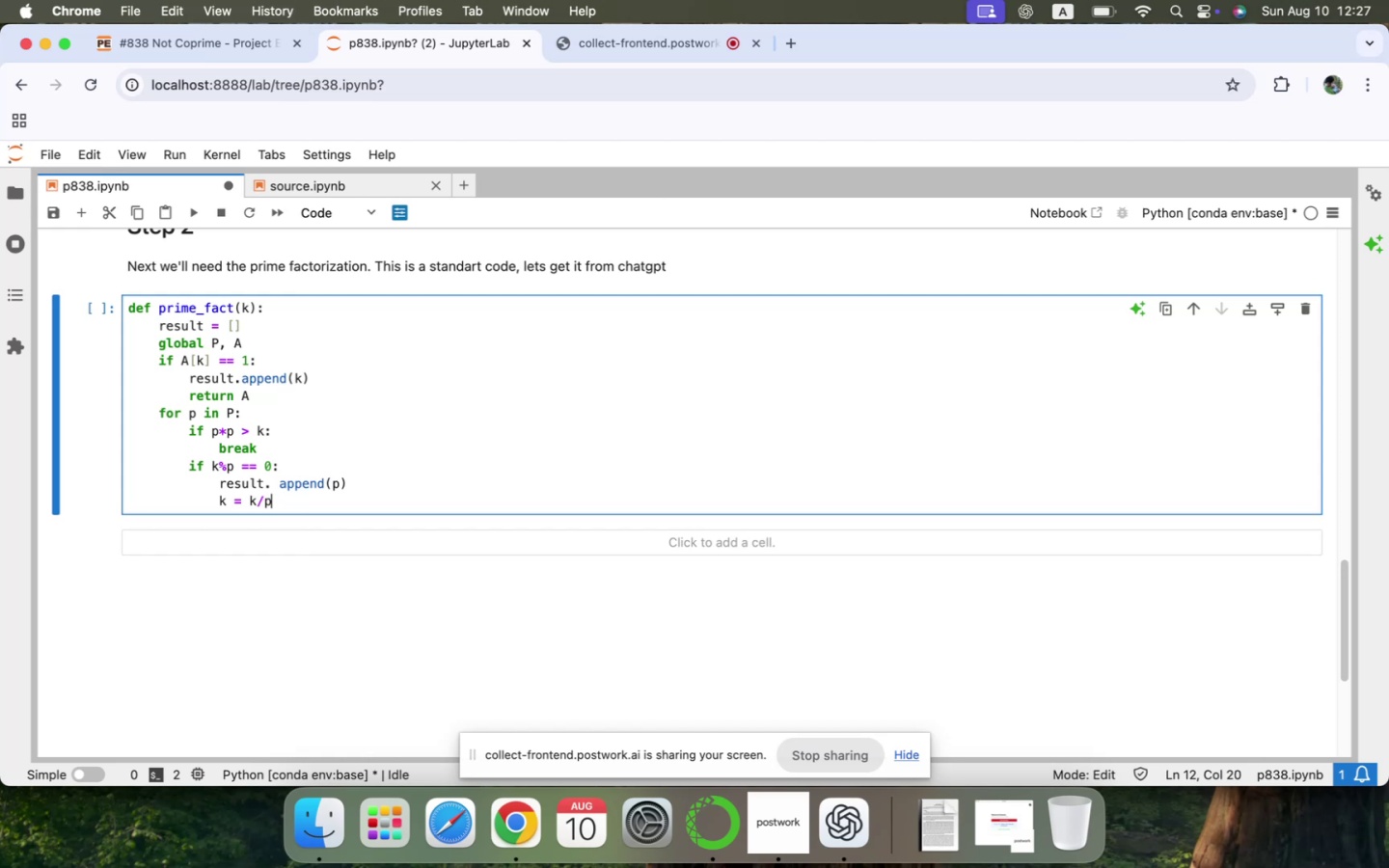 
key(Enter)
 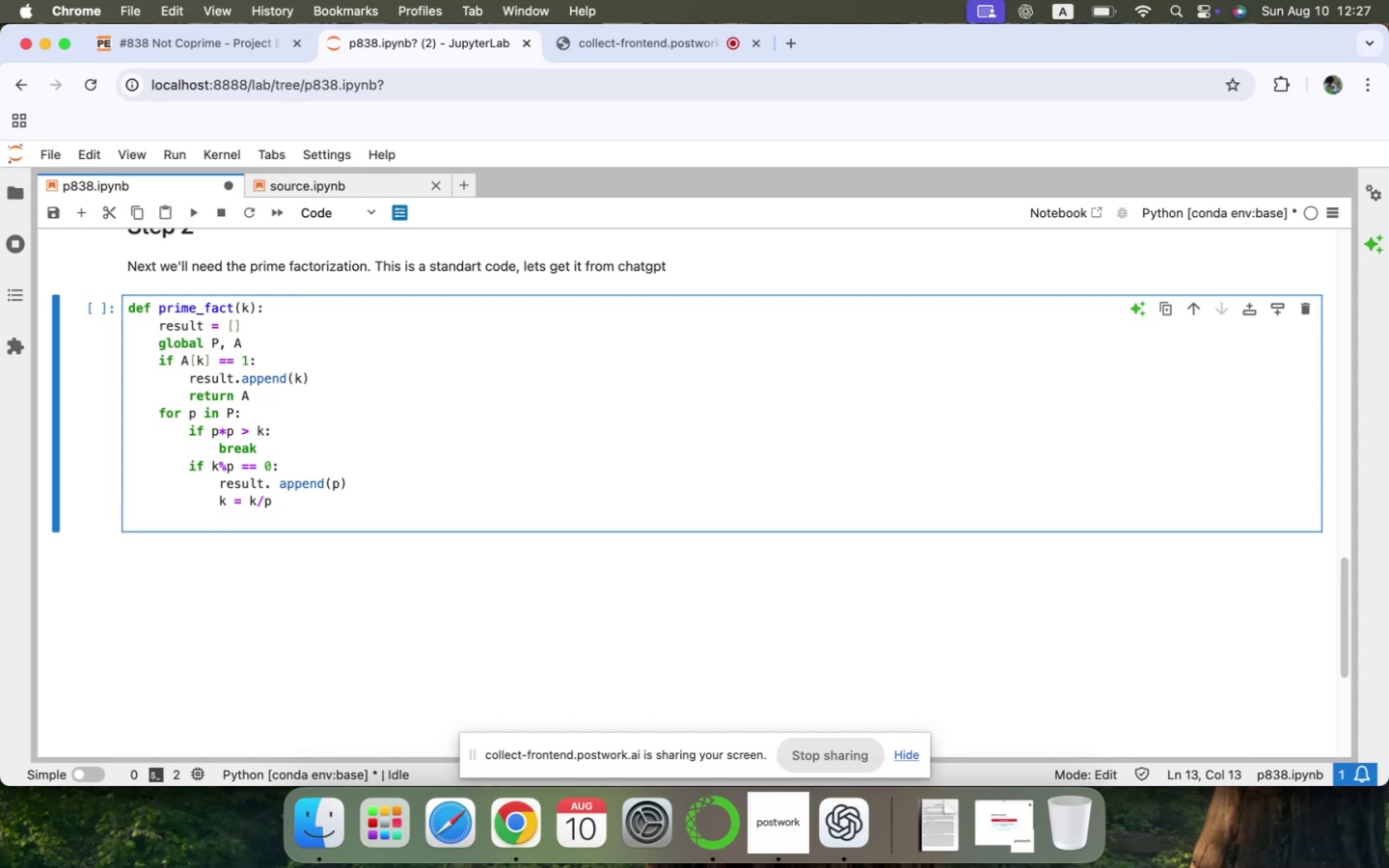 
type(while )
 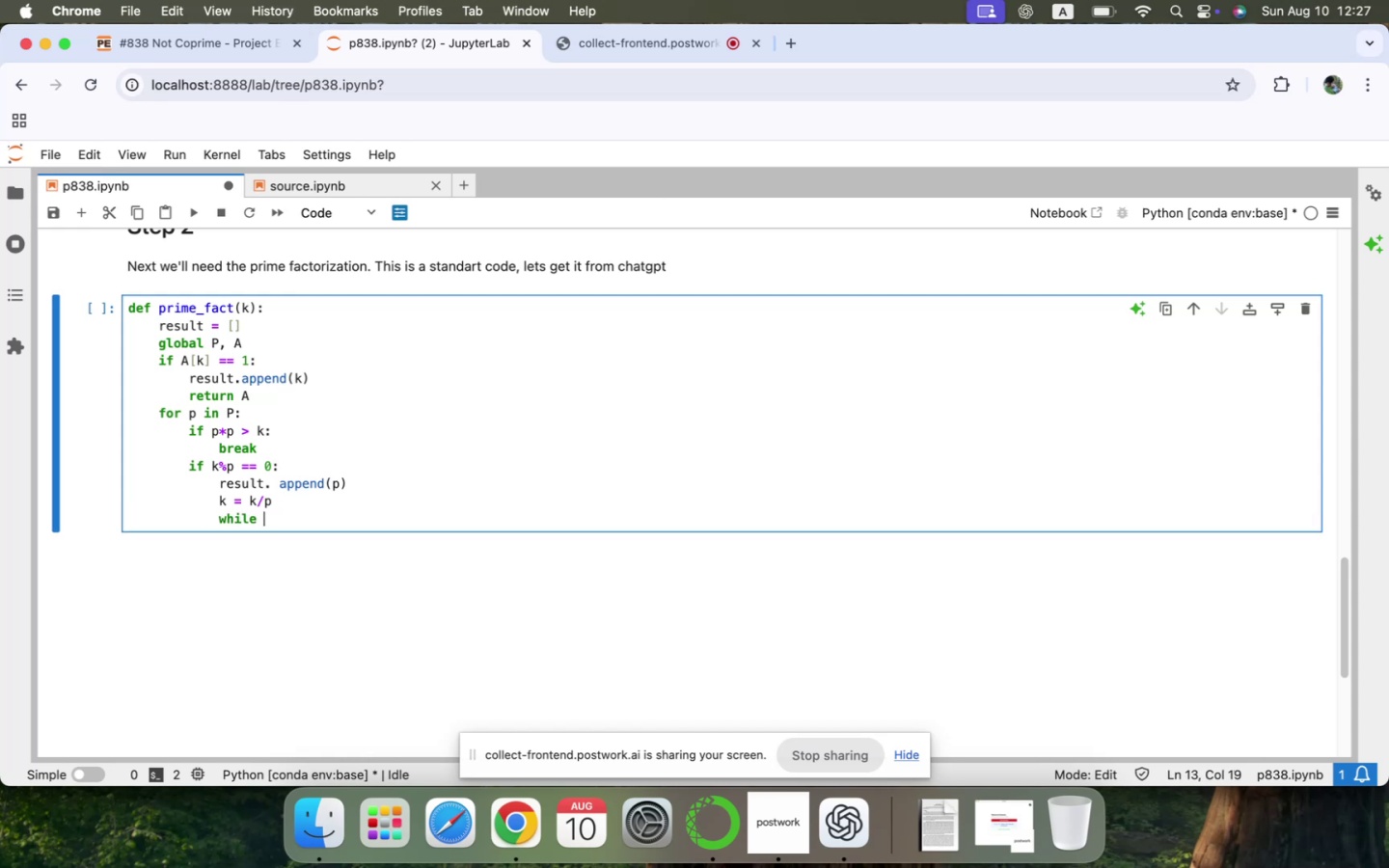 
type(k%p == 0:)
 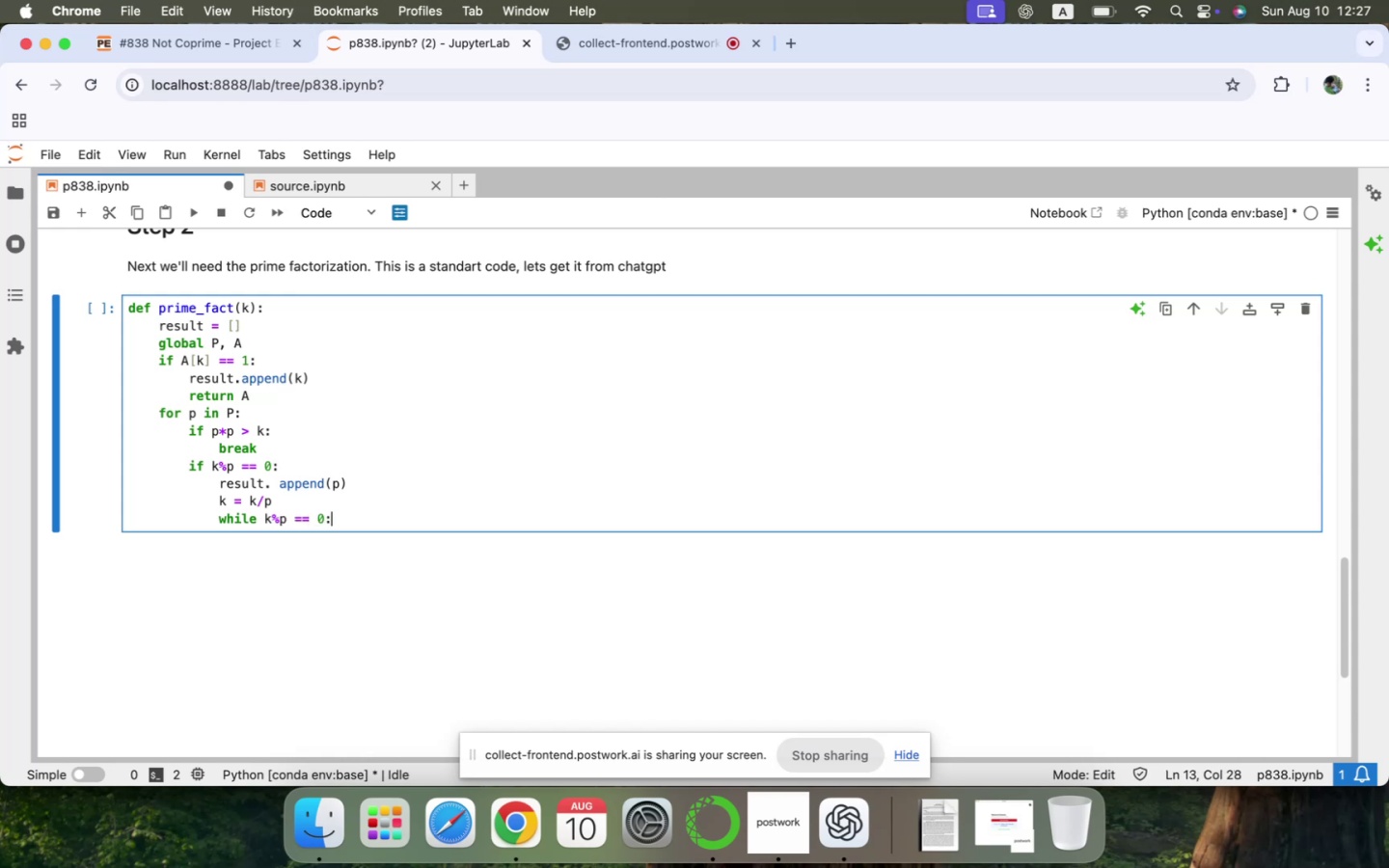 
key(Enter)
 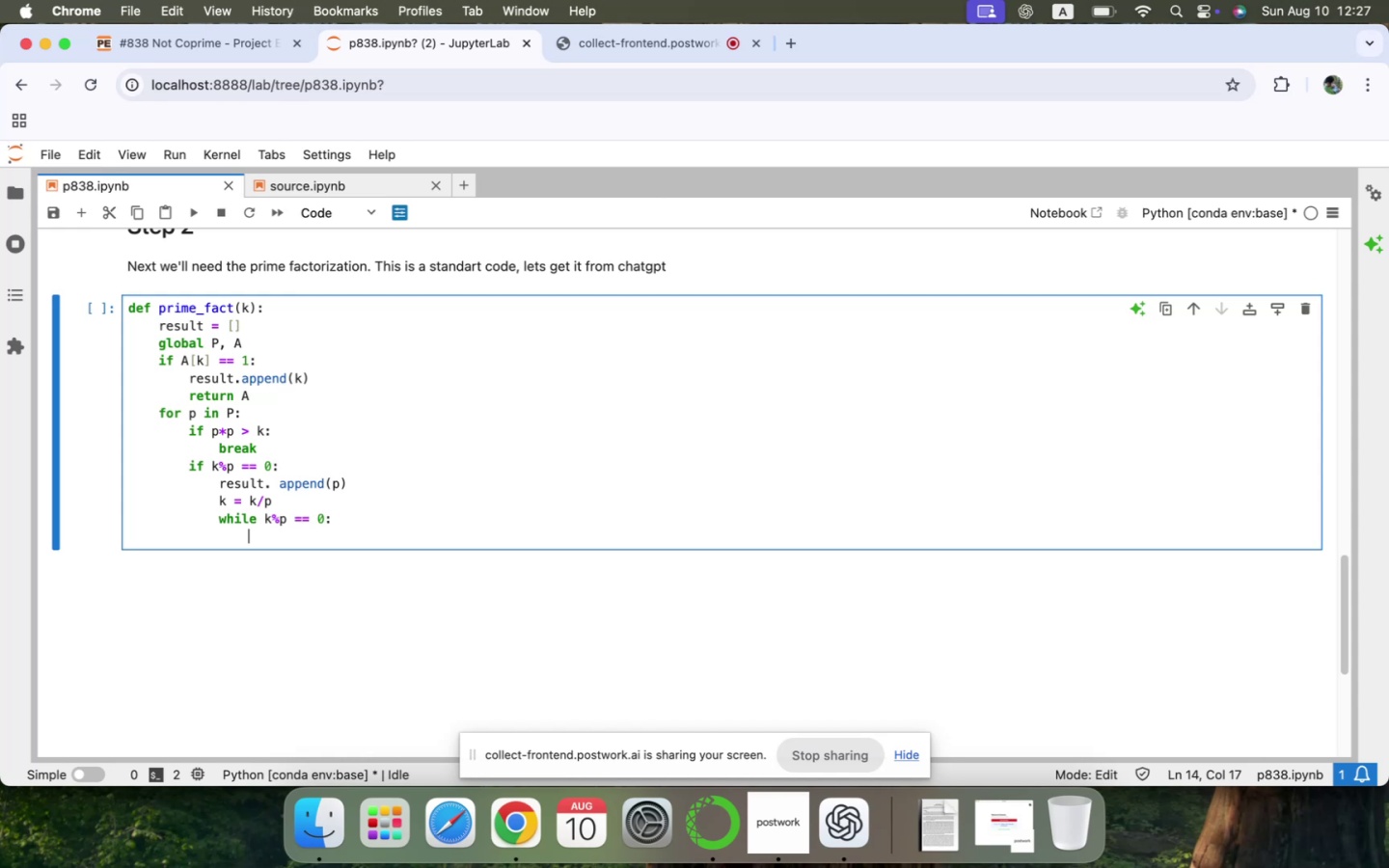 
wait(14.73)
 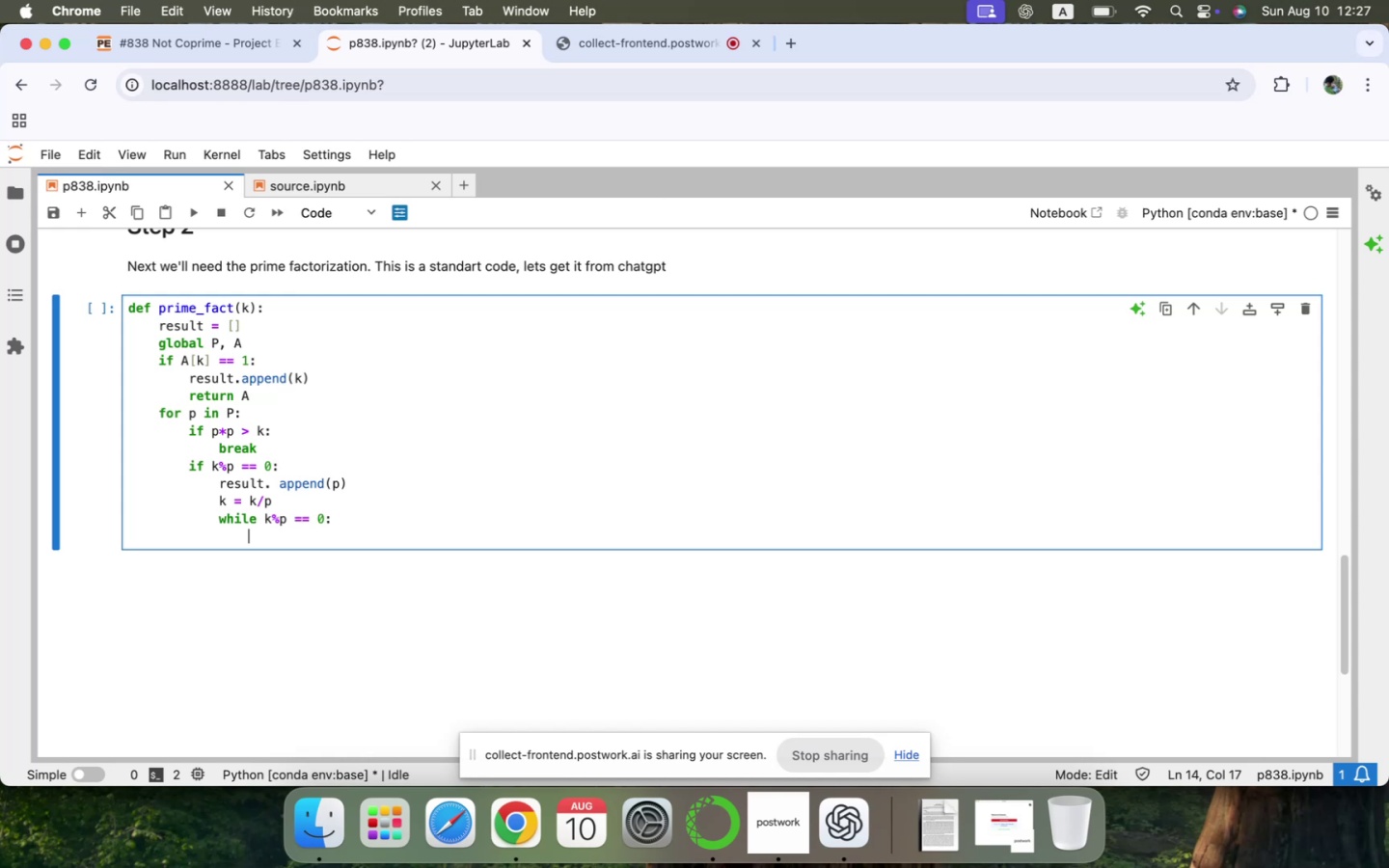 
key(K)
 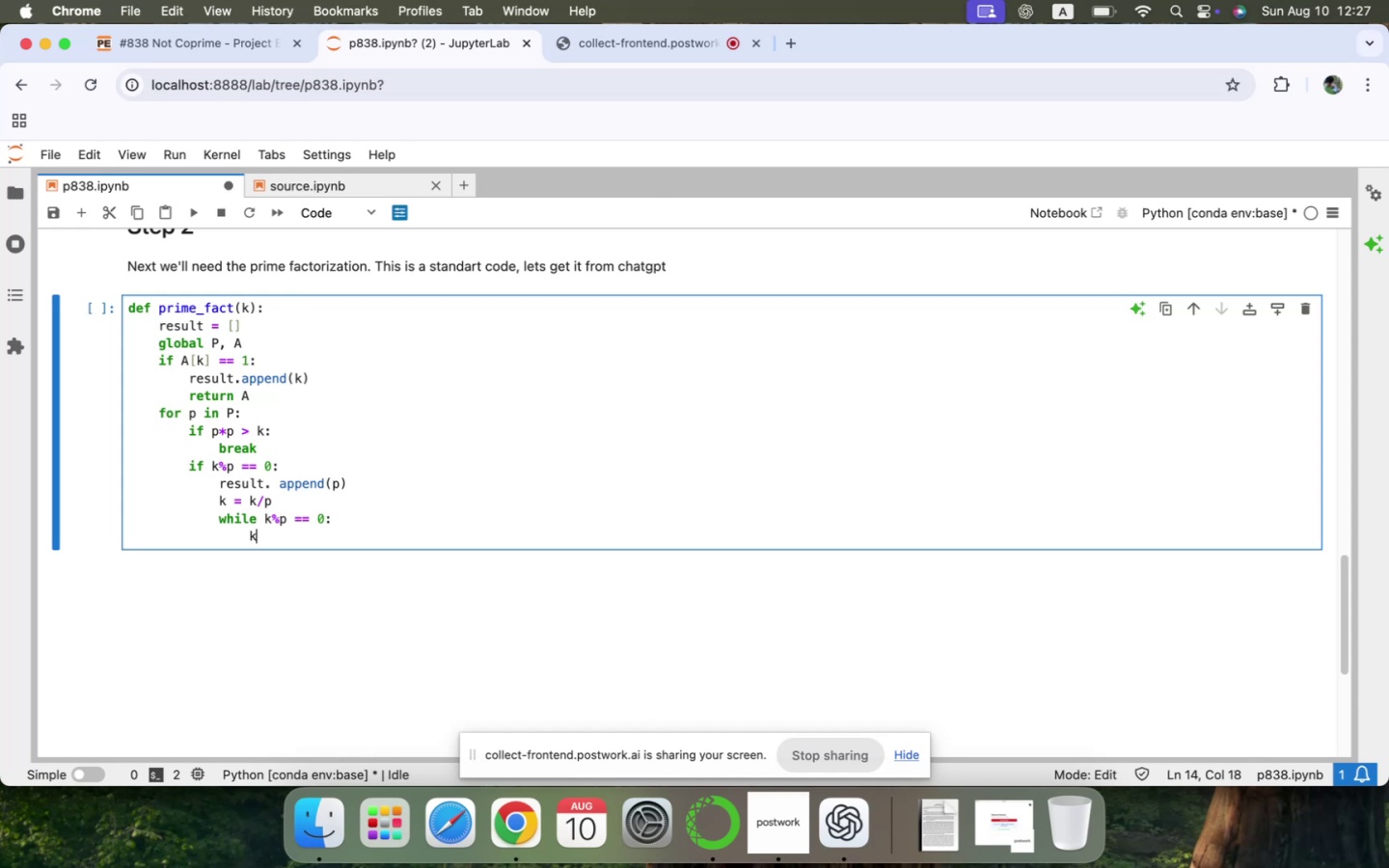 
key(Space)
 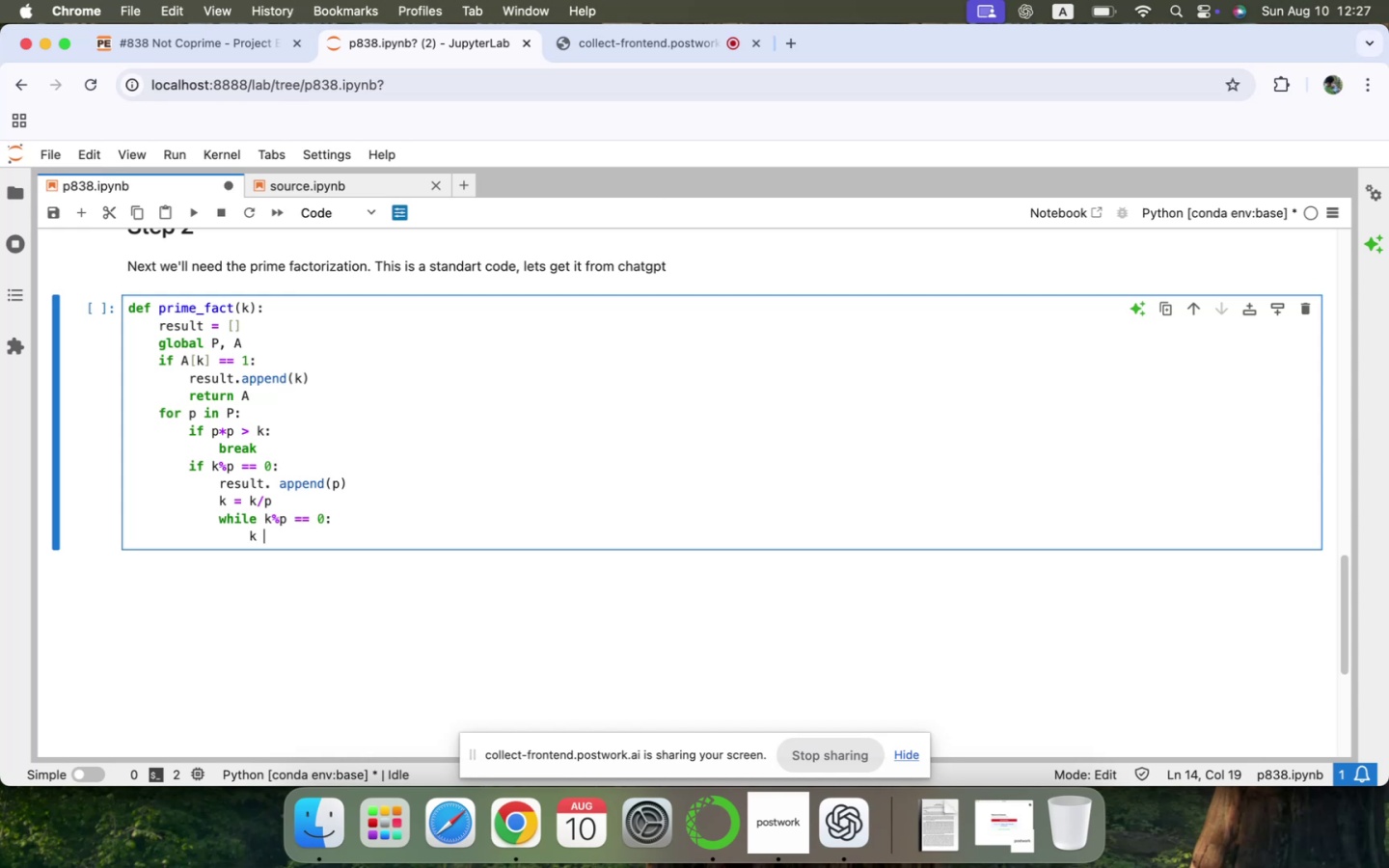 
key(Equal)
 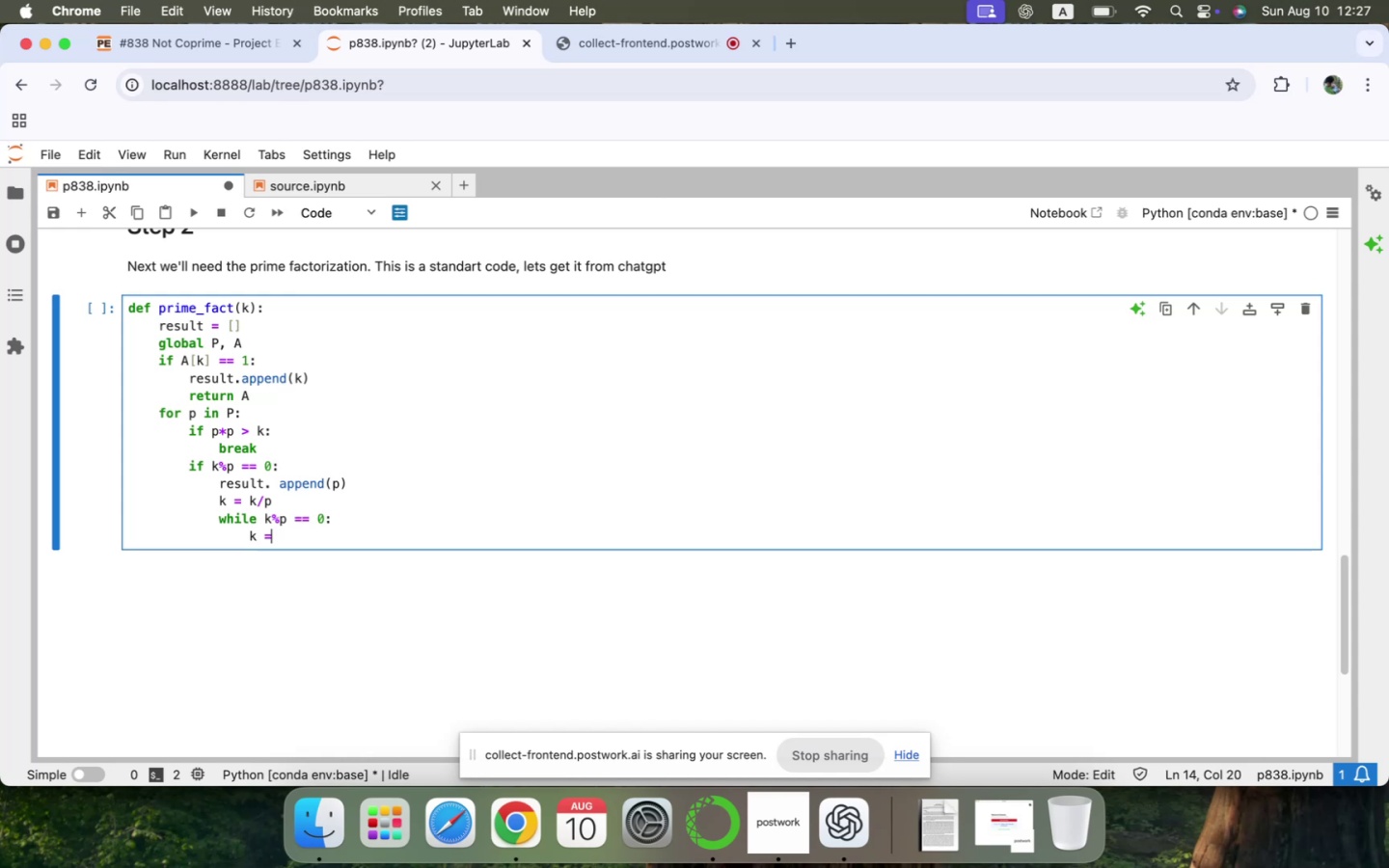 
key(Space)
 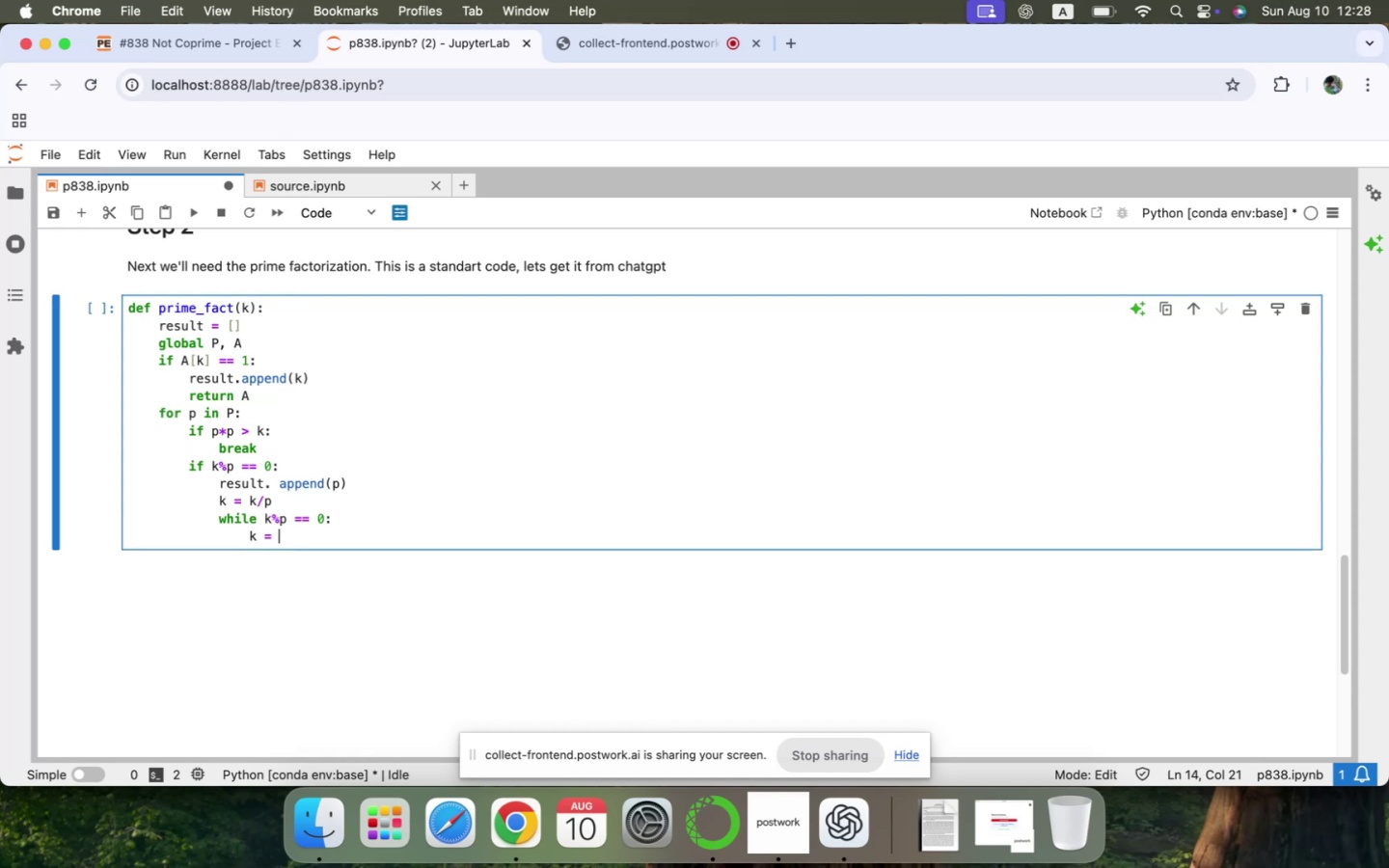 
key(K)
 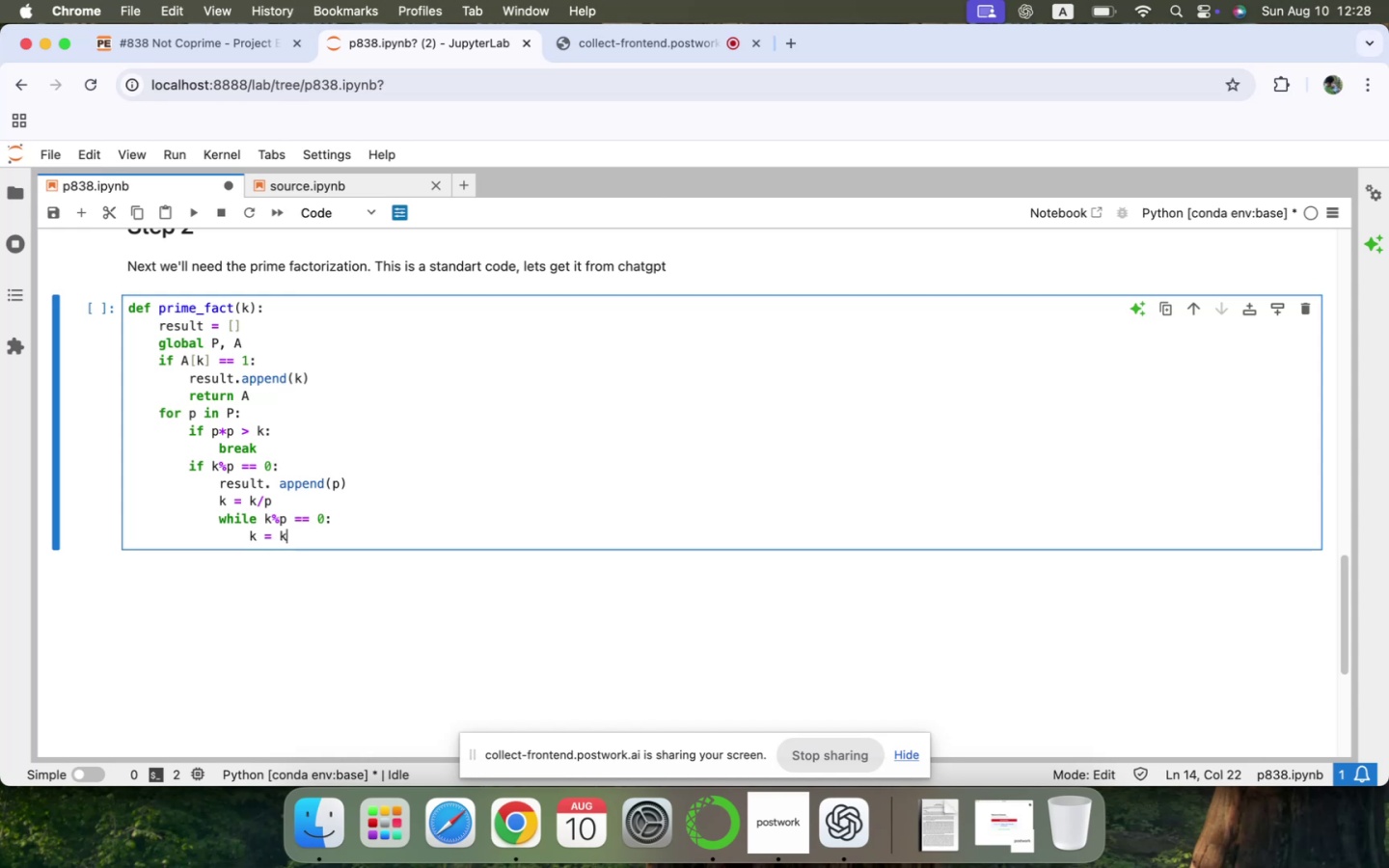 
key(Slash)
 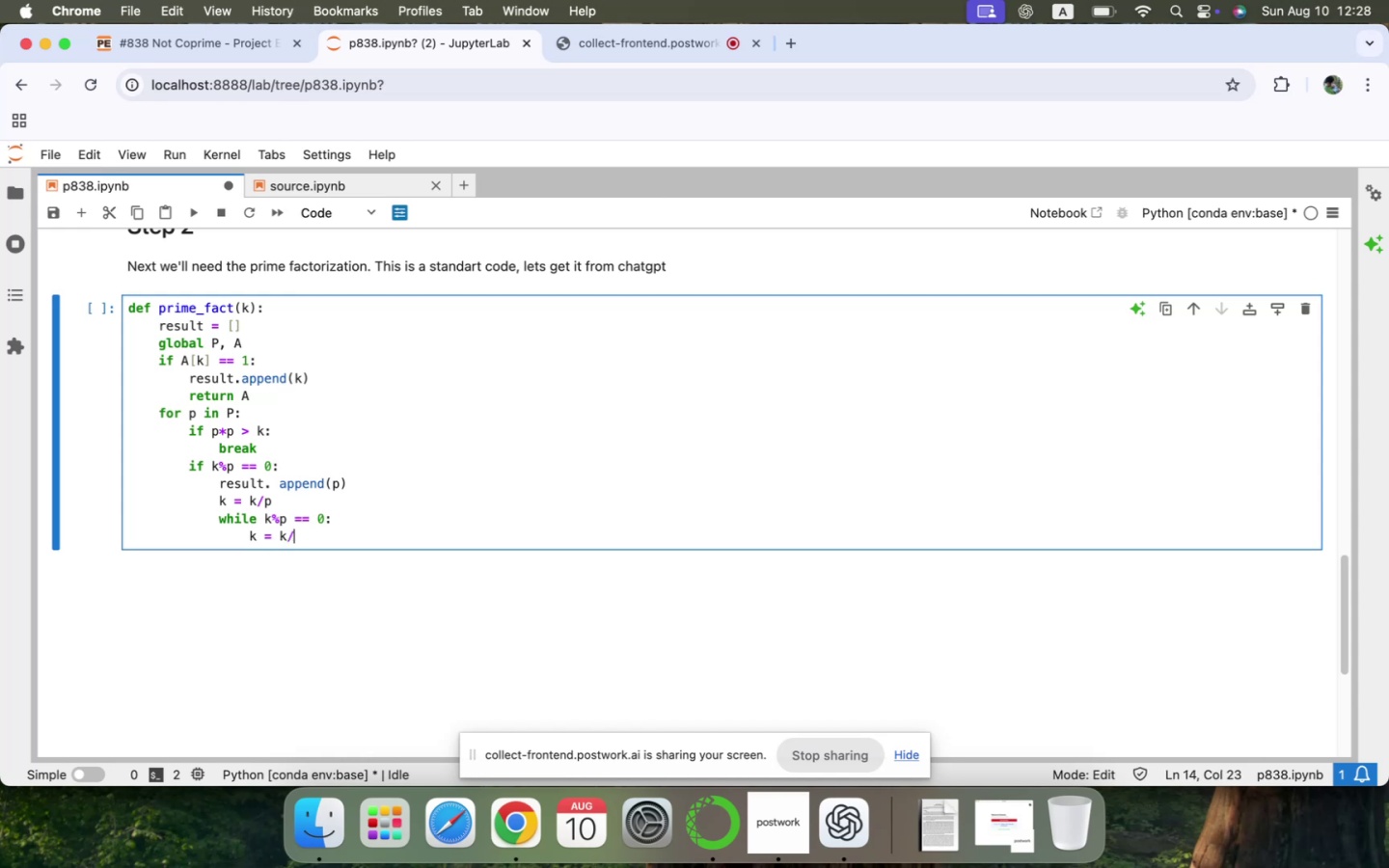 
key(P)
 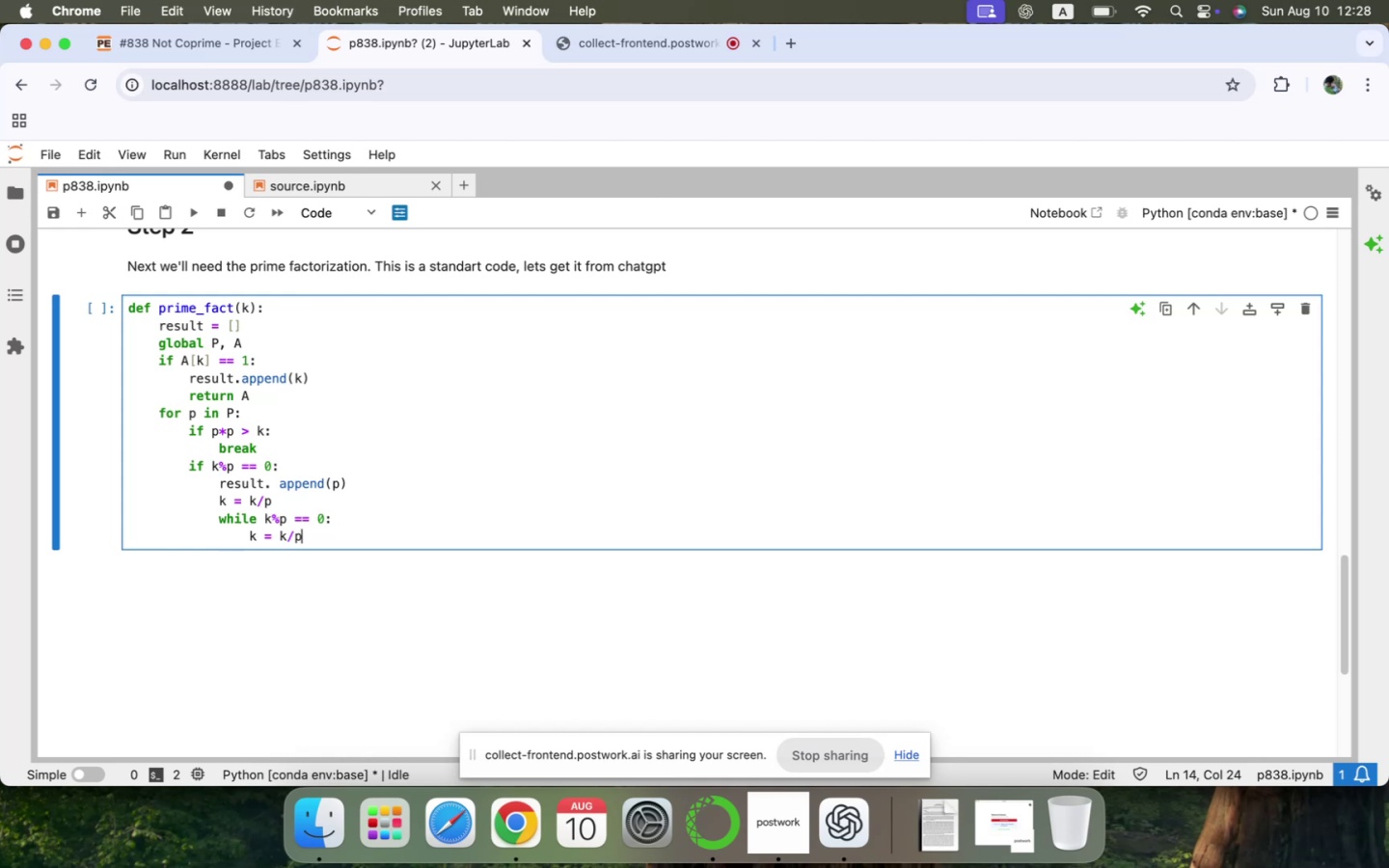 
wait(13.8)
 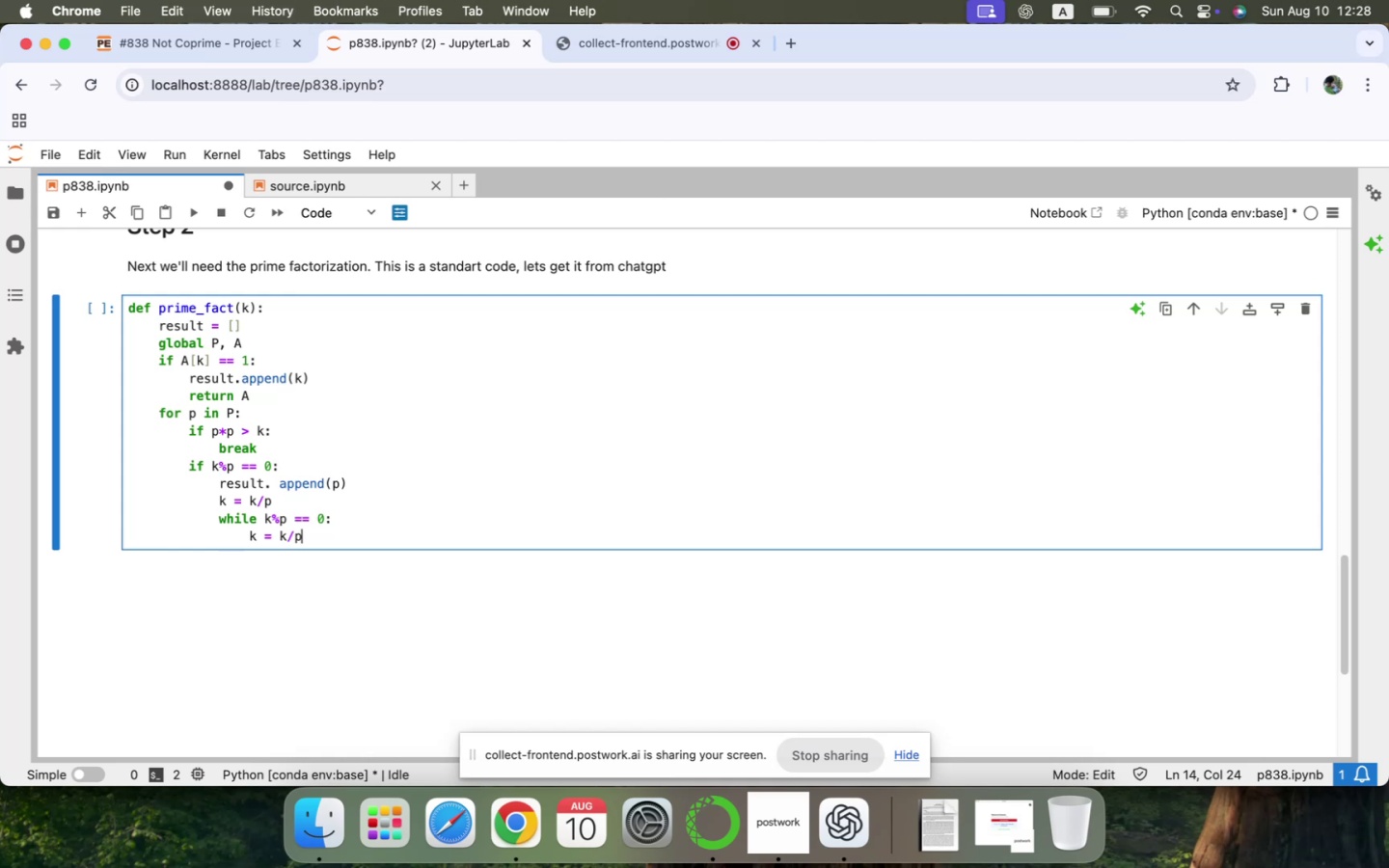 
key(Enter)
 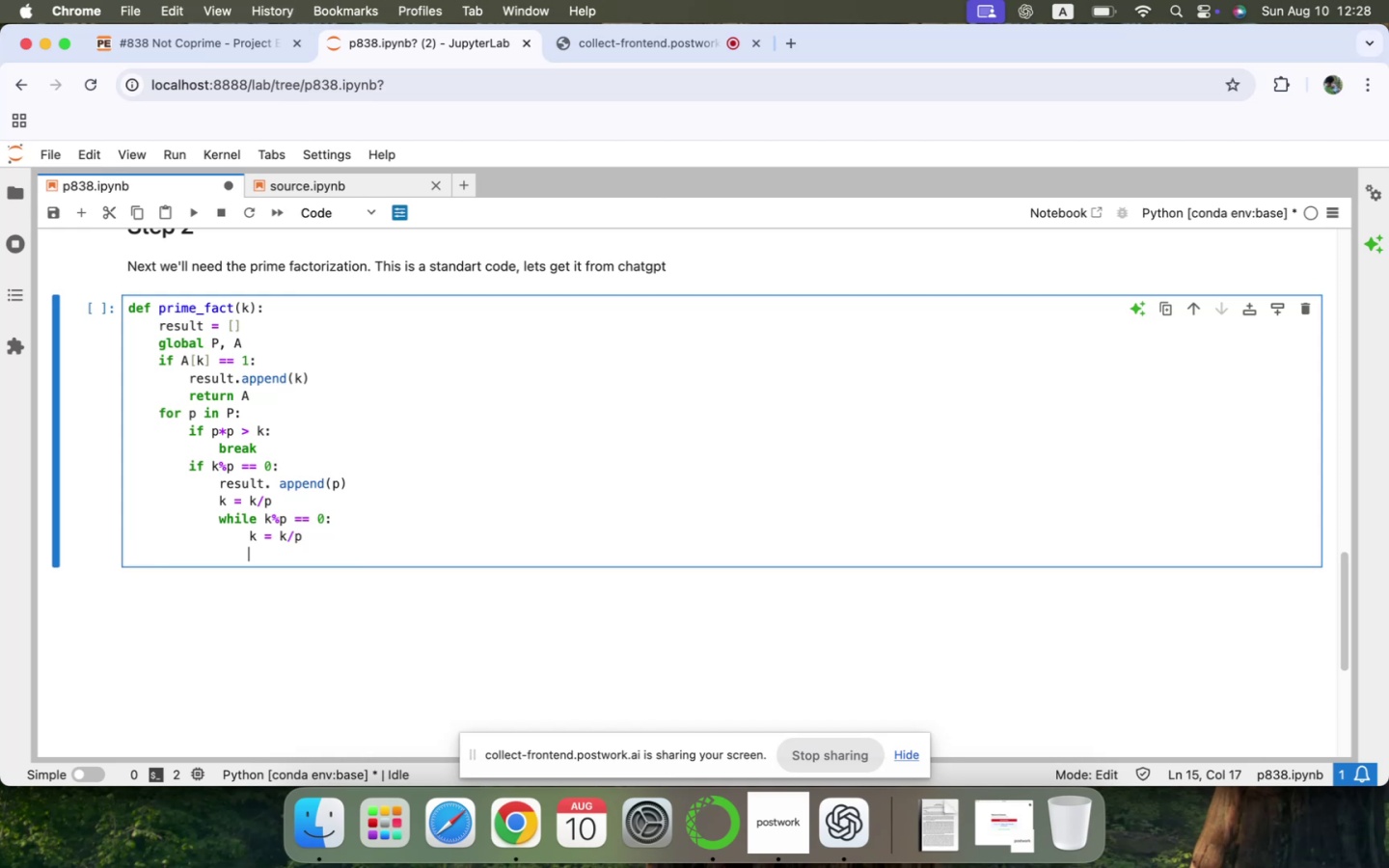 
key(Backspace)
 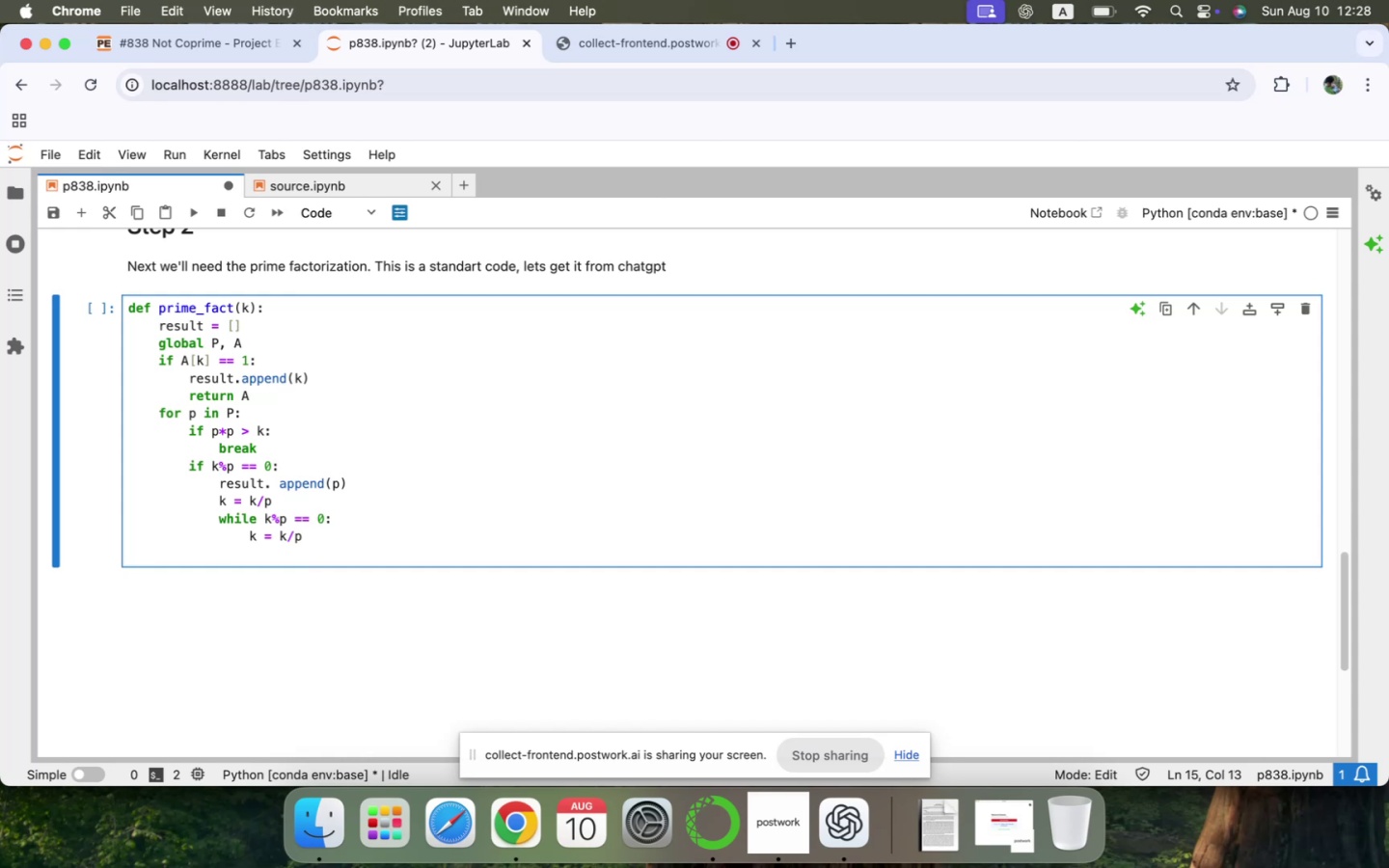 
wait(34.89)
 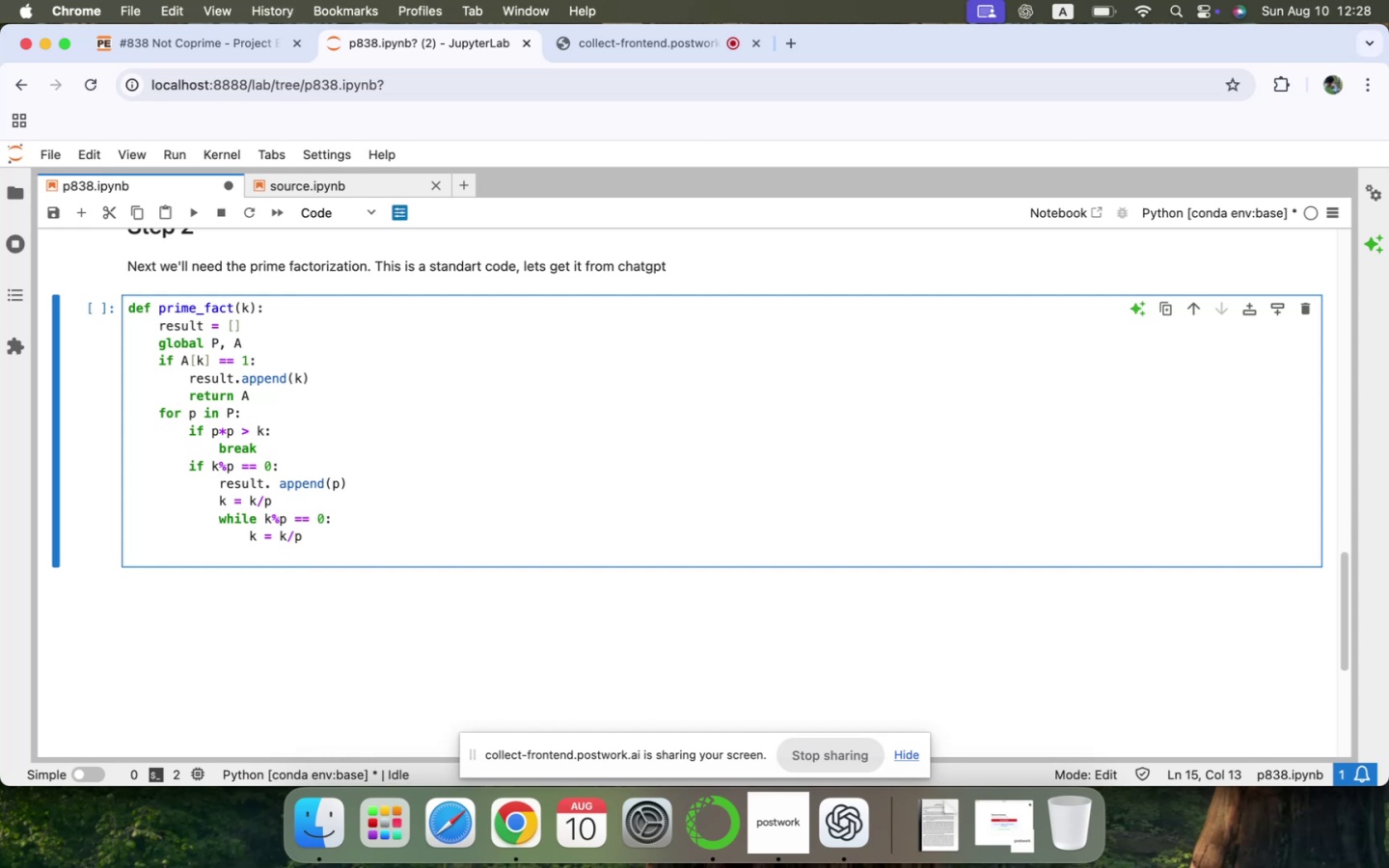 
key(Backspace)
key(Backspace)
type(return result)
 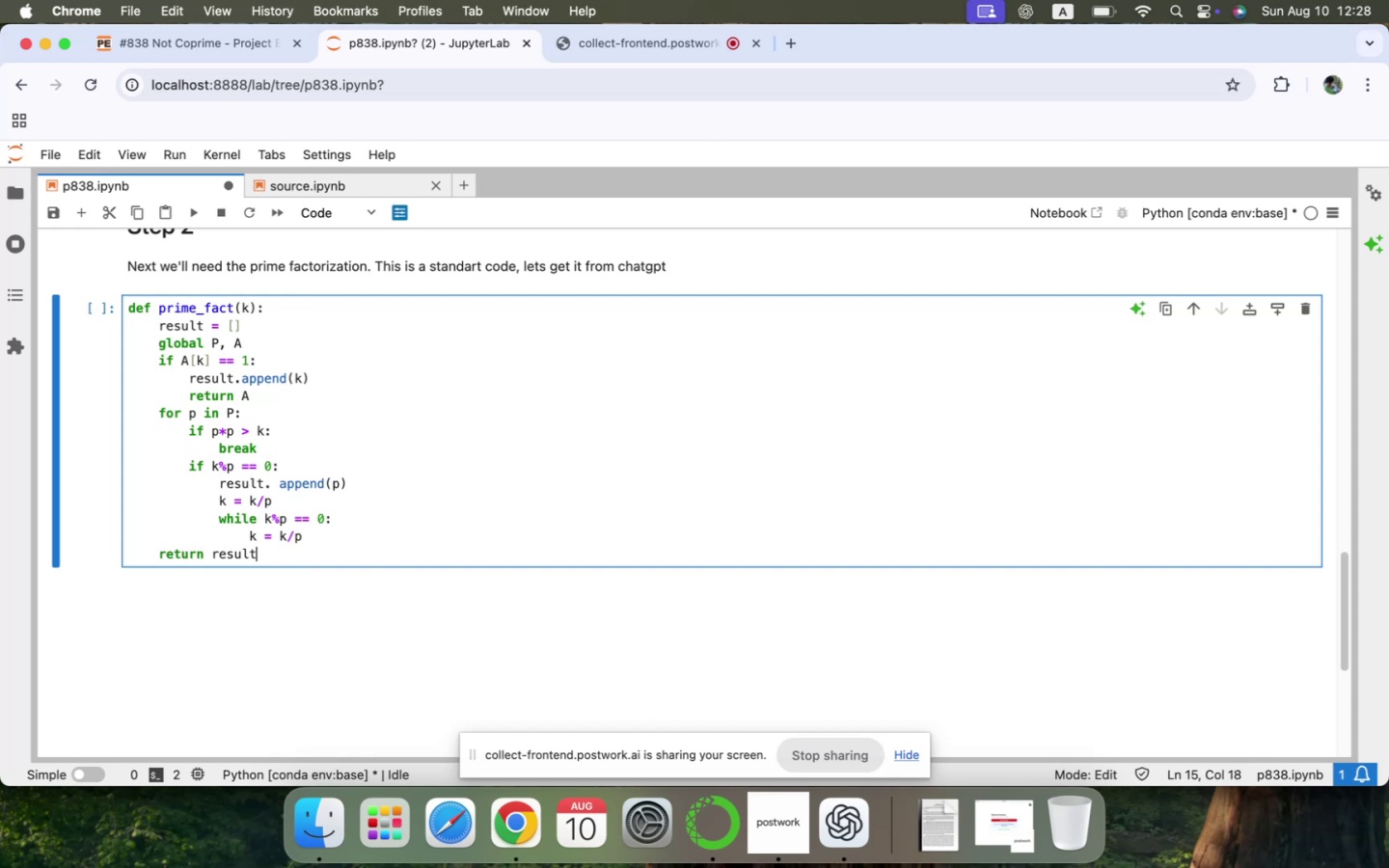 
key(Shift+Enter)
 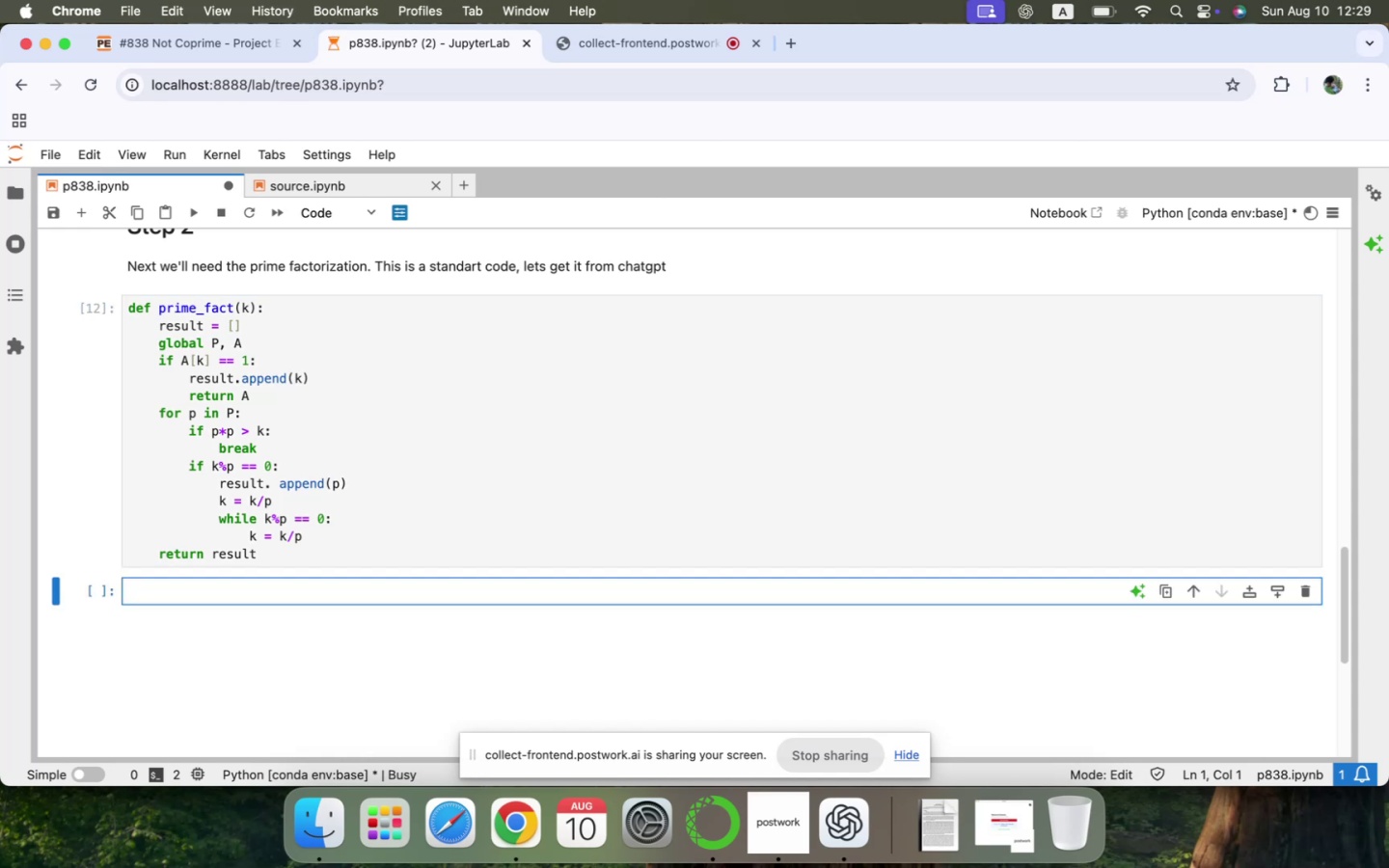 
type(prime)
key(Tab)
key(Tab)
 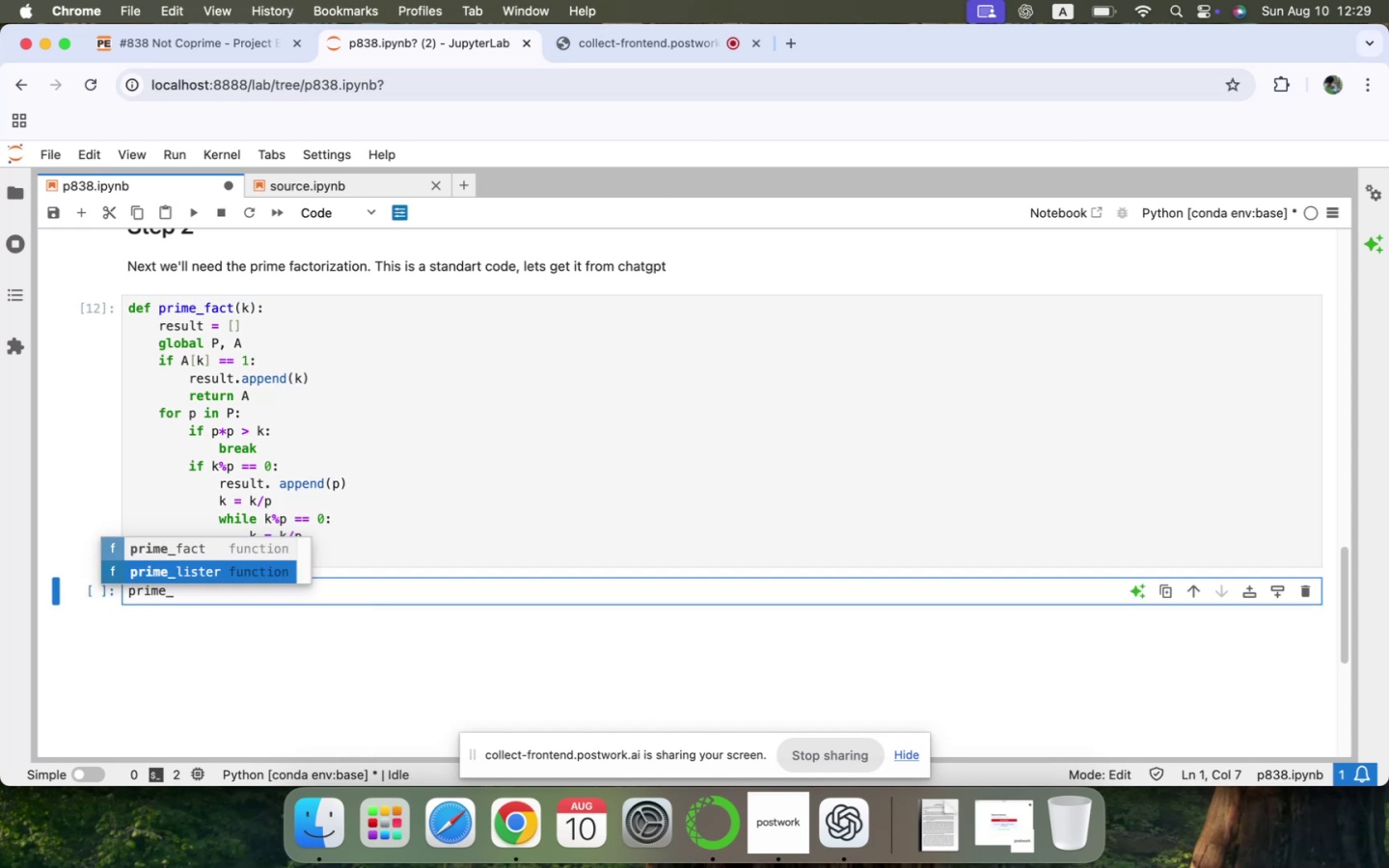 
key(ArrowUp)
 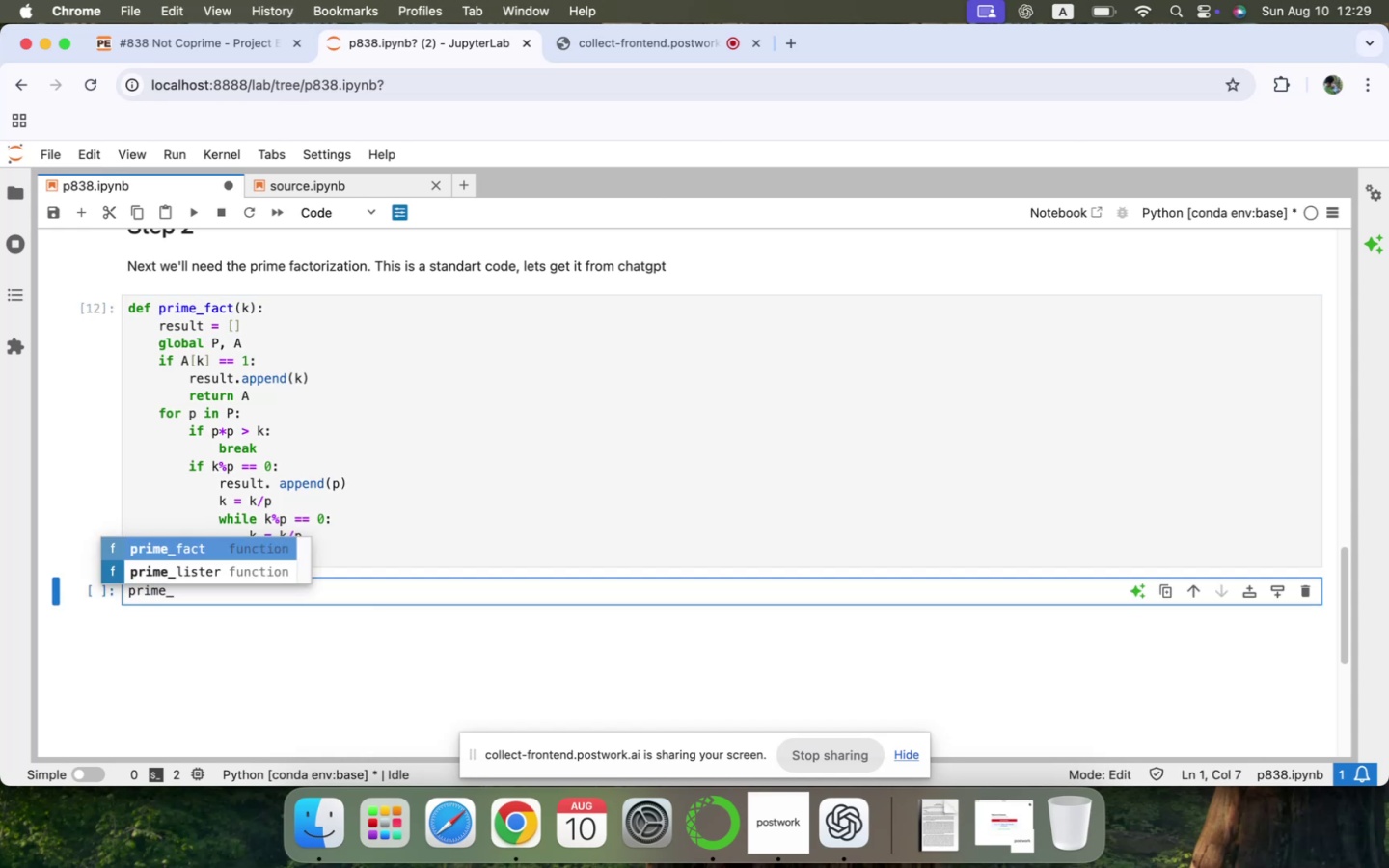 
key(Tab)
 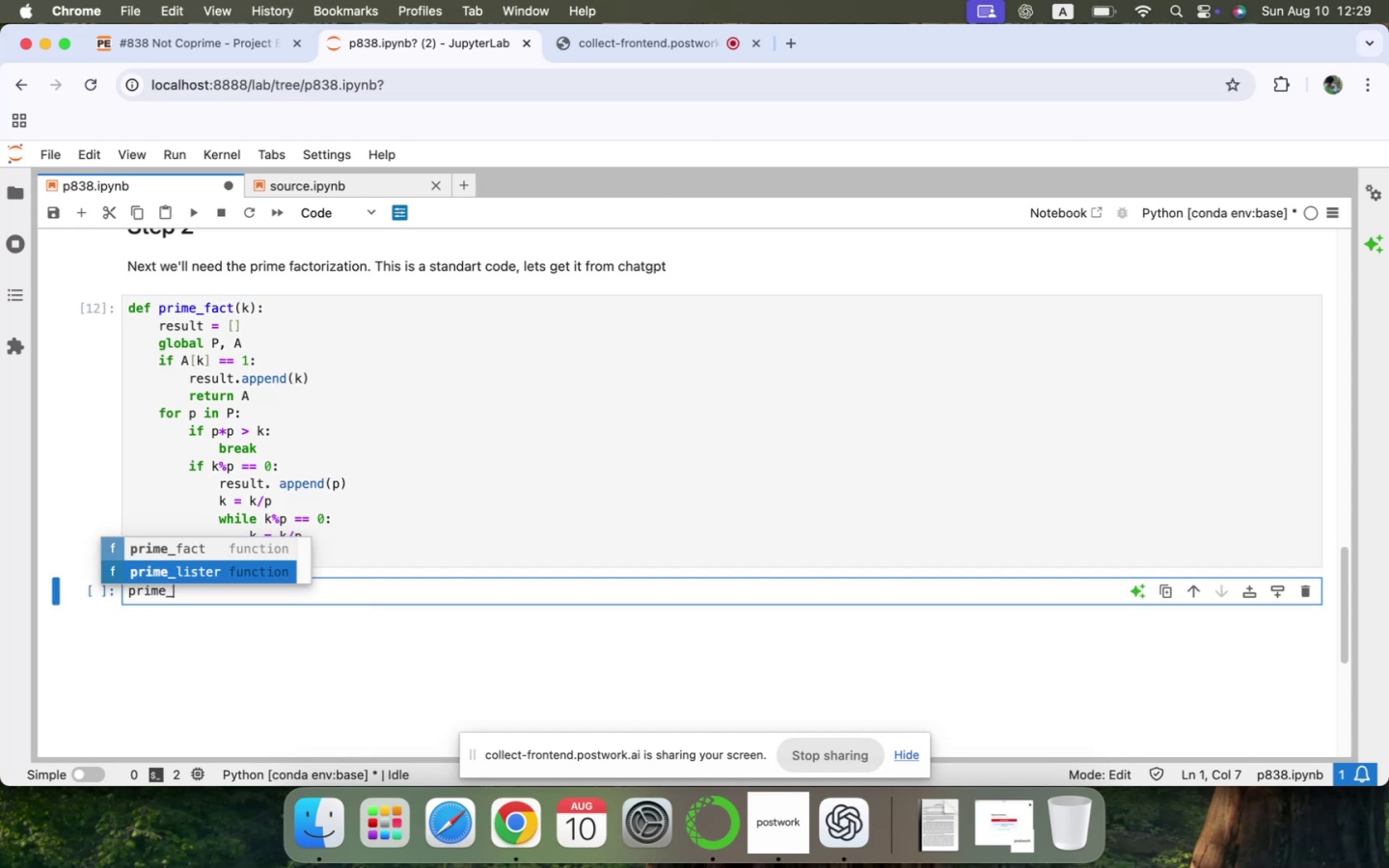 
key(ArrowUp)
 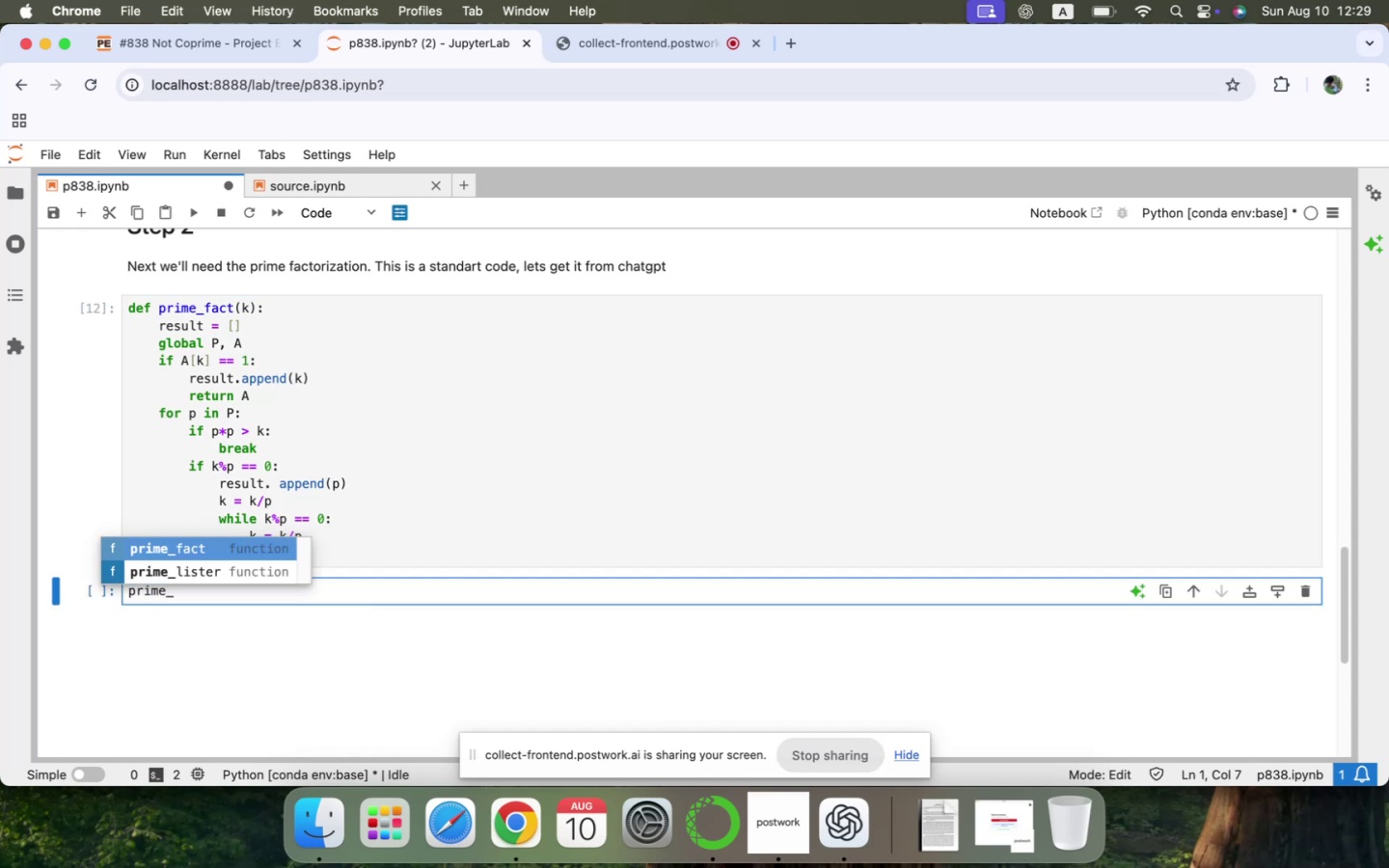 
key(Enter)
 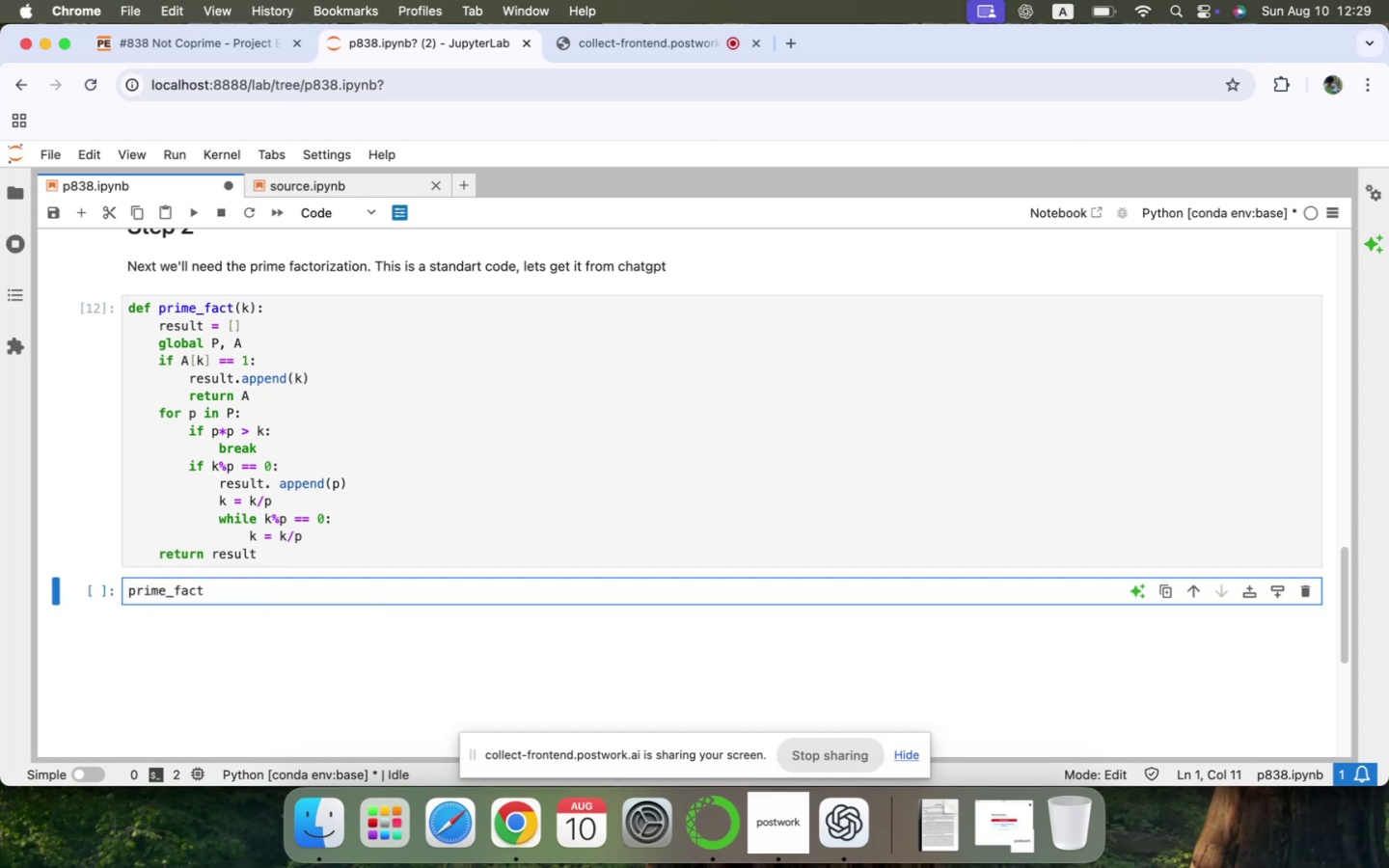 
type((36)
 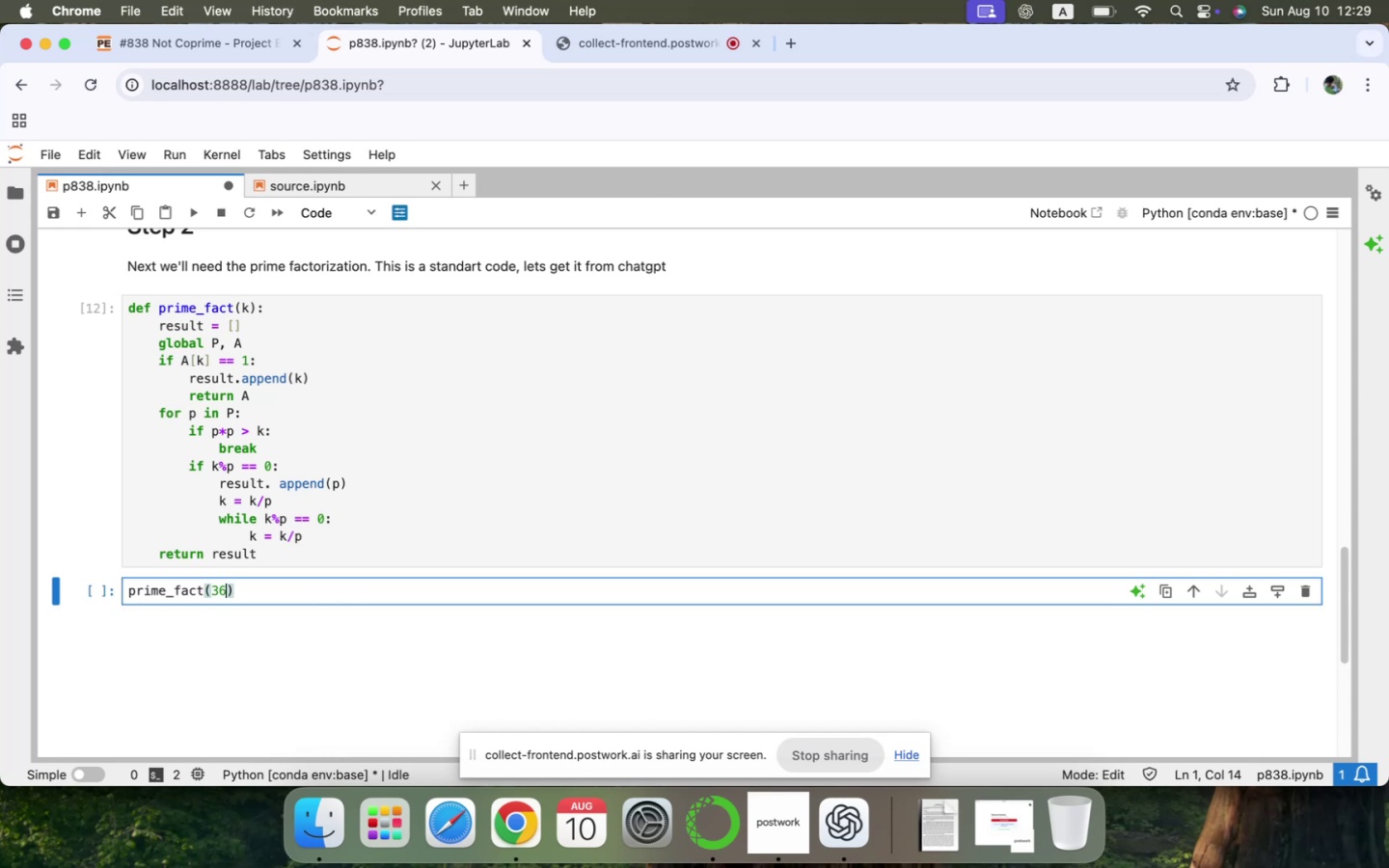 
key(Shift+Enter)
 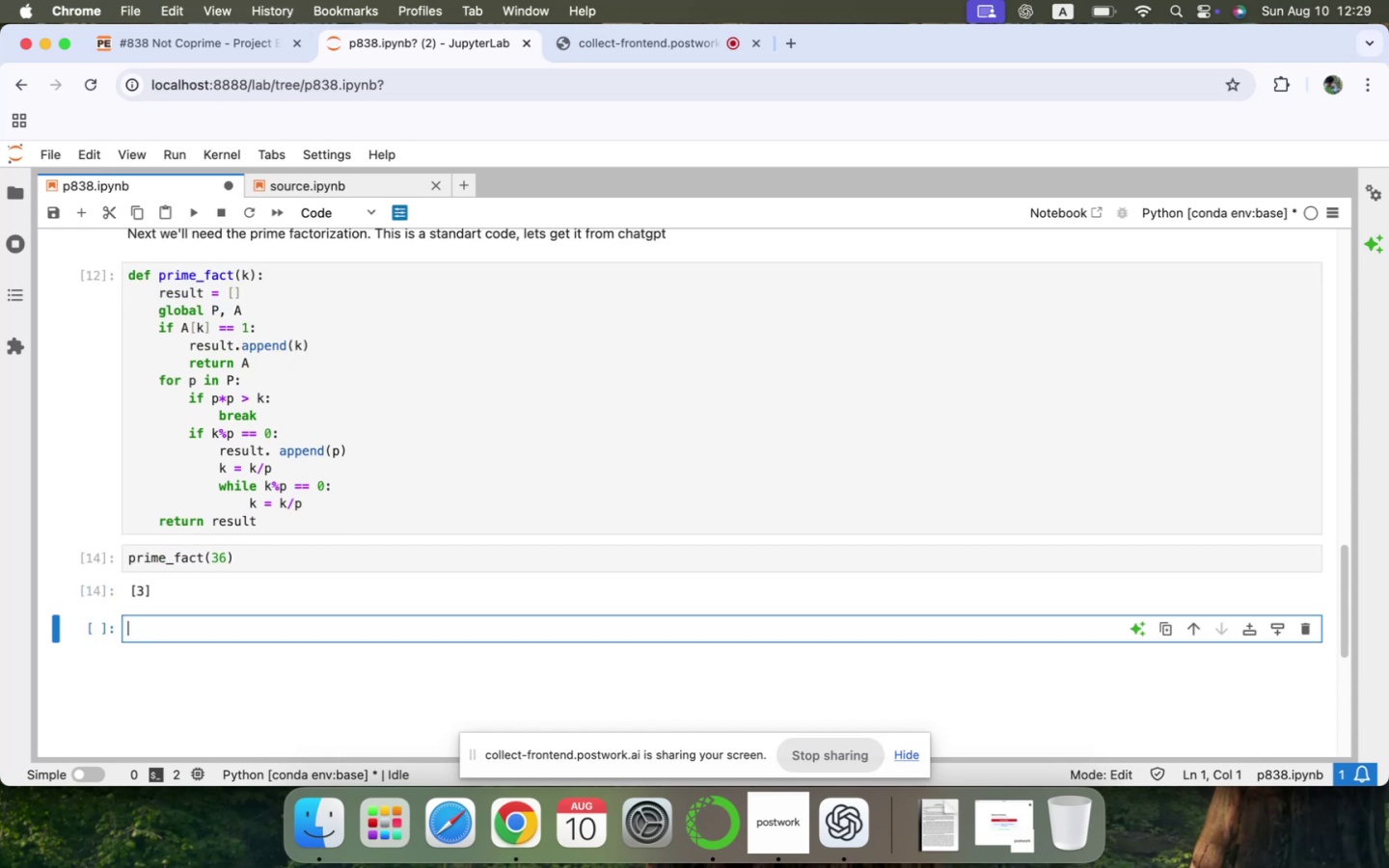 
scroll: coordinate [217, 544], scroll_direction: up, amount: 99.0
 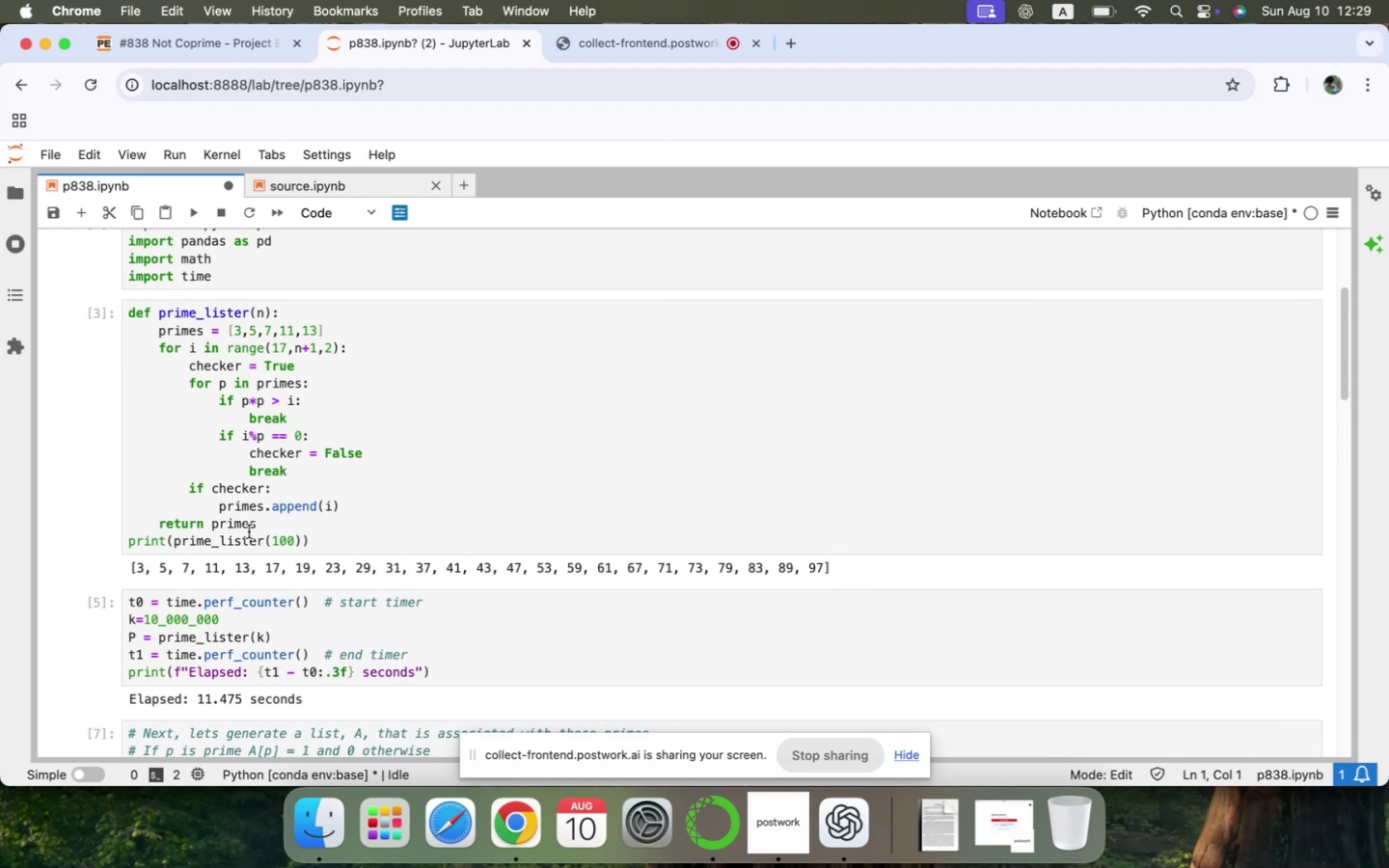 
scroll: coordinate [338, 529], scroll_direction: down, amount: 106.0
 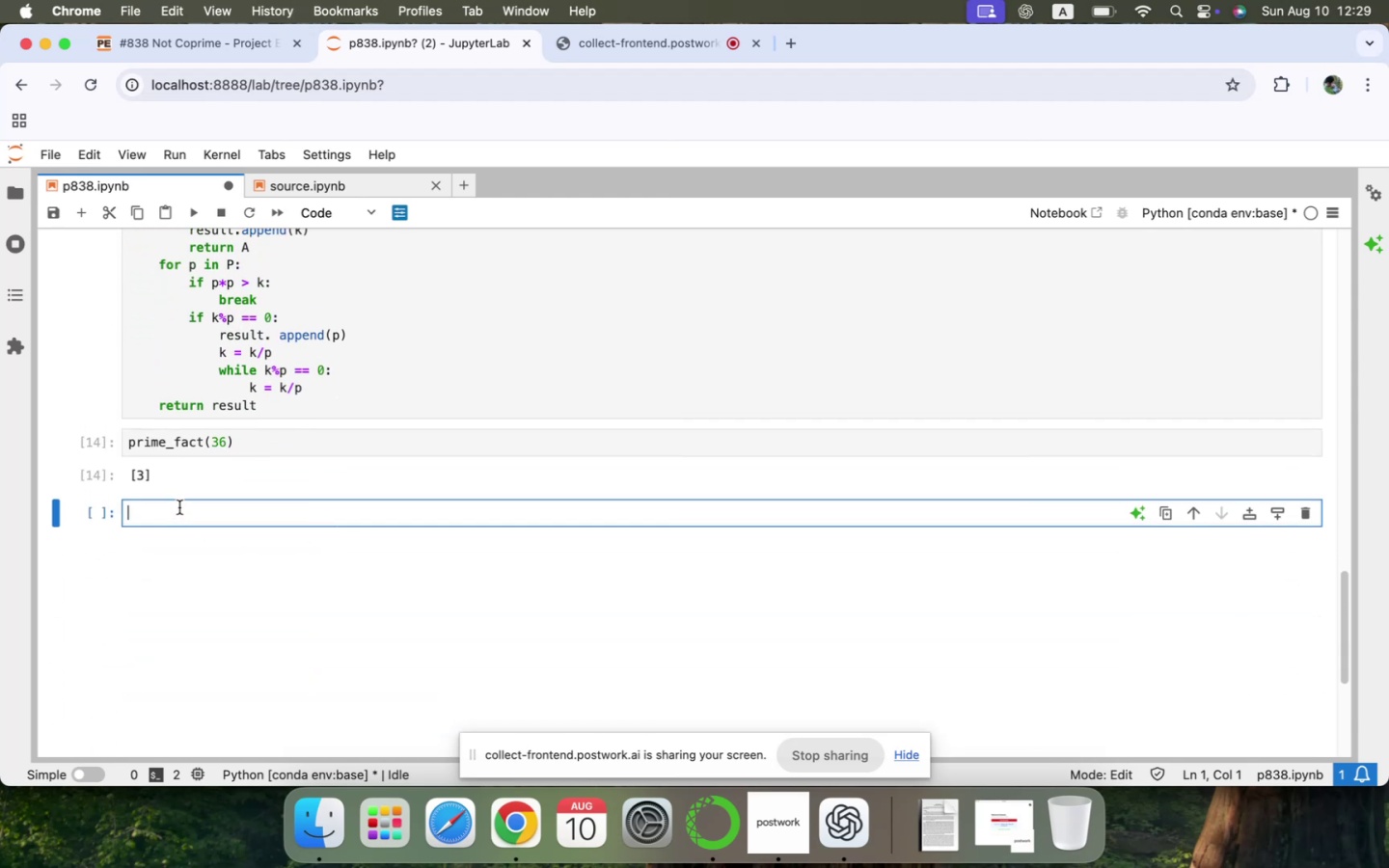 
type(#missing)
 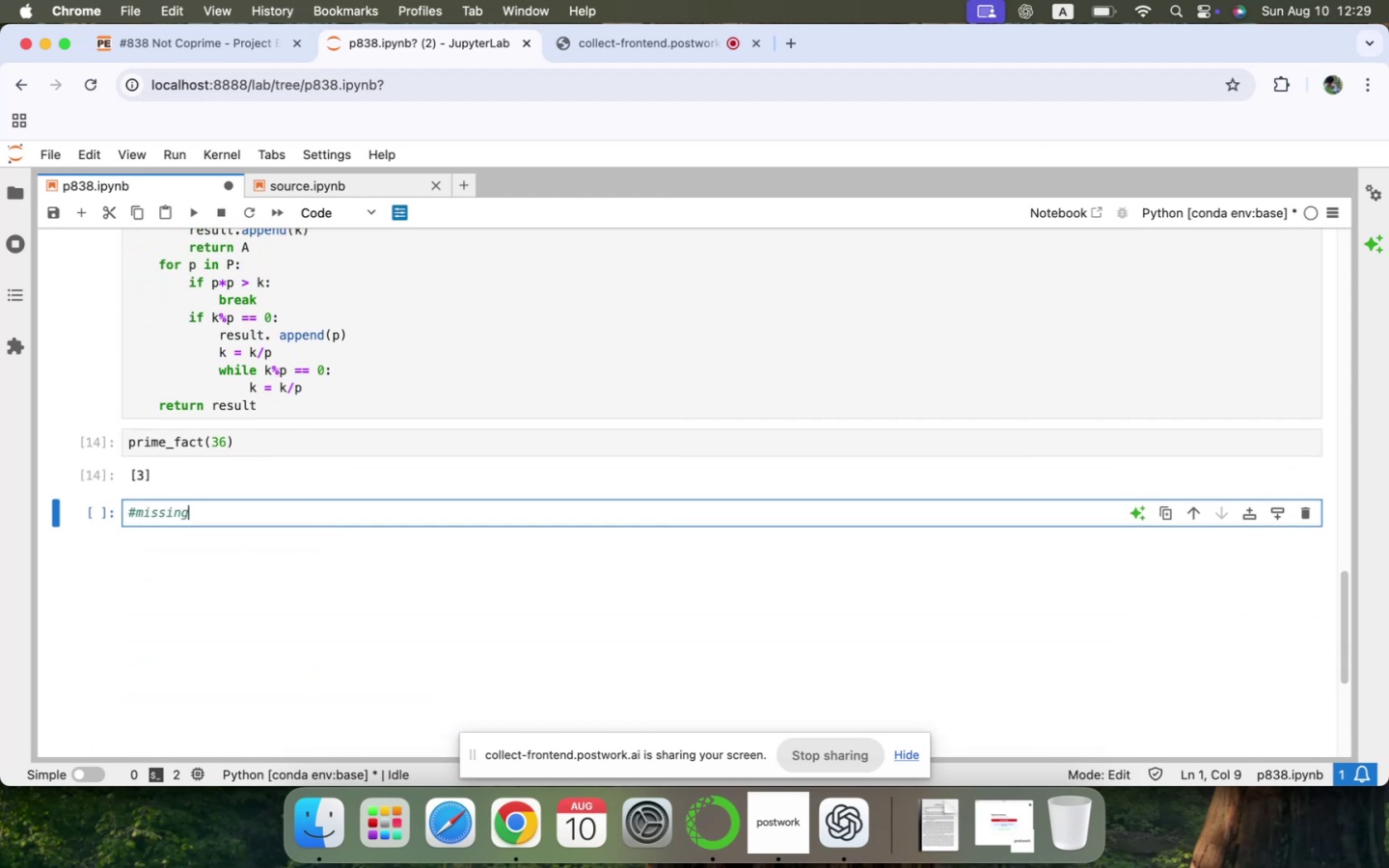 
key(ArrowUp)
 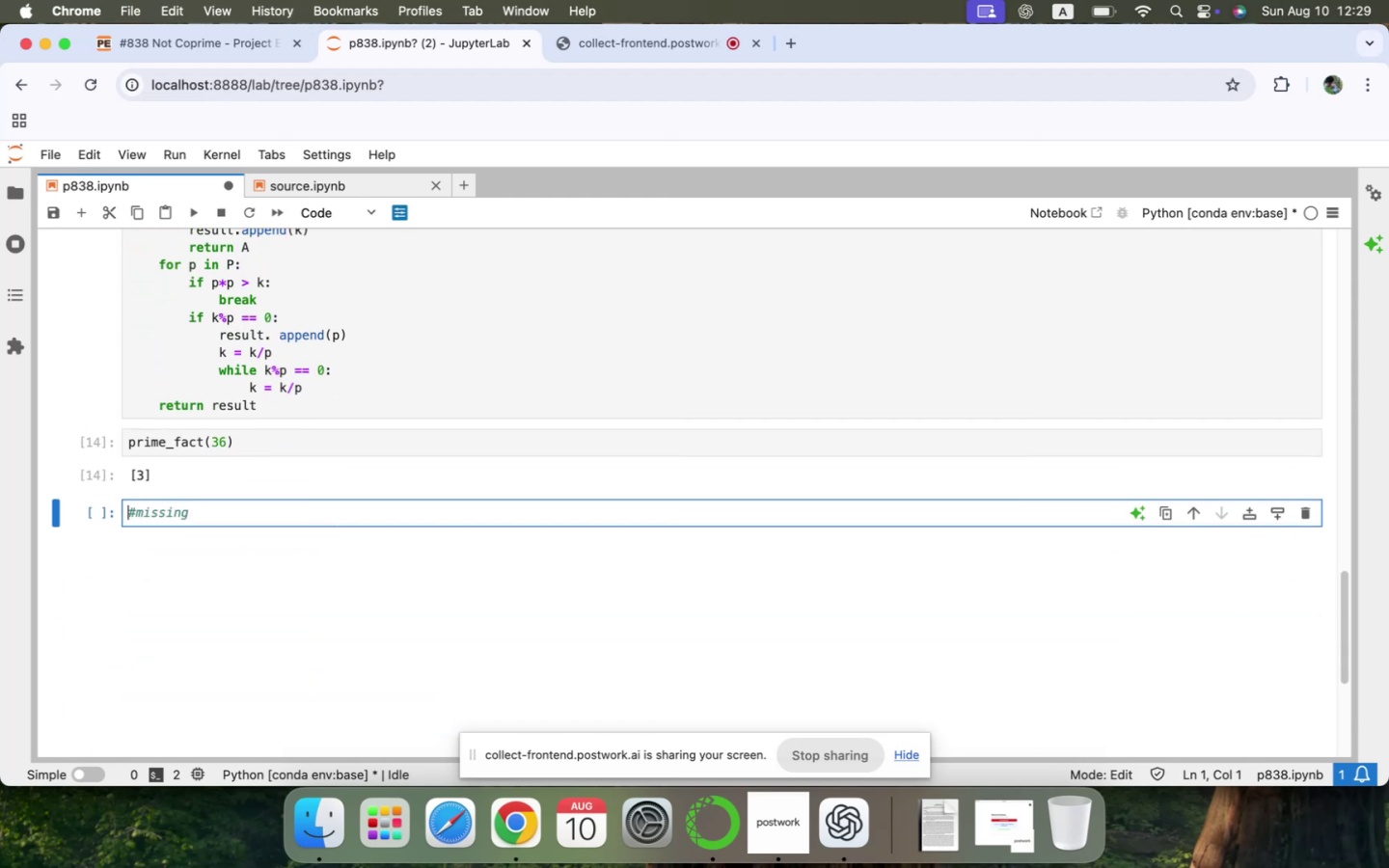 
key(ArrowRight)
 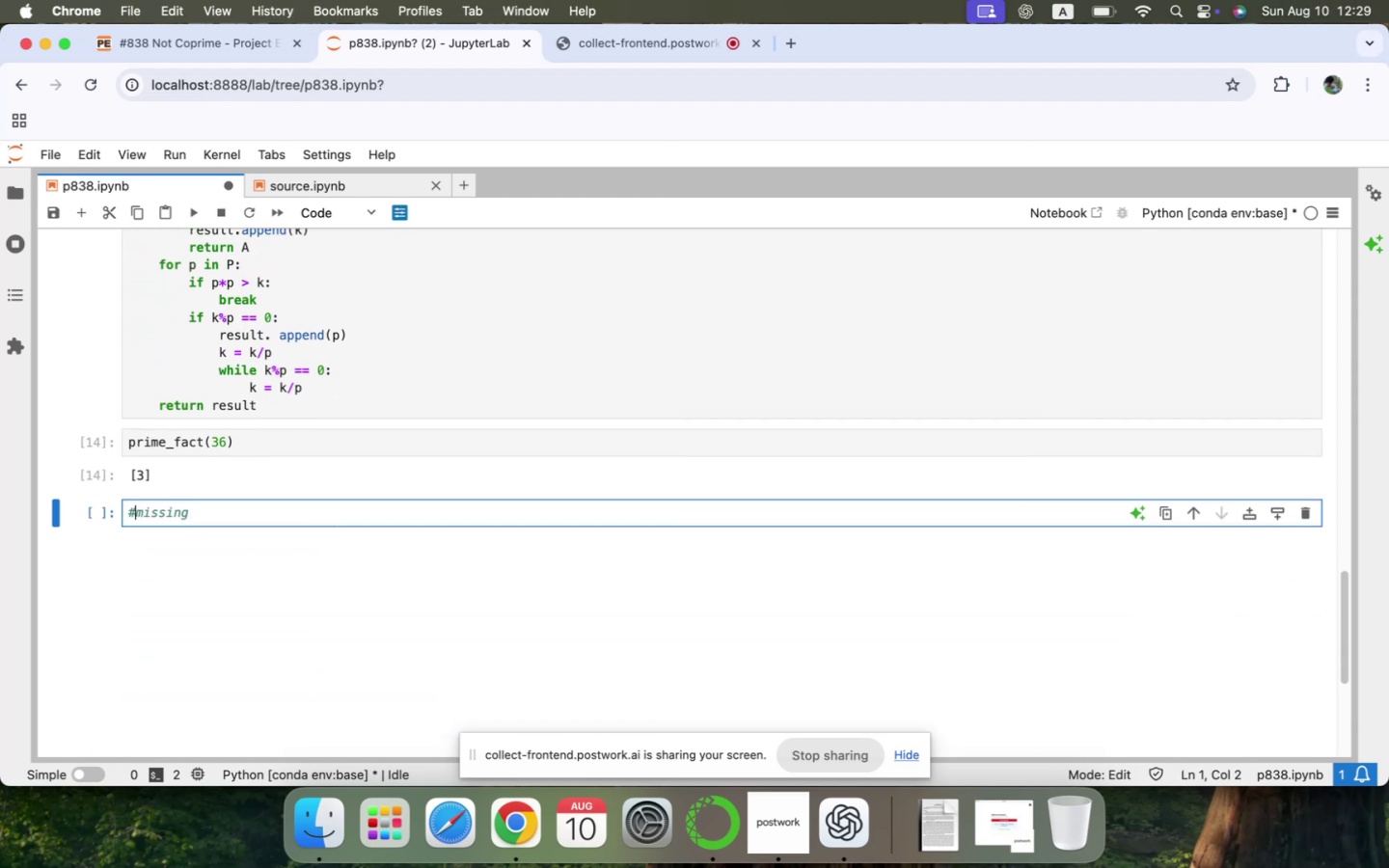 
key(Space)
 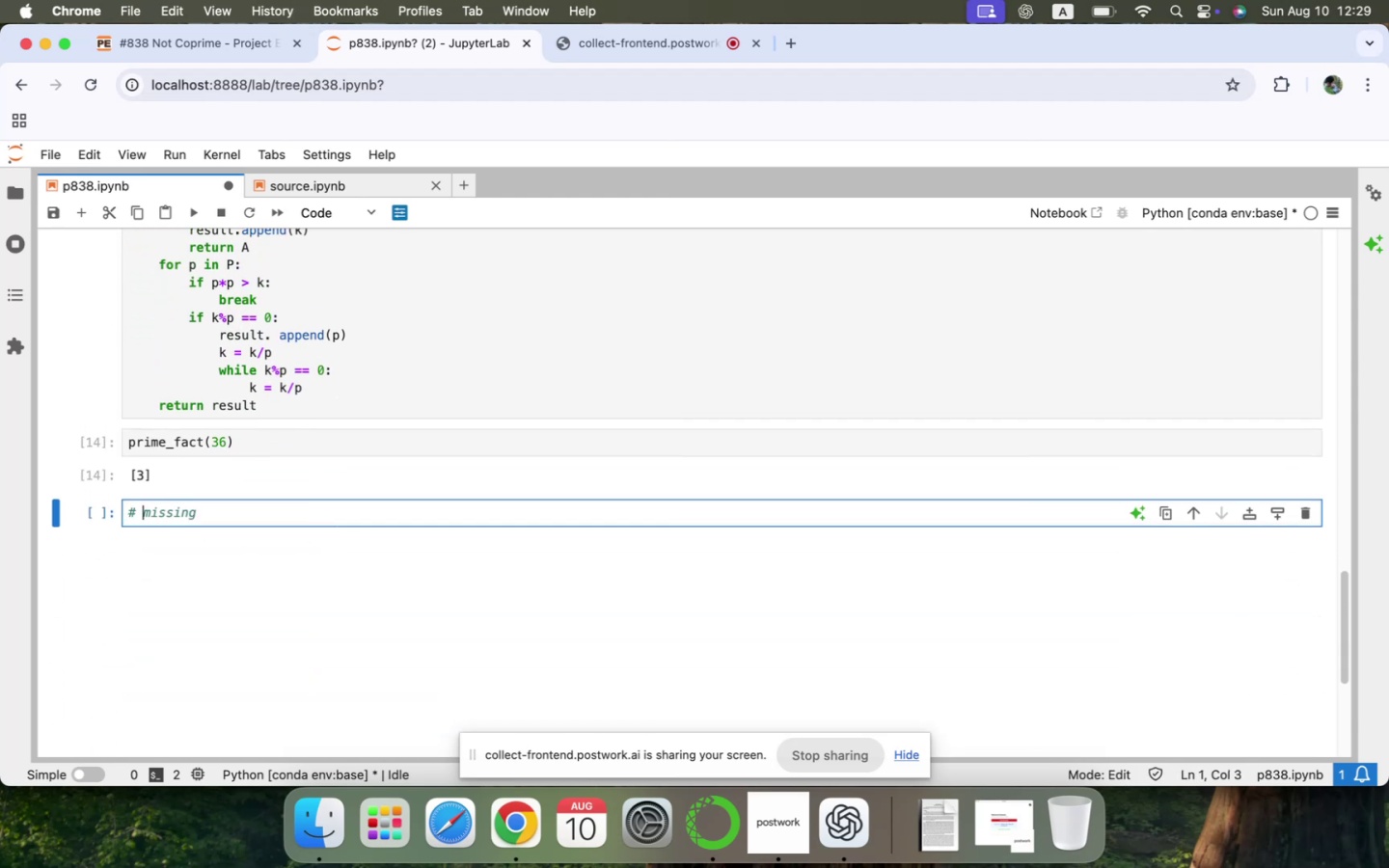 
key(ArrowDown)
 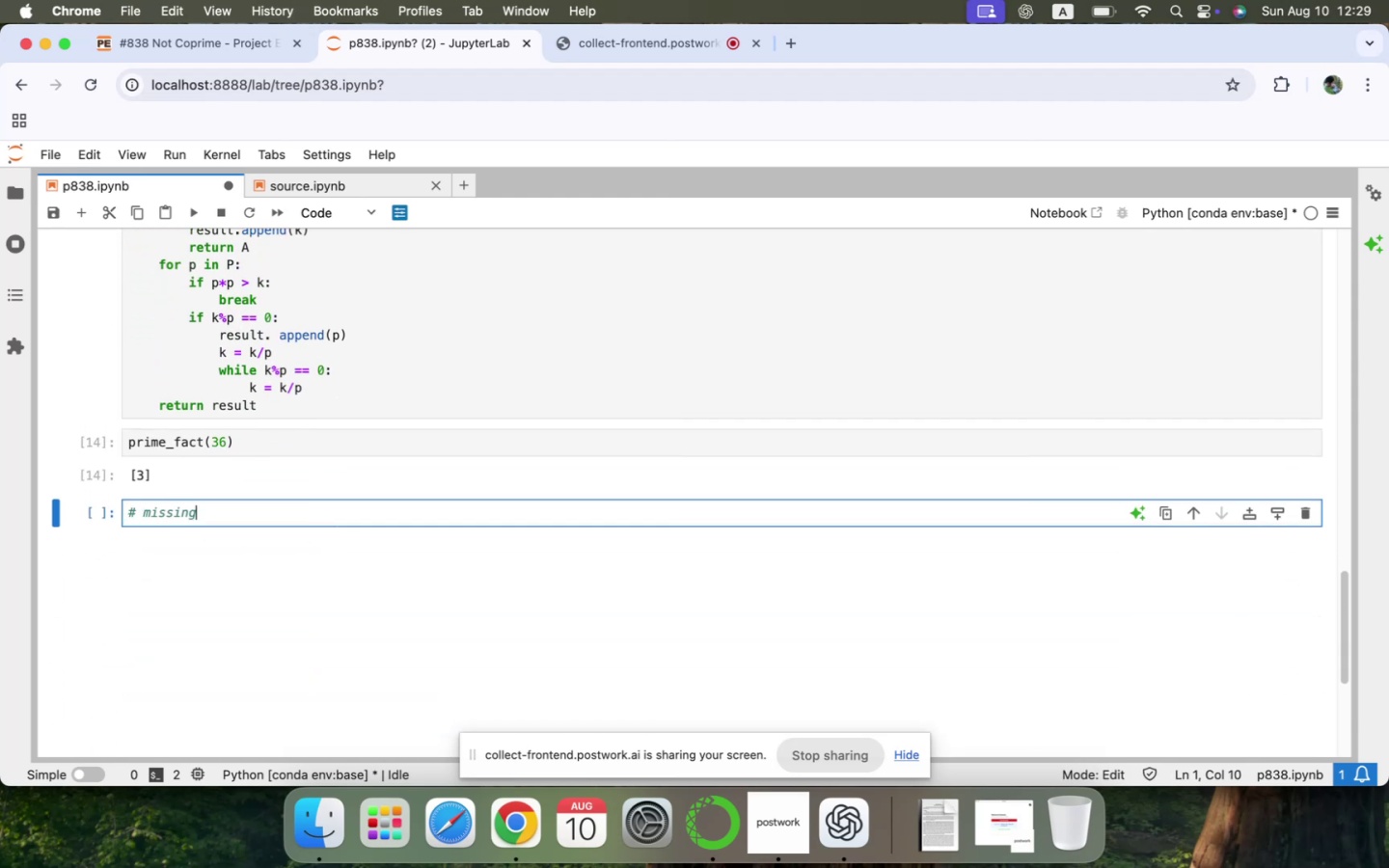 
type( 2, go back and add )
key(Backspace)
key(Backspace)
key(Backspace)
key(Backspace)
type(insert 2 at the beginning)
 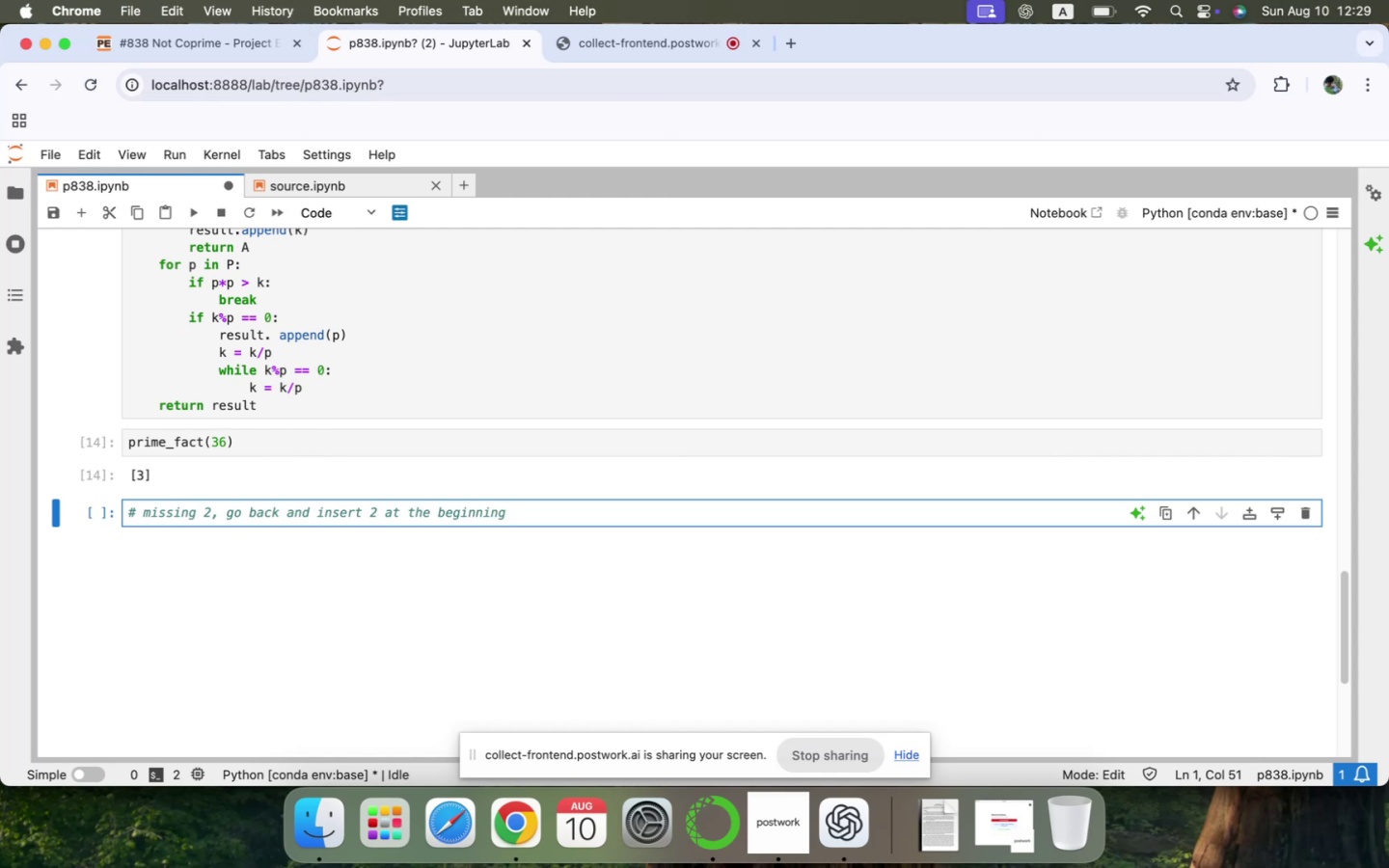 
scroll: coordinate [415, 498], scroll_direction: up, amount: 74.0
 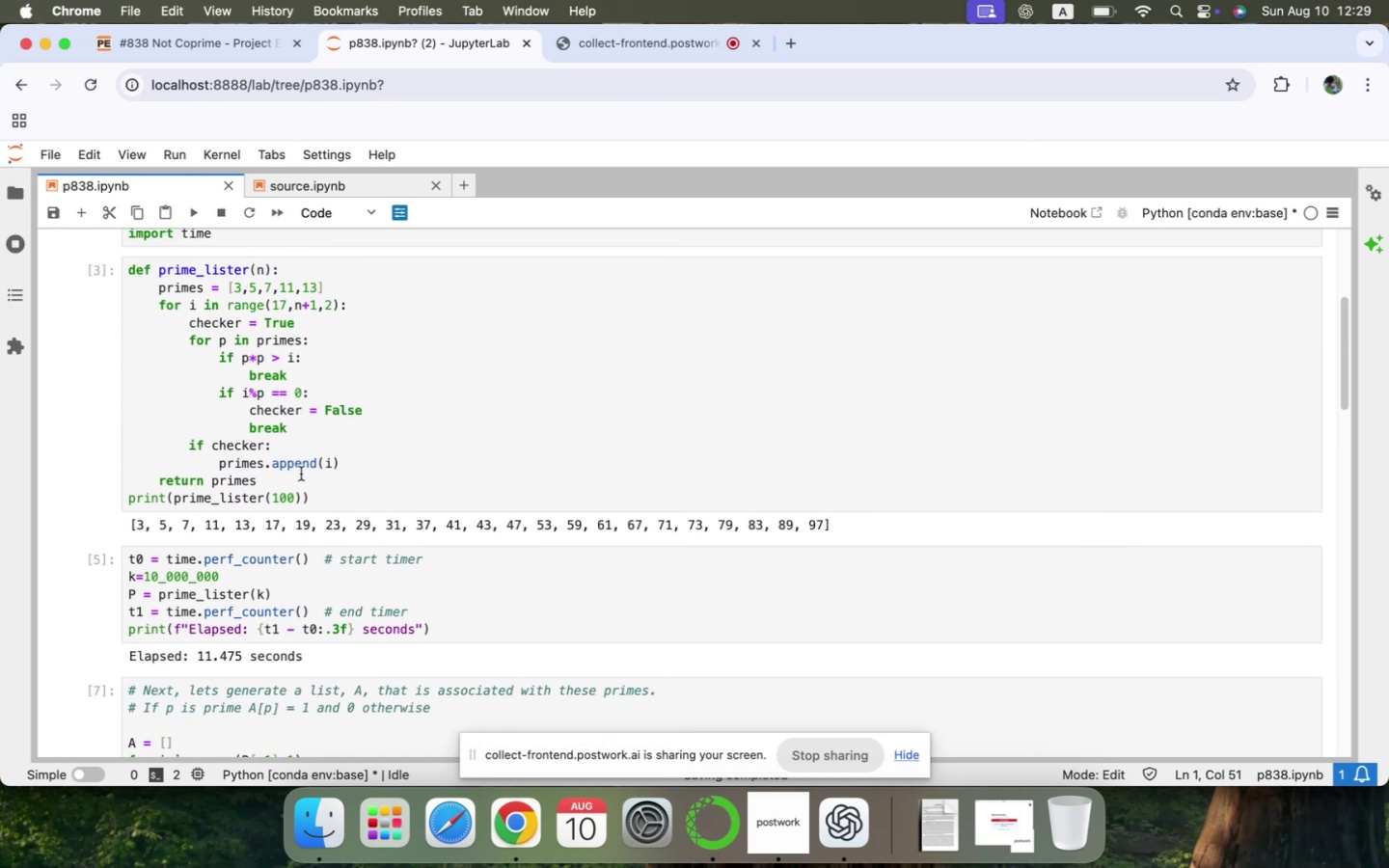 
left_click([365, 463])
 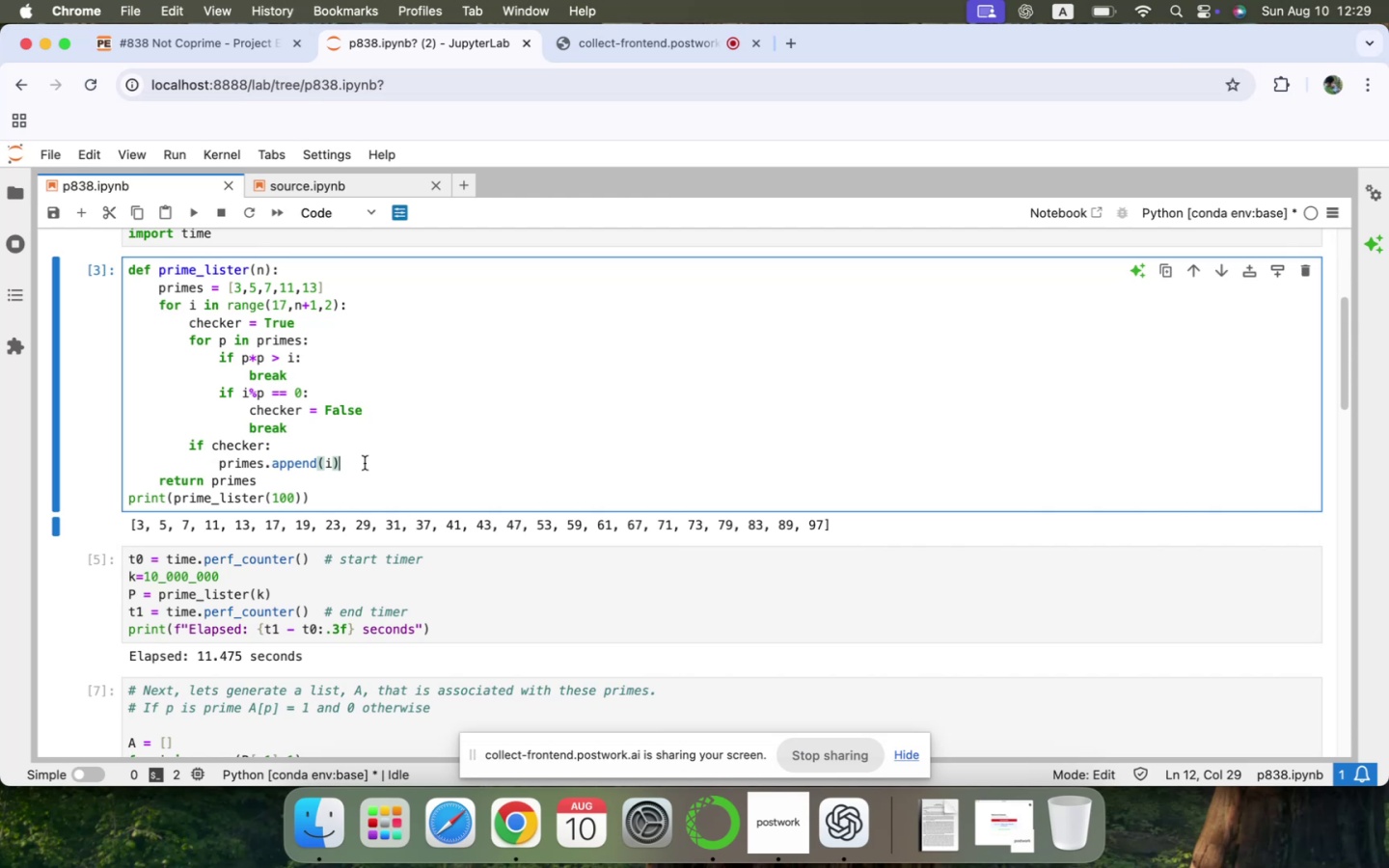 
key(Enter)
 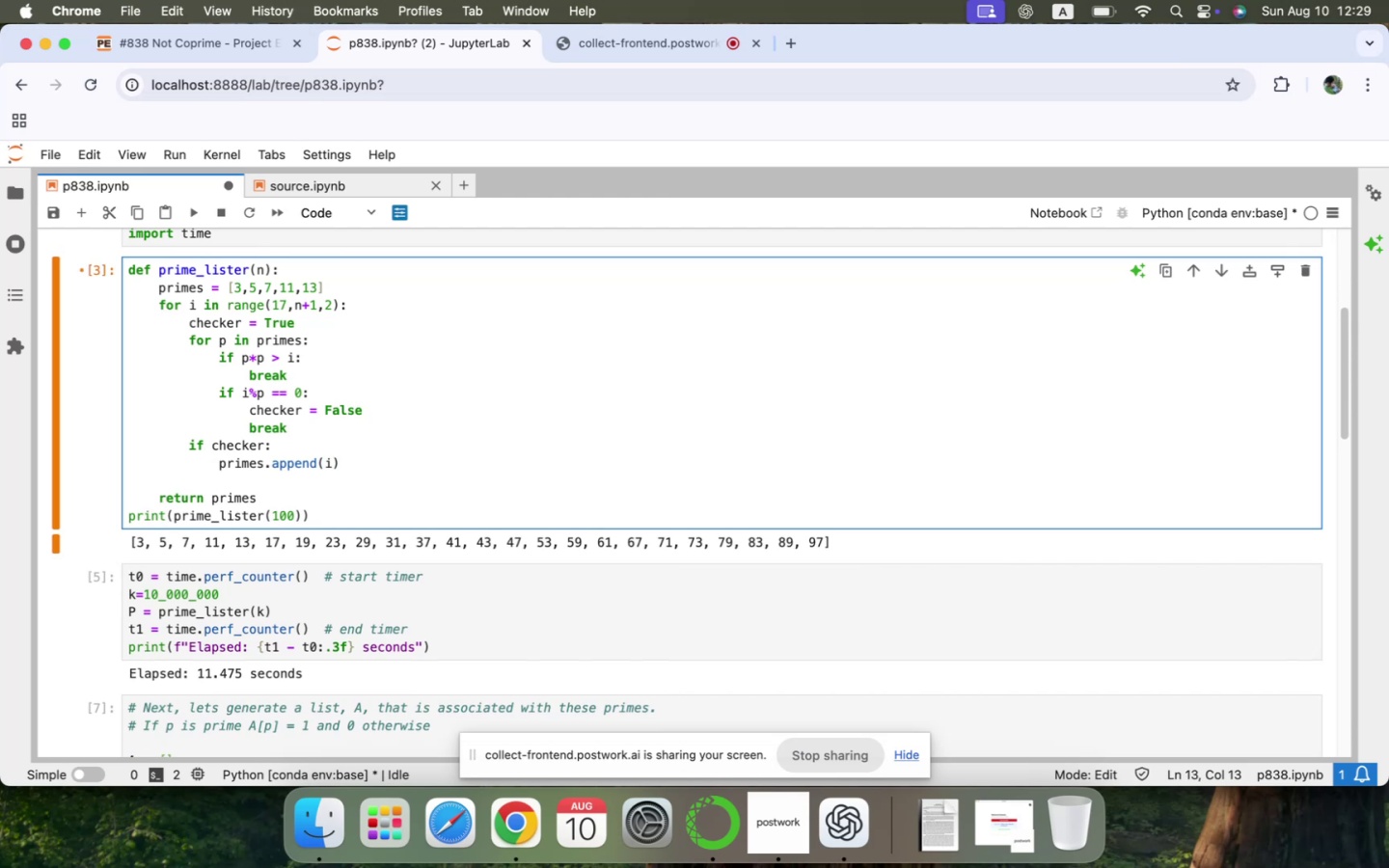 
key(Backspace)
 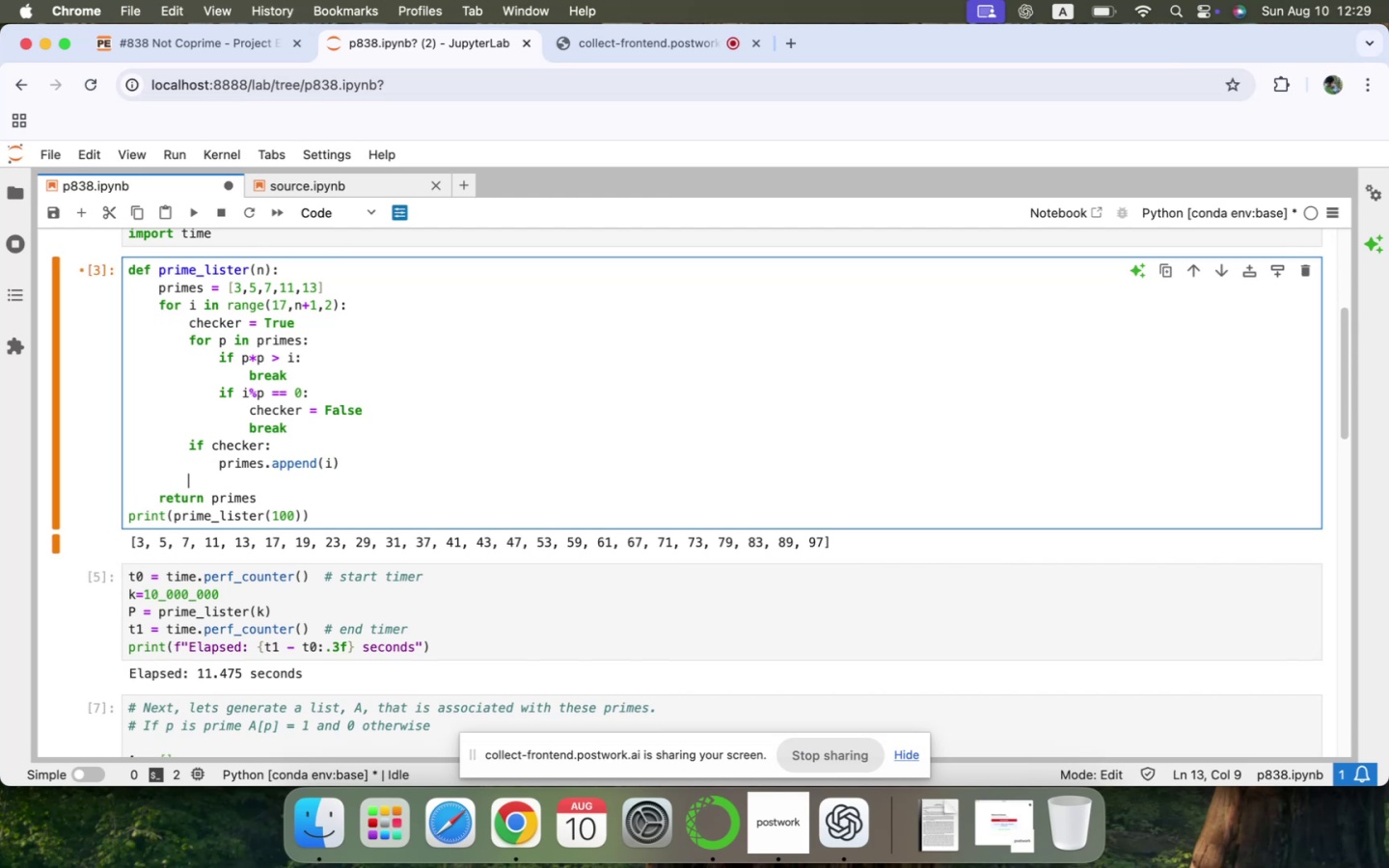 
key(Backspace)
 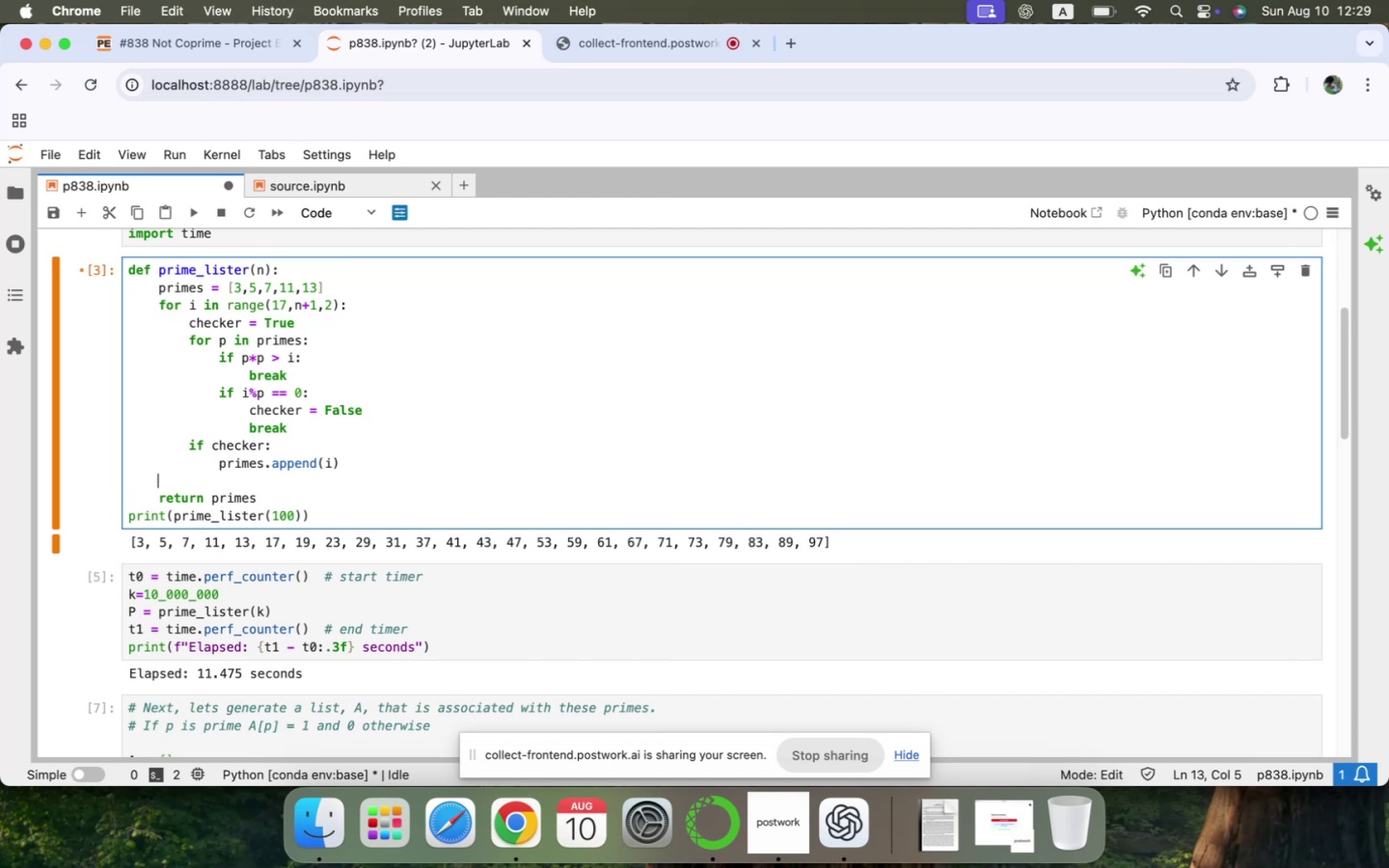 
type(primes.insert(0,2)
 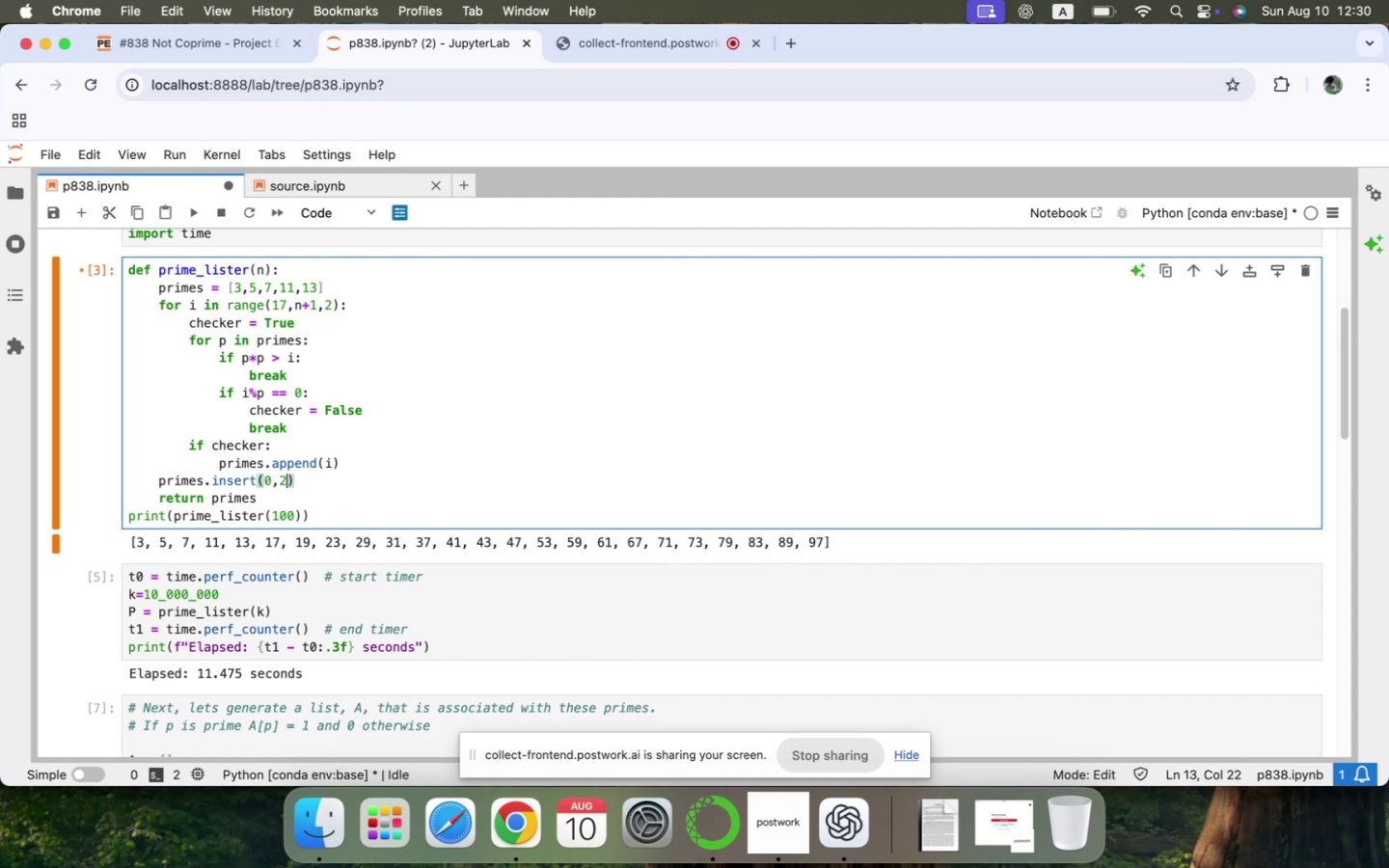 
key(Shift+Enter)
 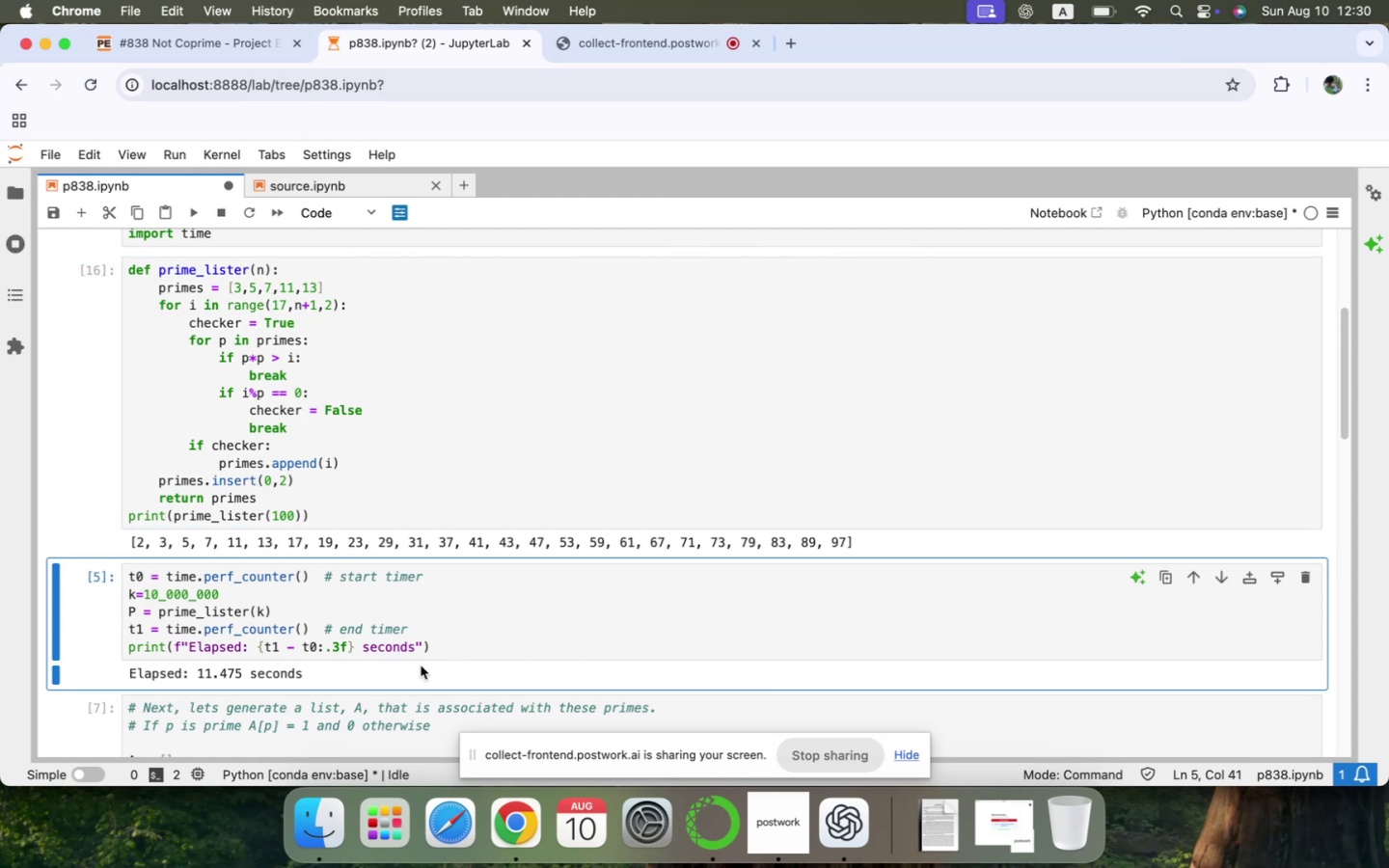 
left_click([449, 652])
 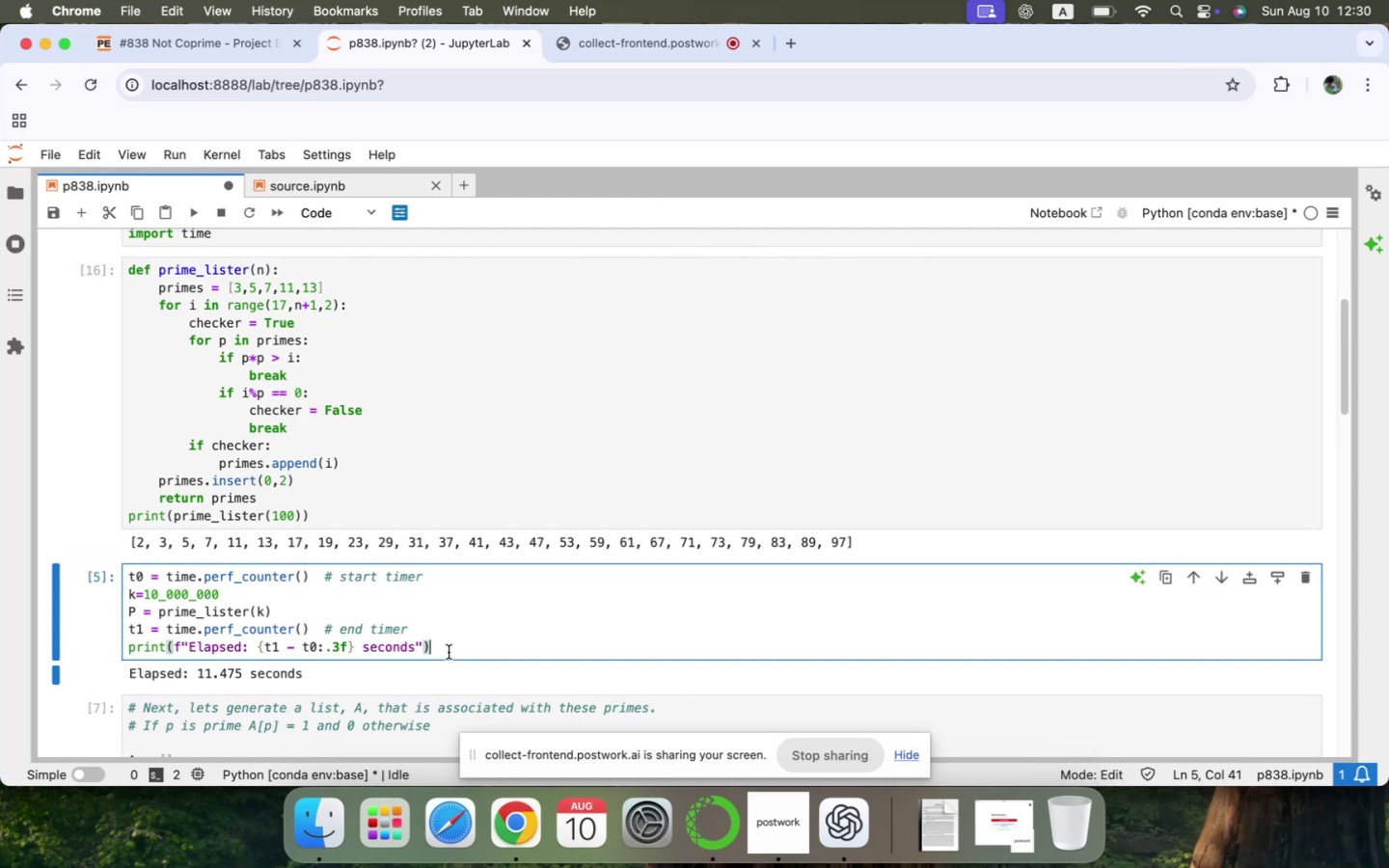 
key(Shift+Enter)
 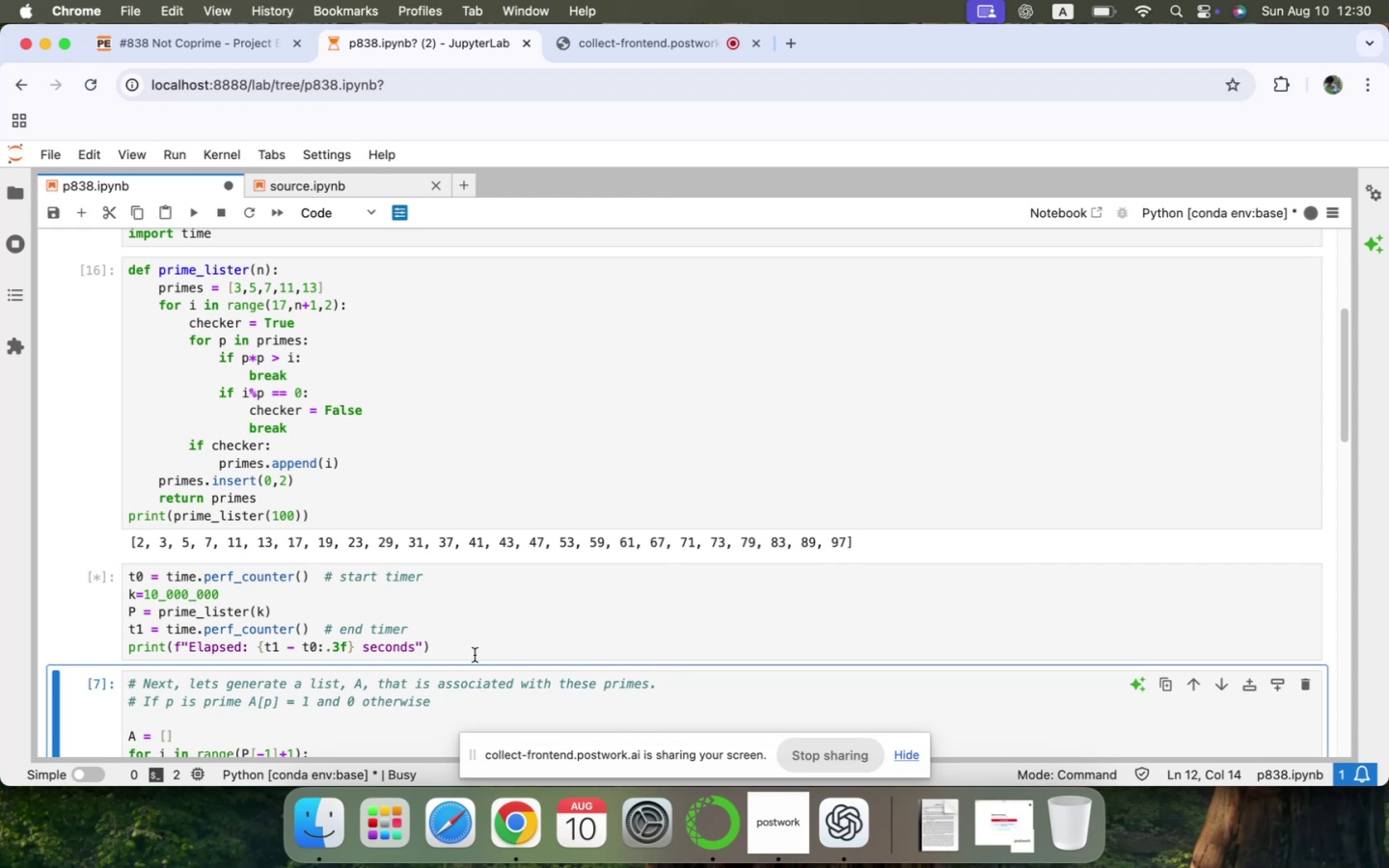 
scroll: coordinate [351, 547], scroll_direction: up, amount: 3.0
 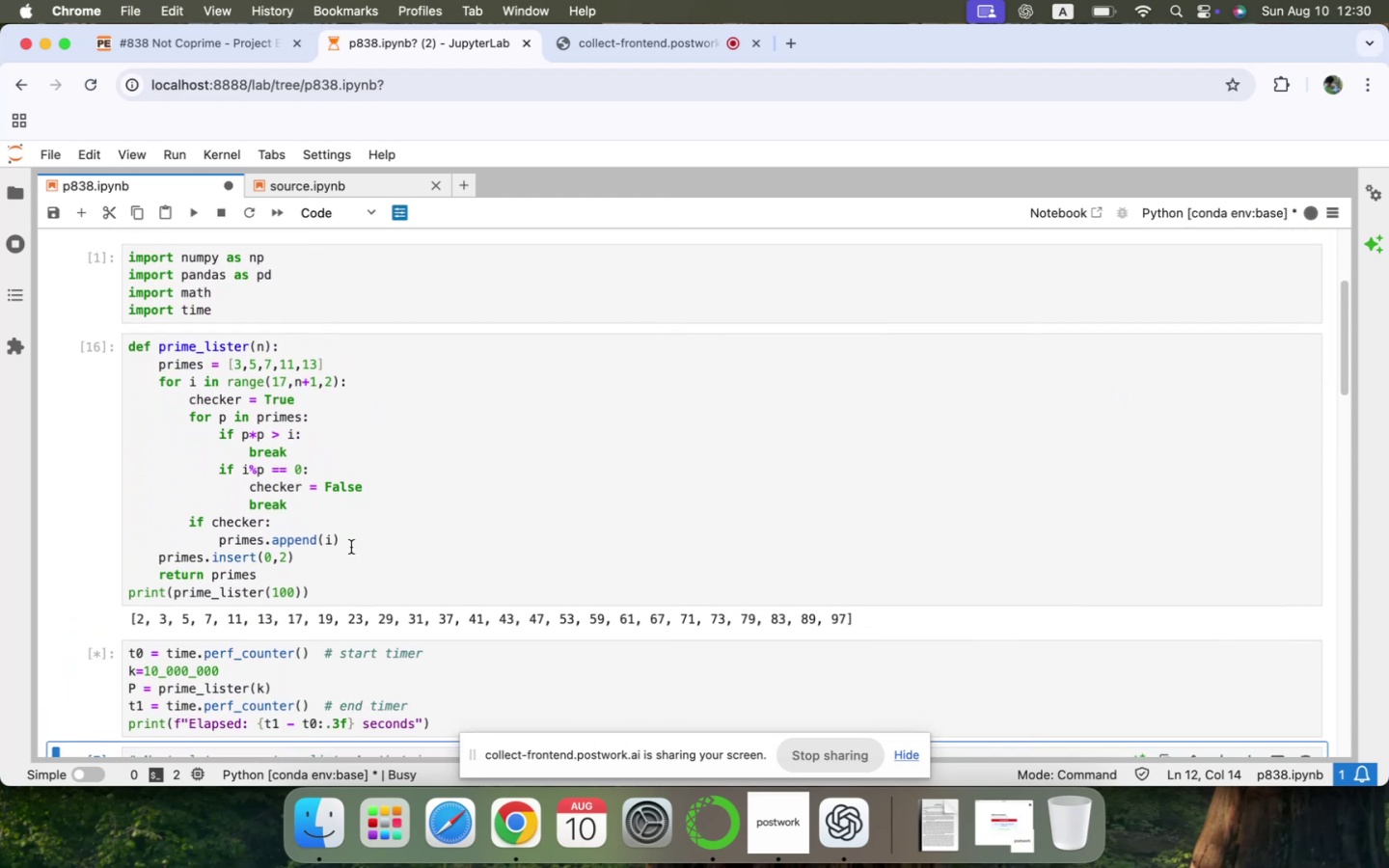 
scroll: coordinate [351, 547], scroll_direction: down, amount: 16.0
 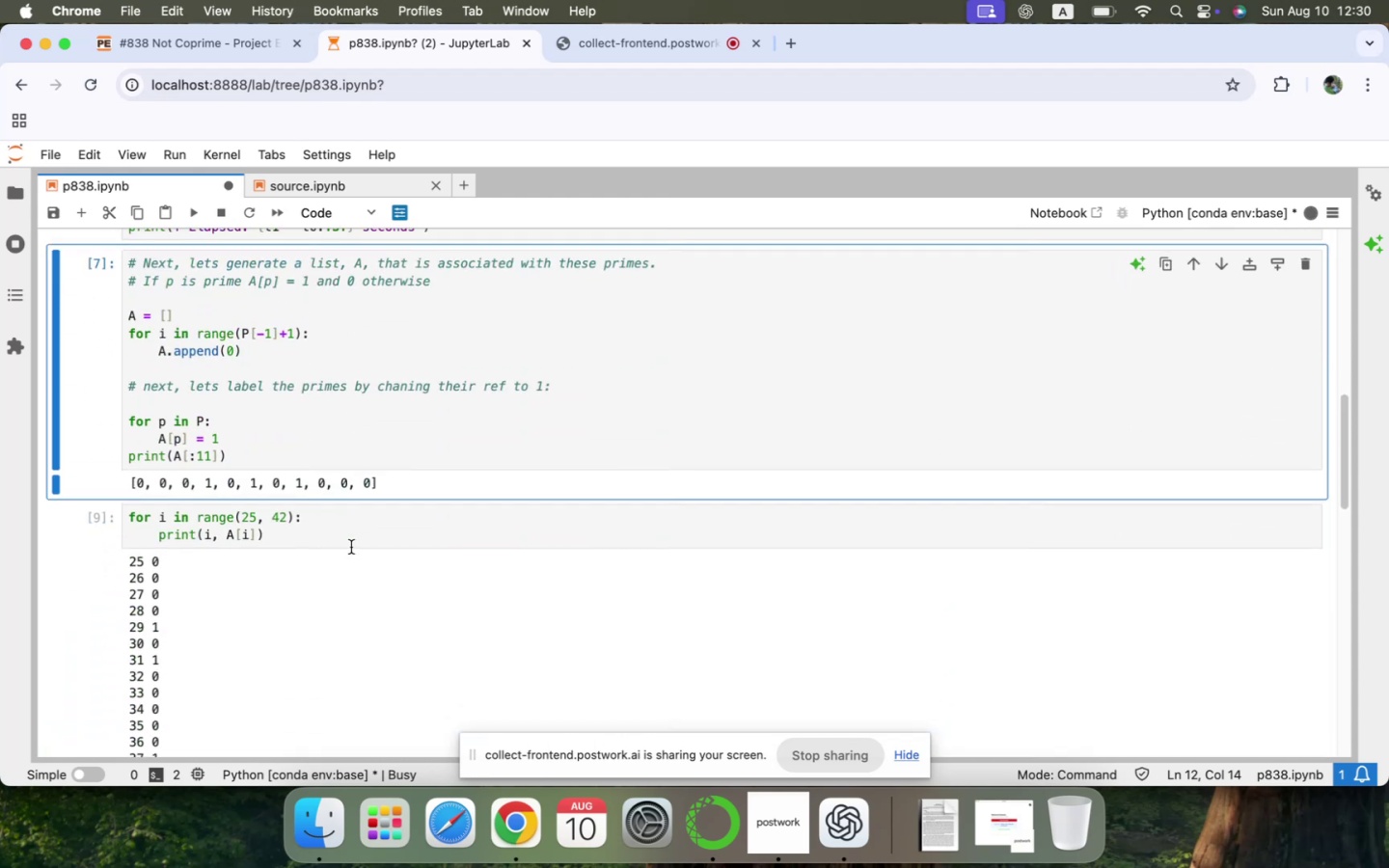 
scroll: coordinate [351, 548], scroll_direction: up, amount: 9.0
 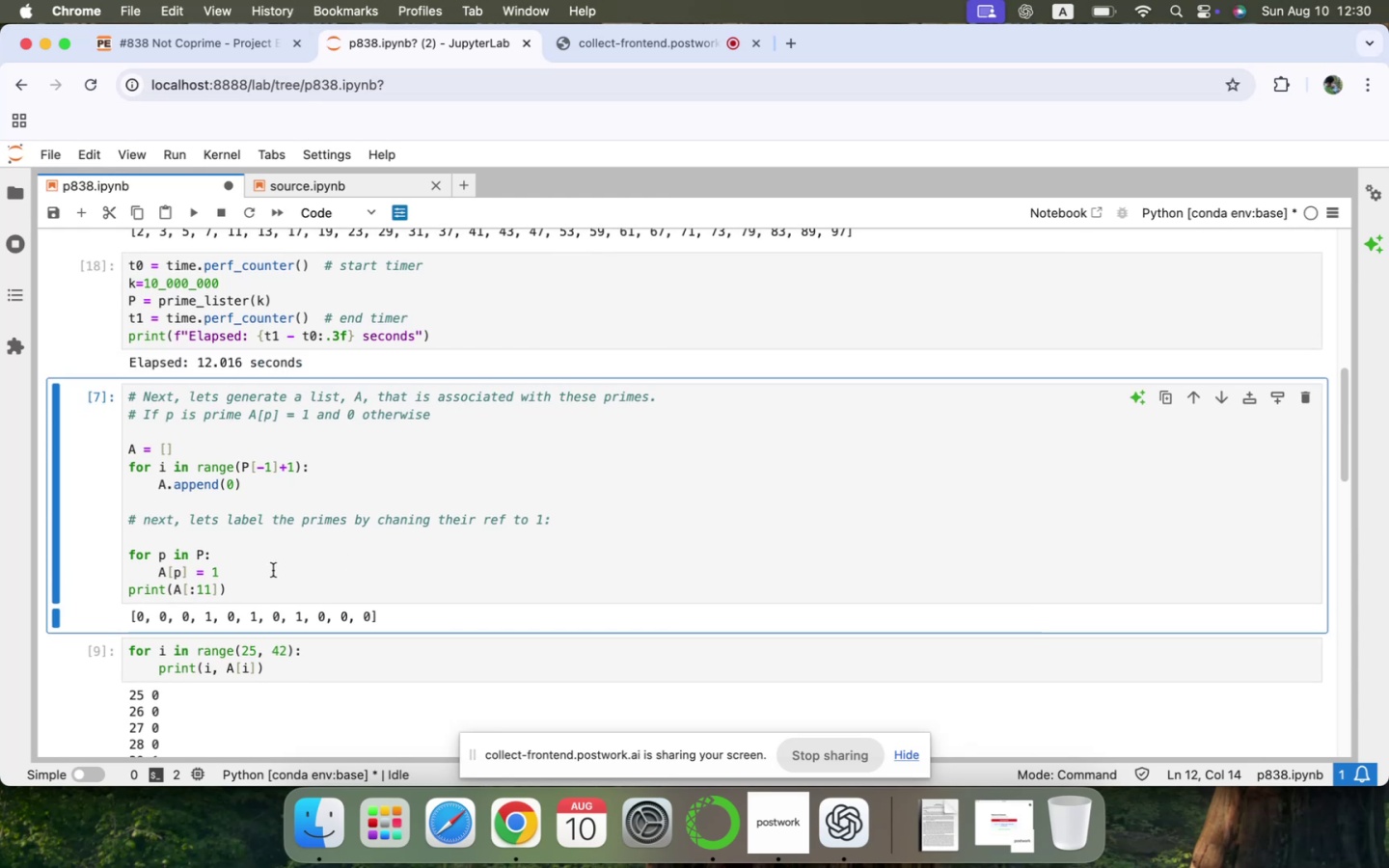 
wait(7.1)
 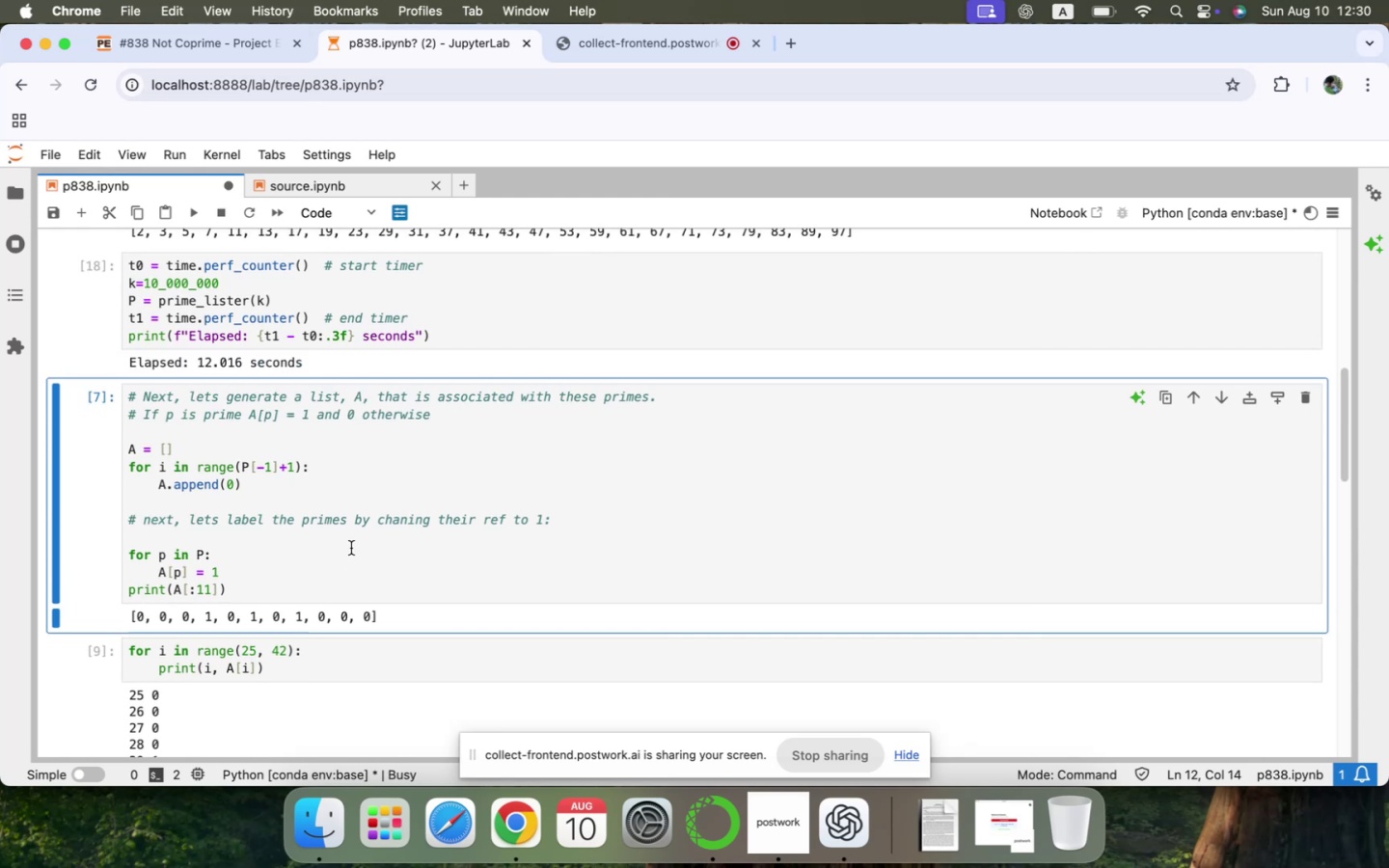 
left_click([260, 585])
 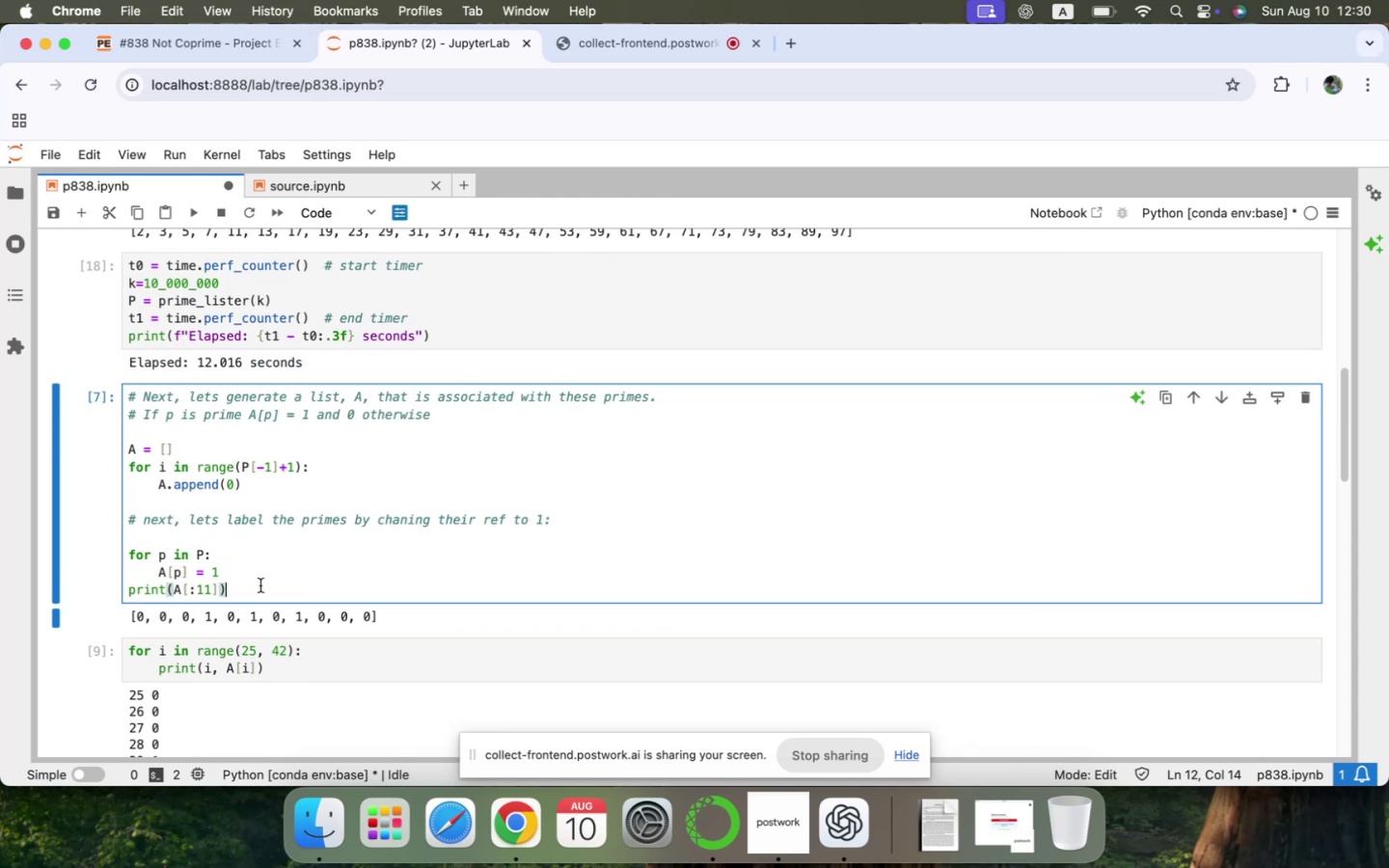 
key(Shift+ShiftRight)
 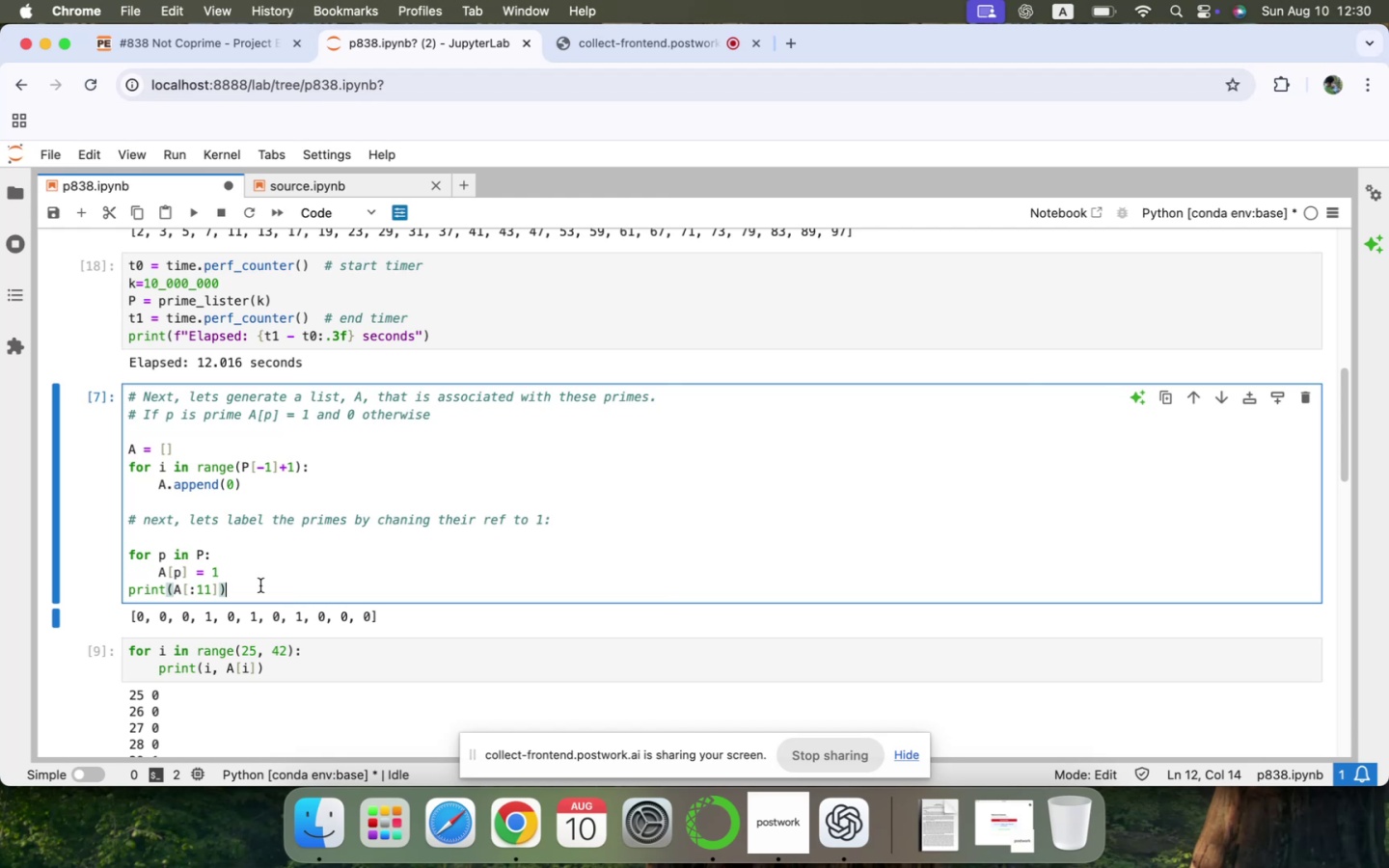 
key(Shift+Enter)
 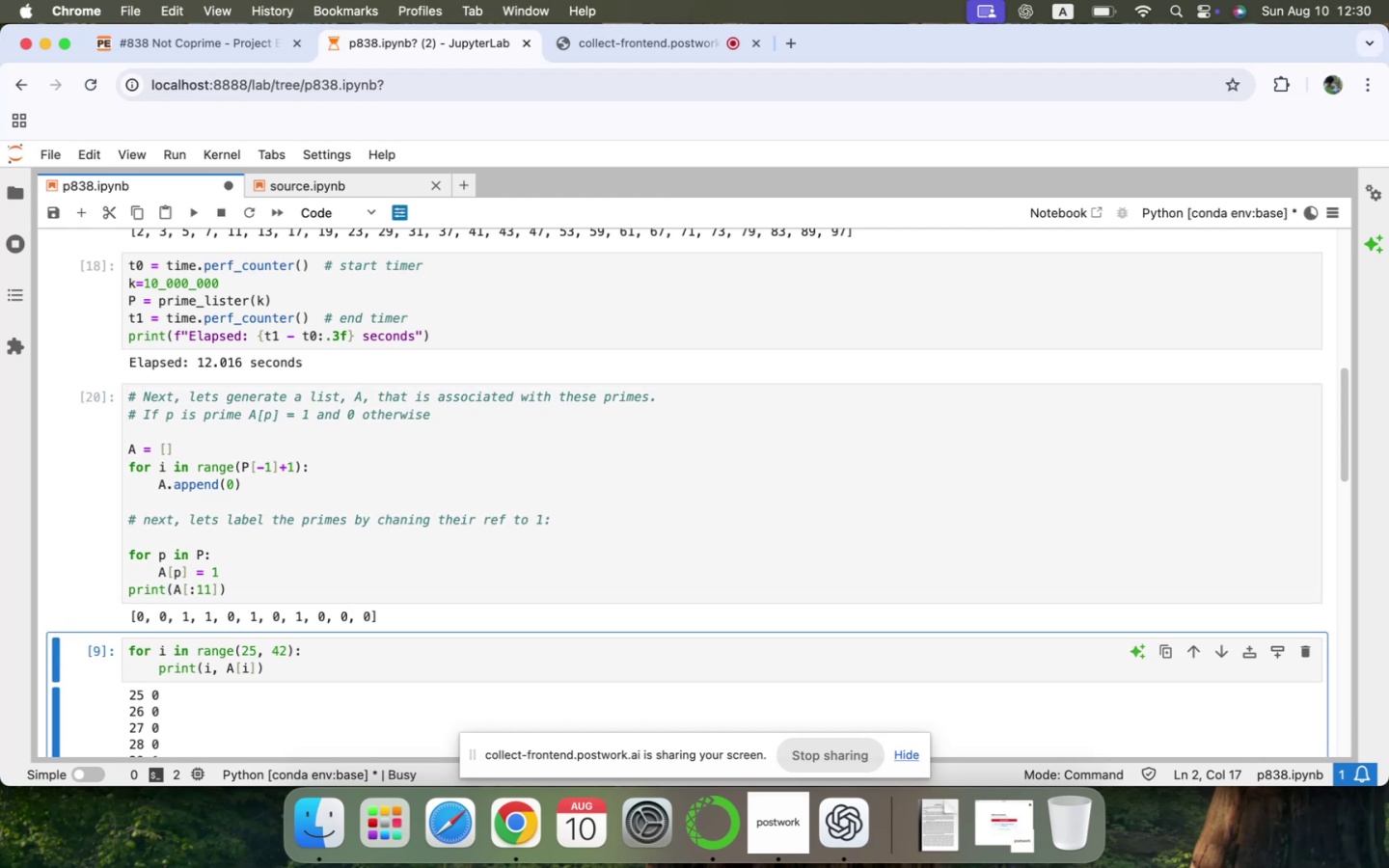 
scroll: coordinate [260, 585], scroll_direction: down, amount: 1.0
 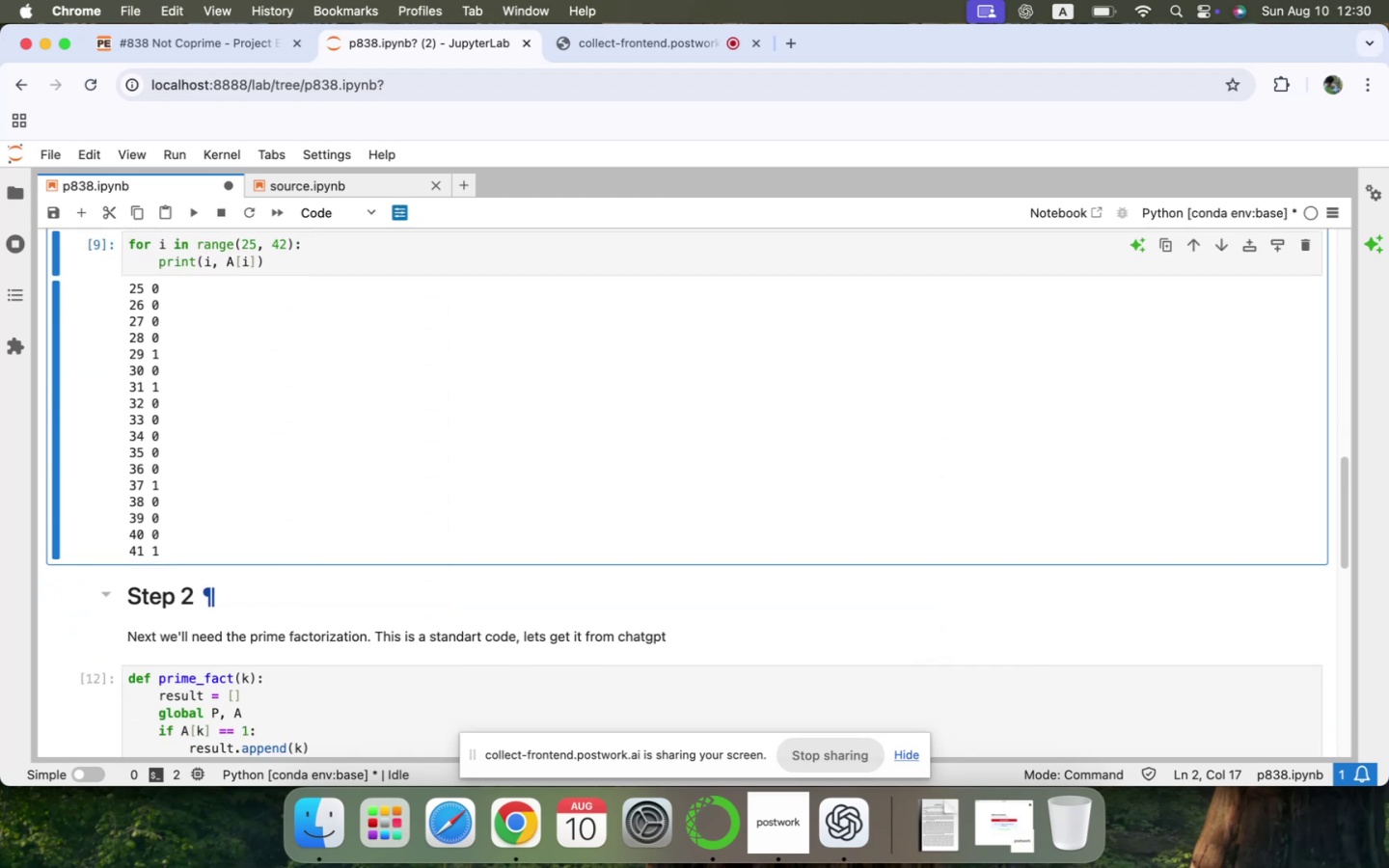 
scroll: coordinate [260, 585], scroll_direction: up, amount: 5.0
 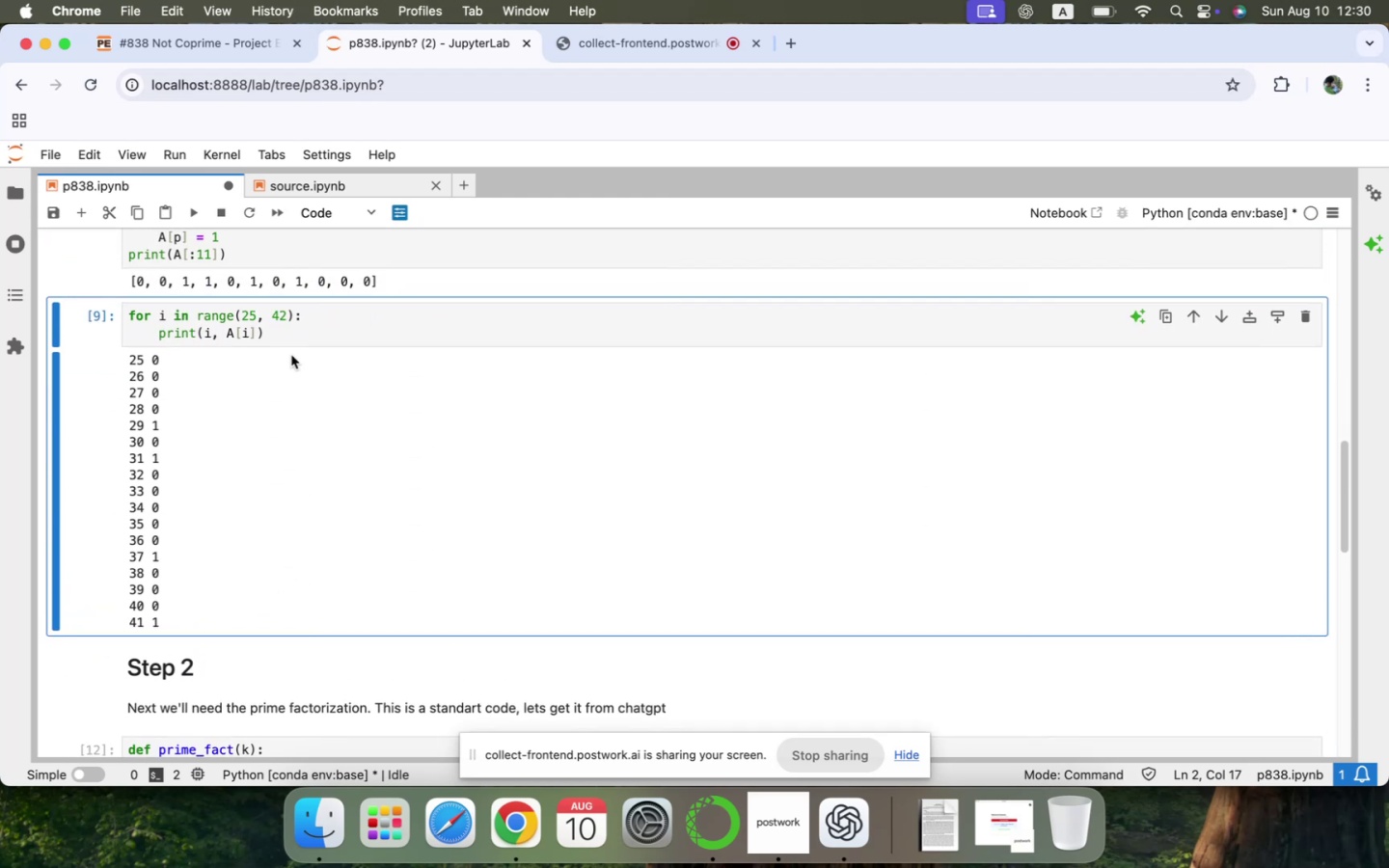 
left_click([289, 343])
 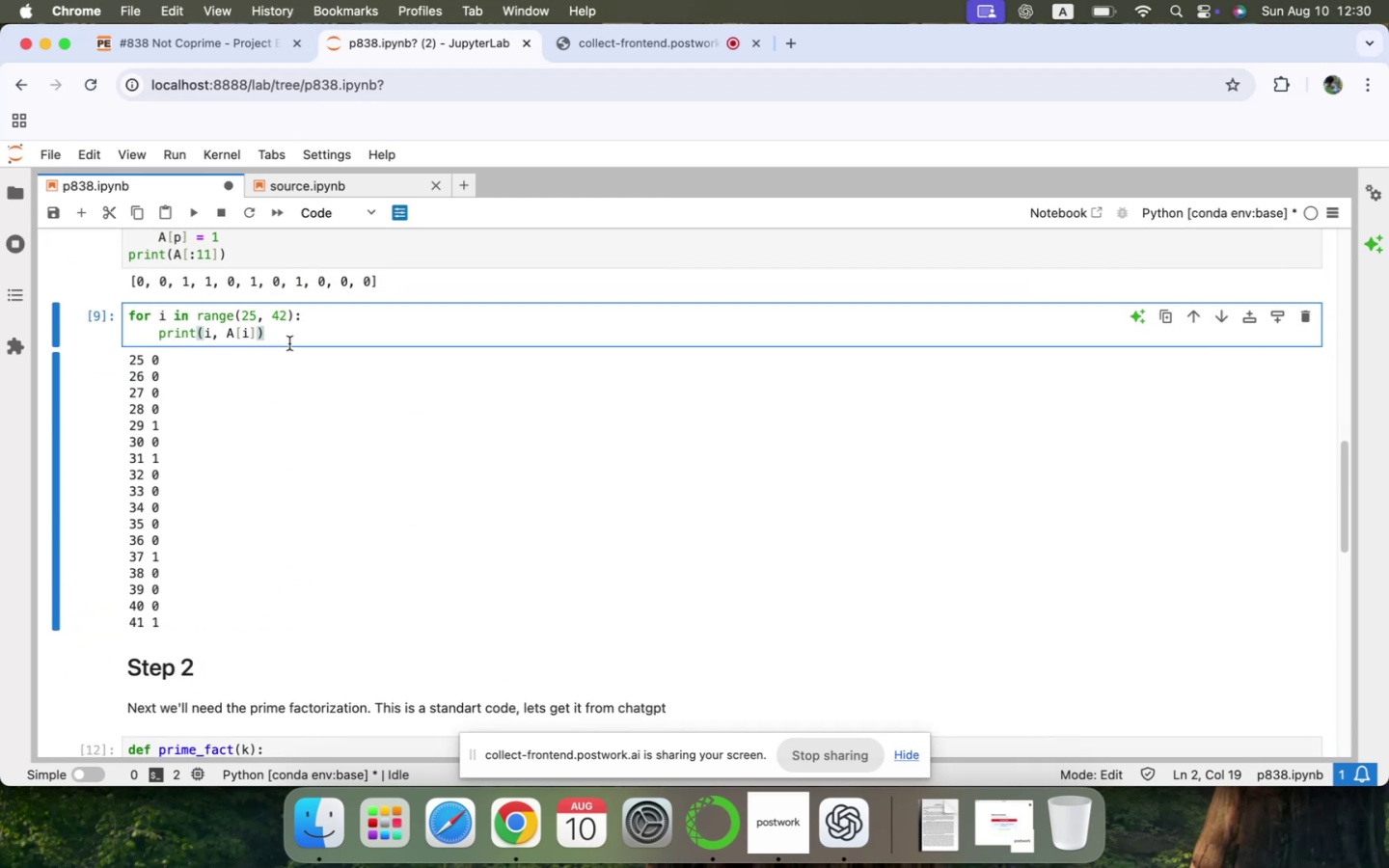 
key(Shift+ShiftRight)
 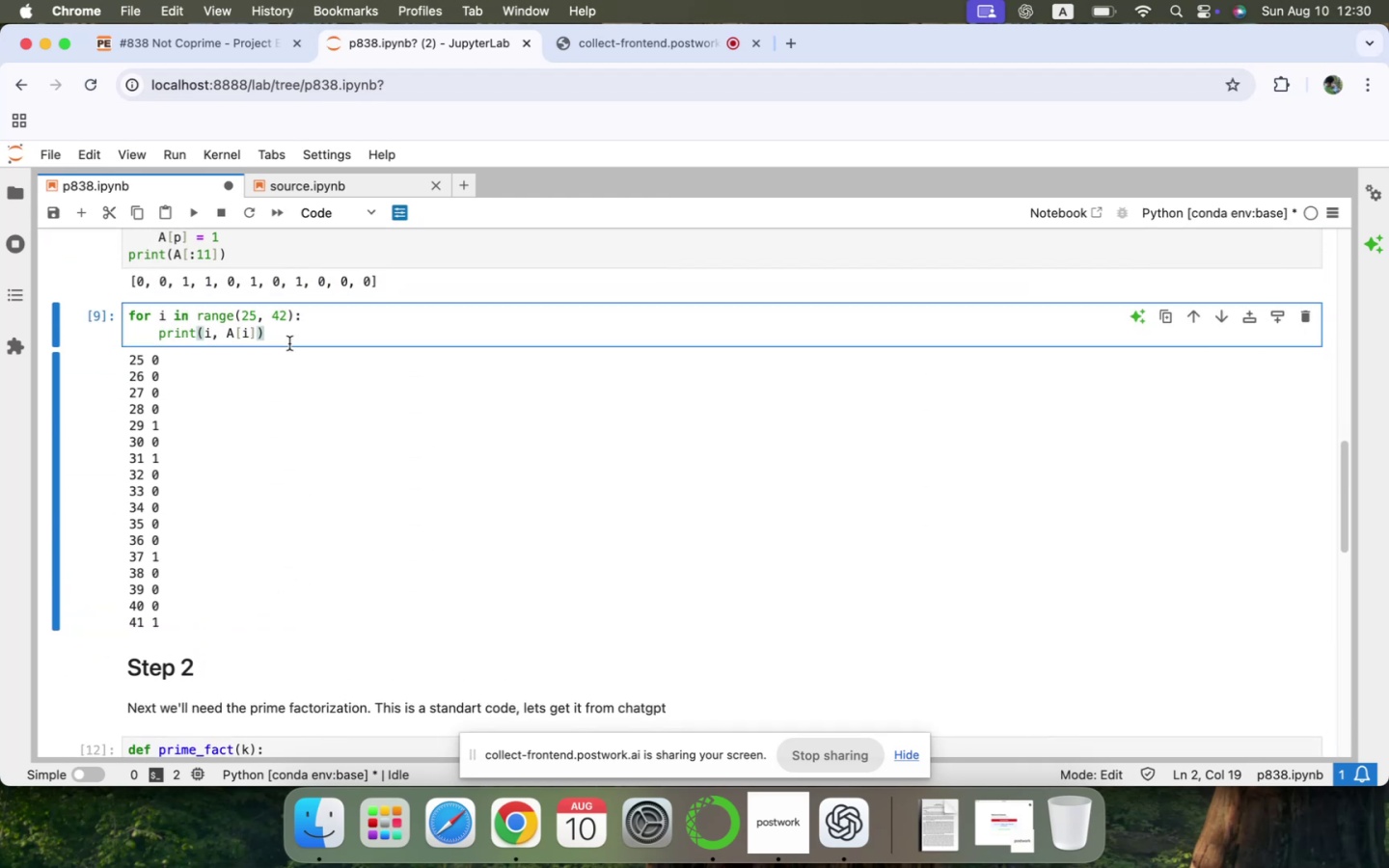 
key(Shift+Enter)
 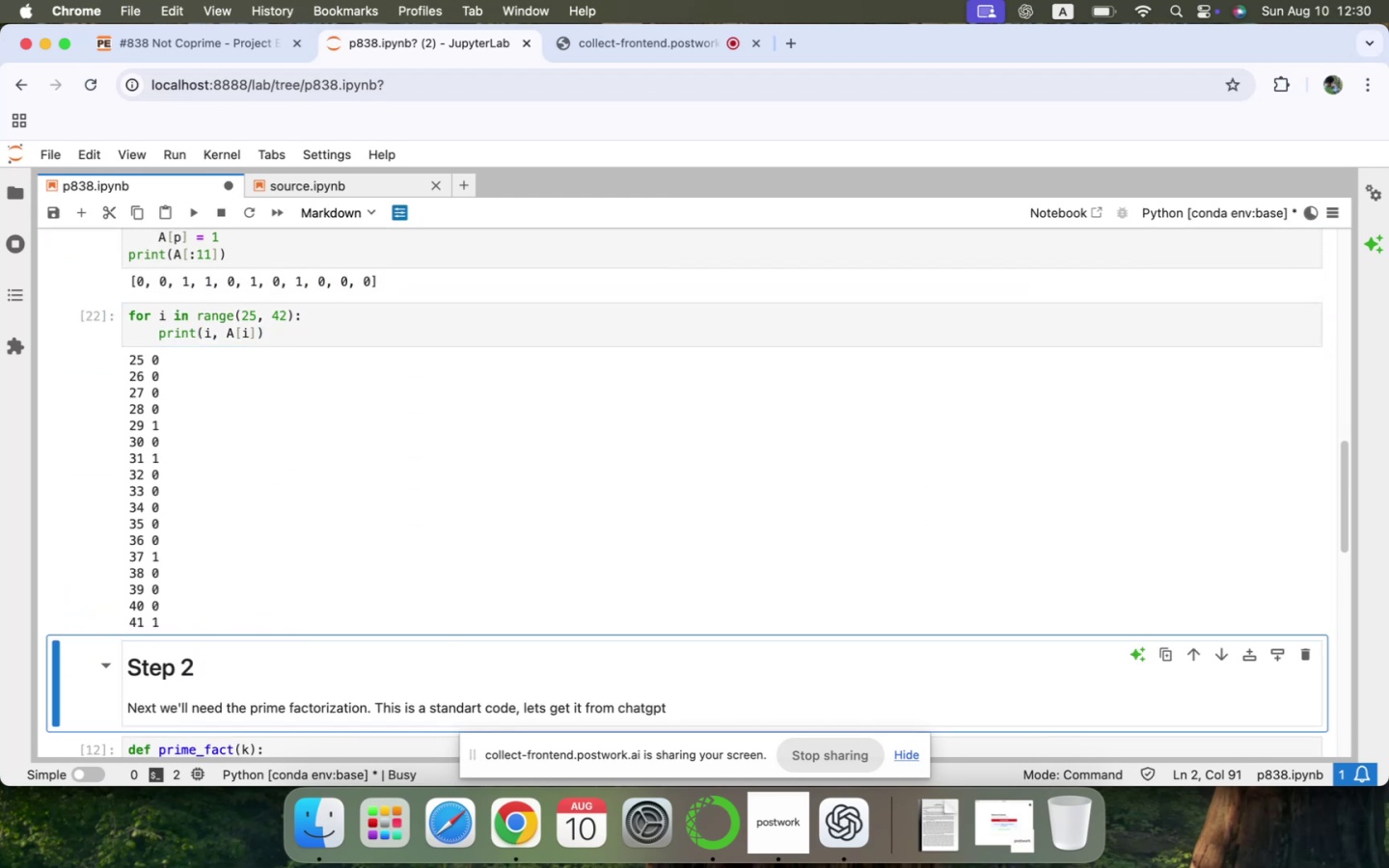 
scroll: coordinate [289, 344], scroll_direction: down, amount: 19.0
 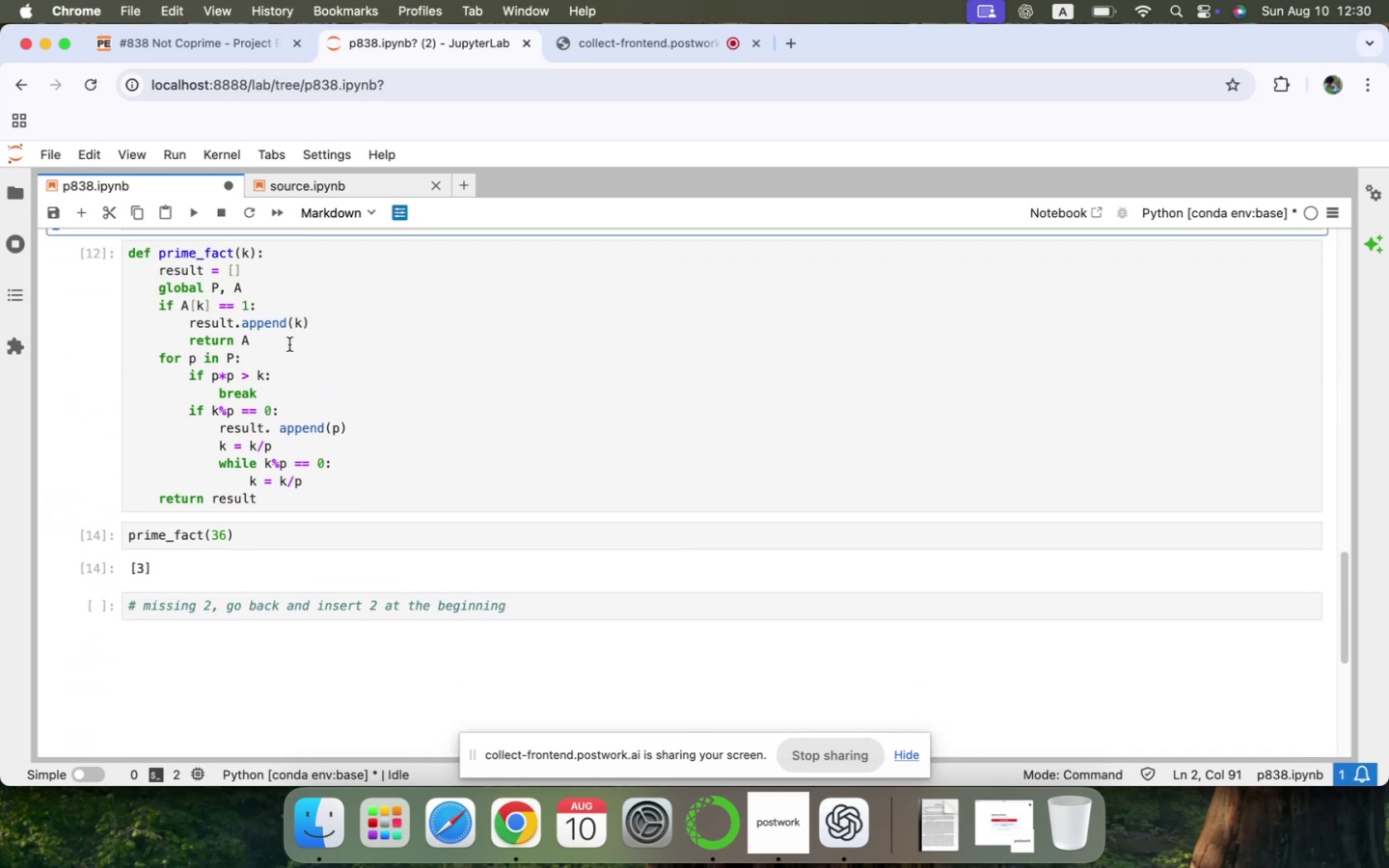 
scroll: coordinate [289, 344], scroll_direction: up, amount: 2.0
 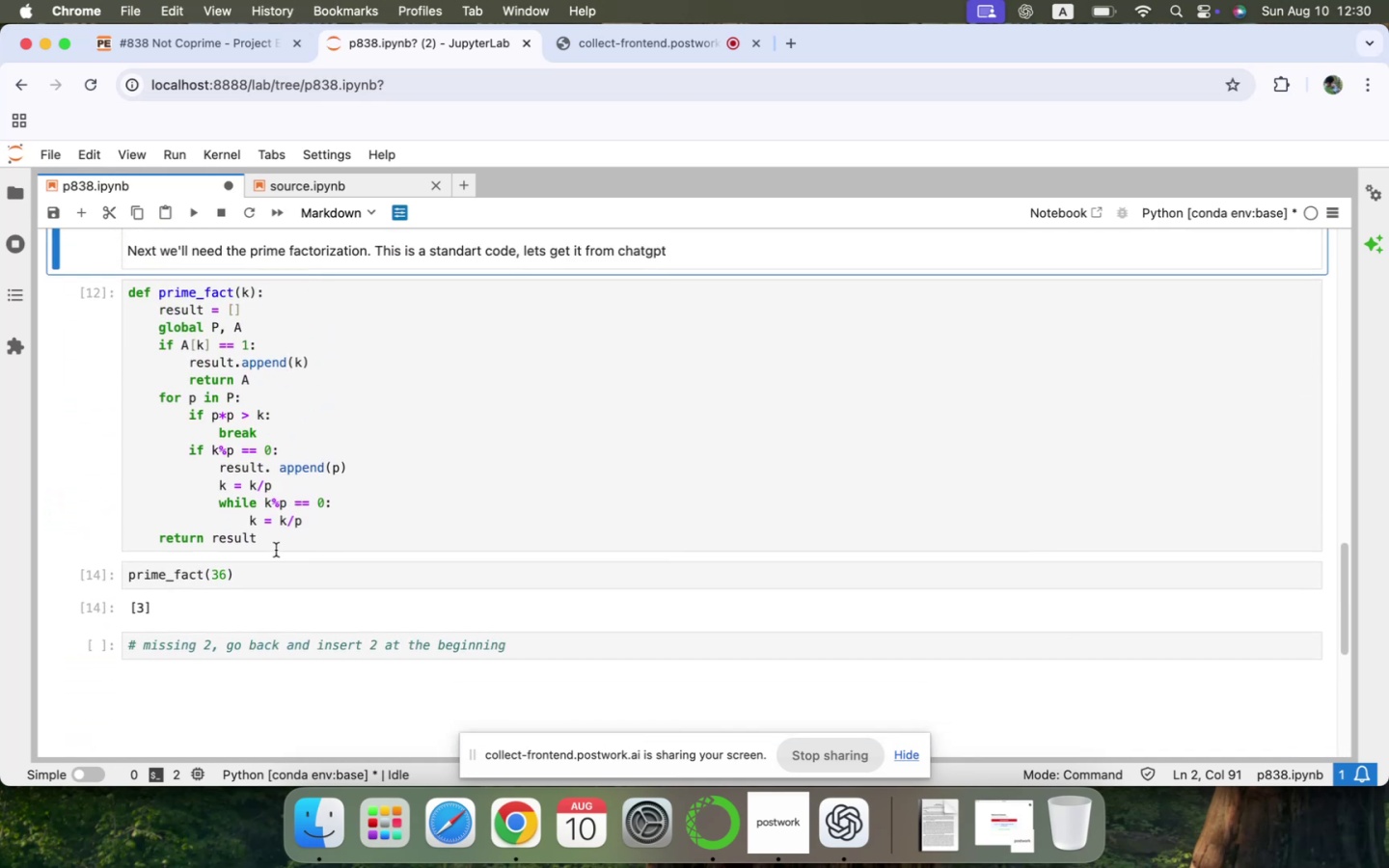 
left_click([280, 549])
 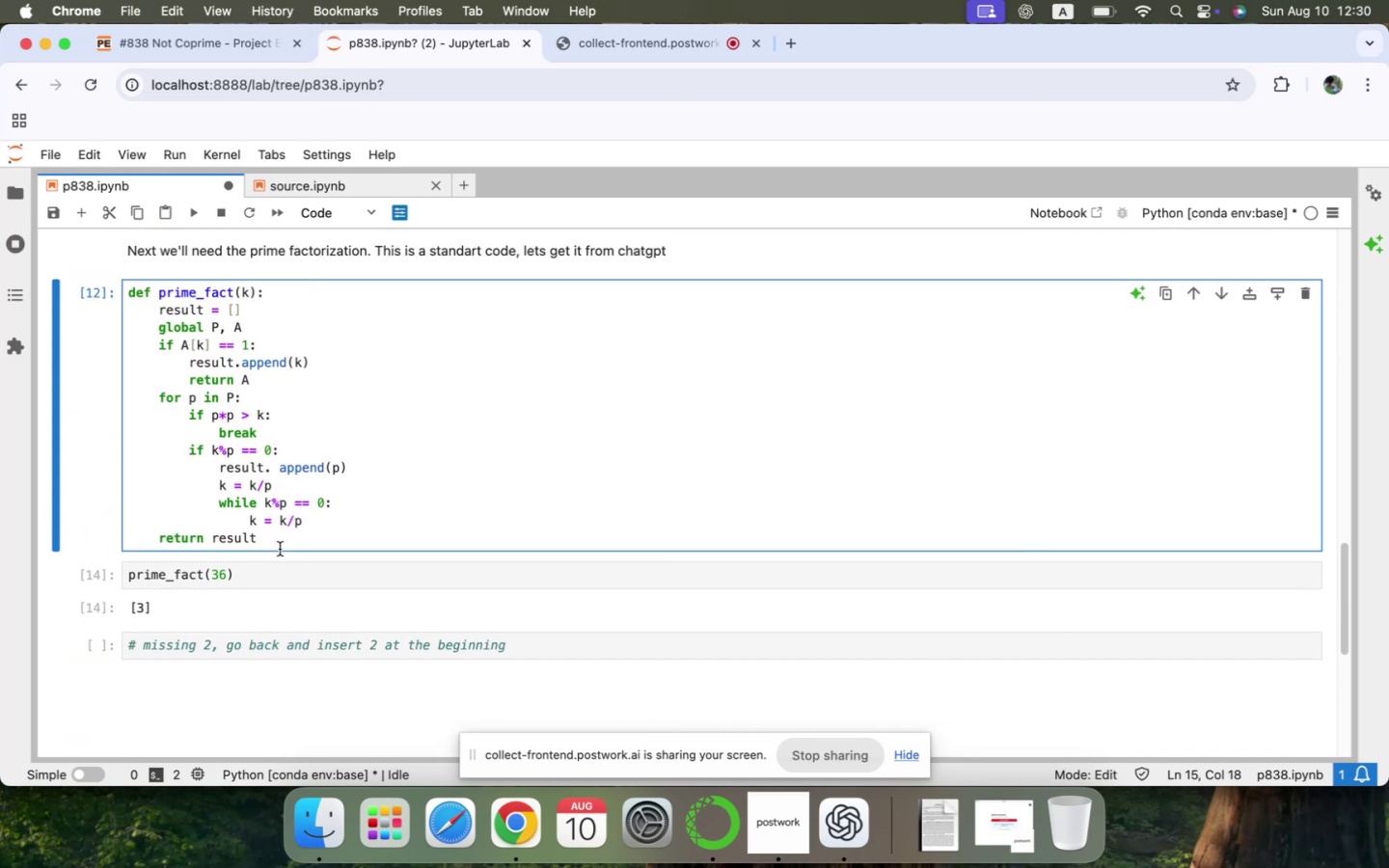 
key(Shift+ShiftRight)
 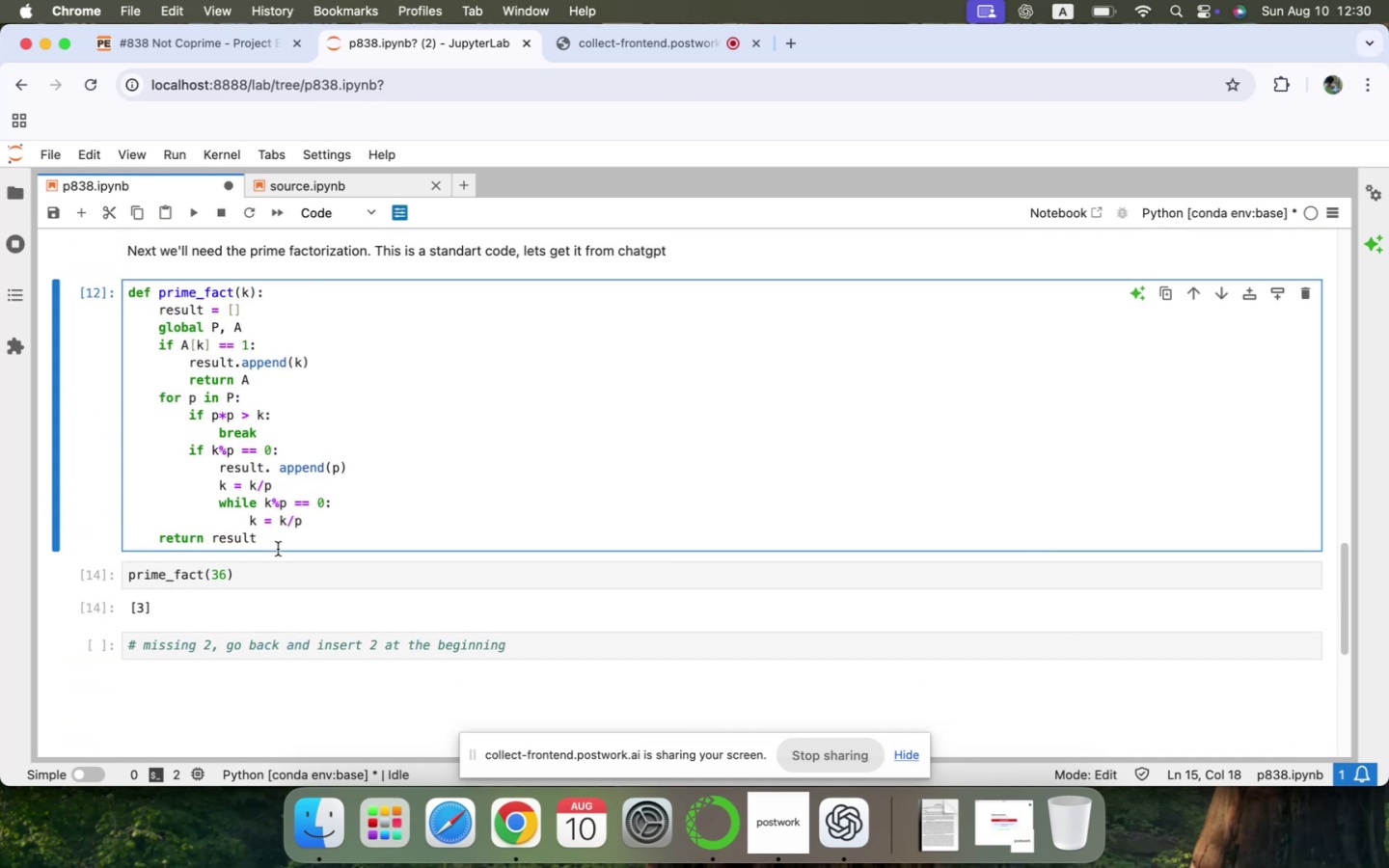 
key(Shift+Enter)
 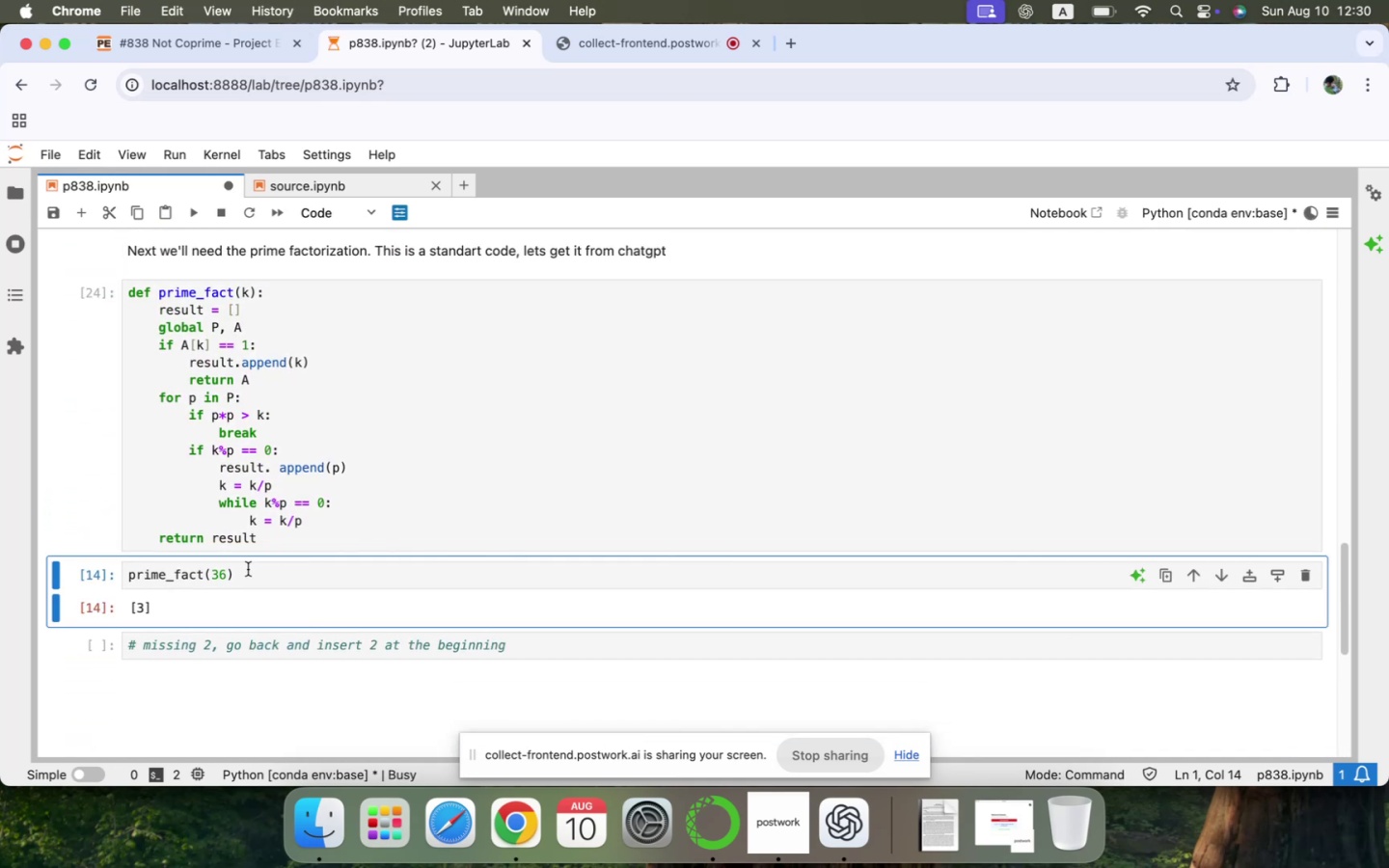 
left_click([248, 569])
 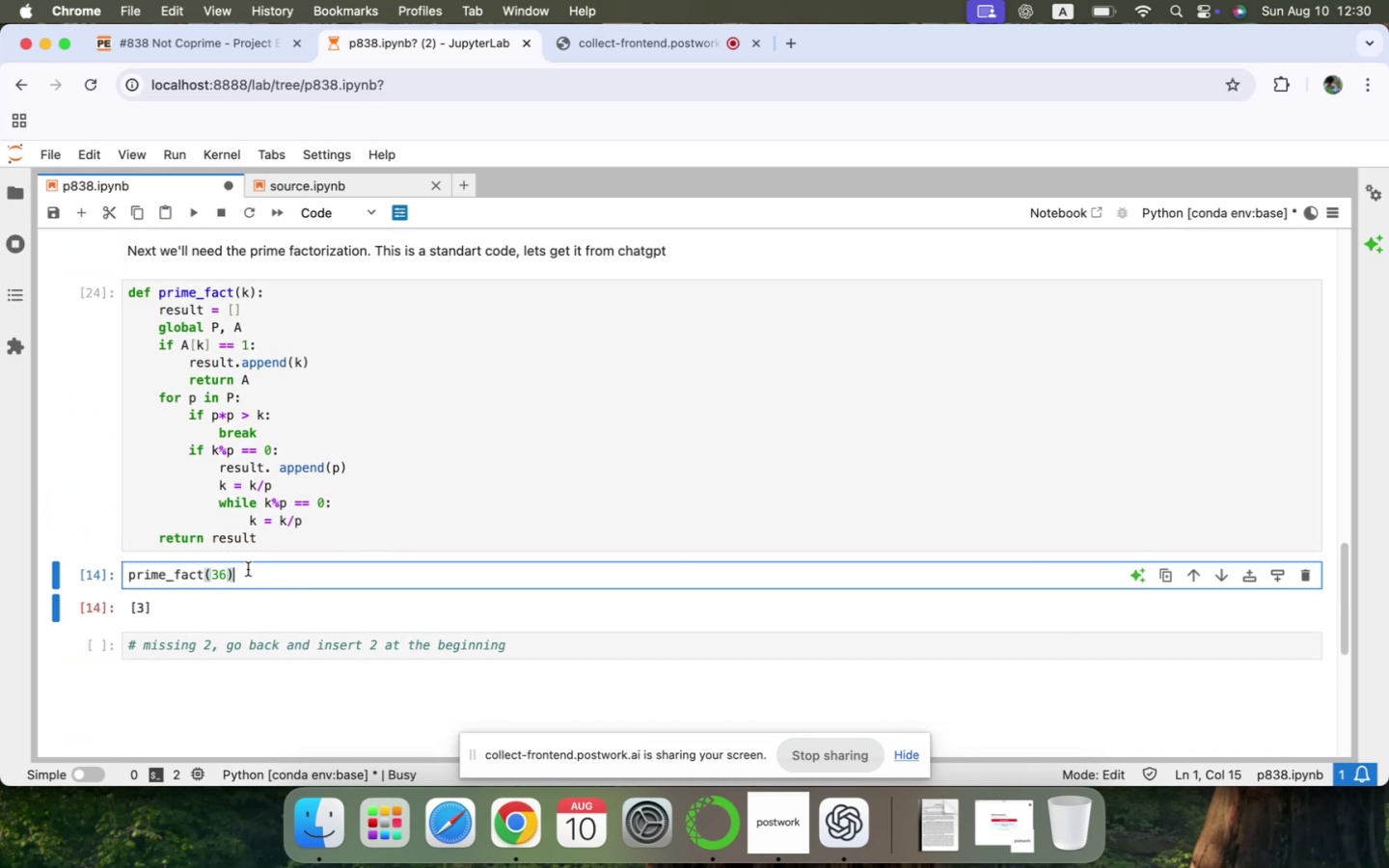 
key(Shift+ShiftRight)
 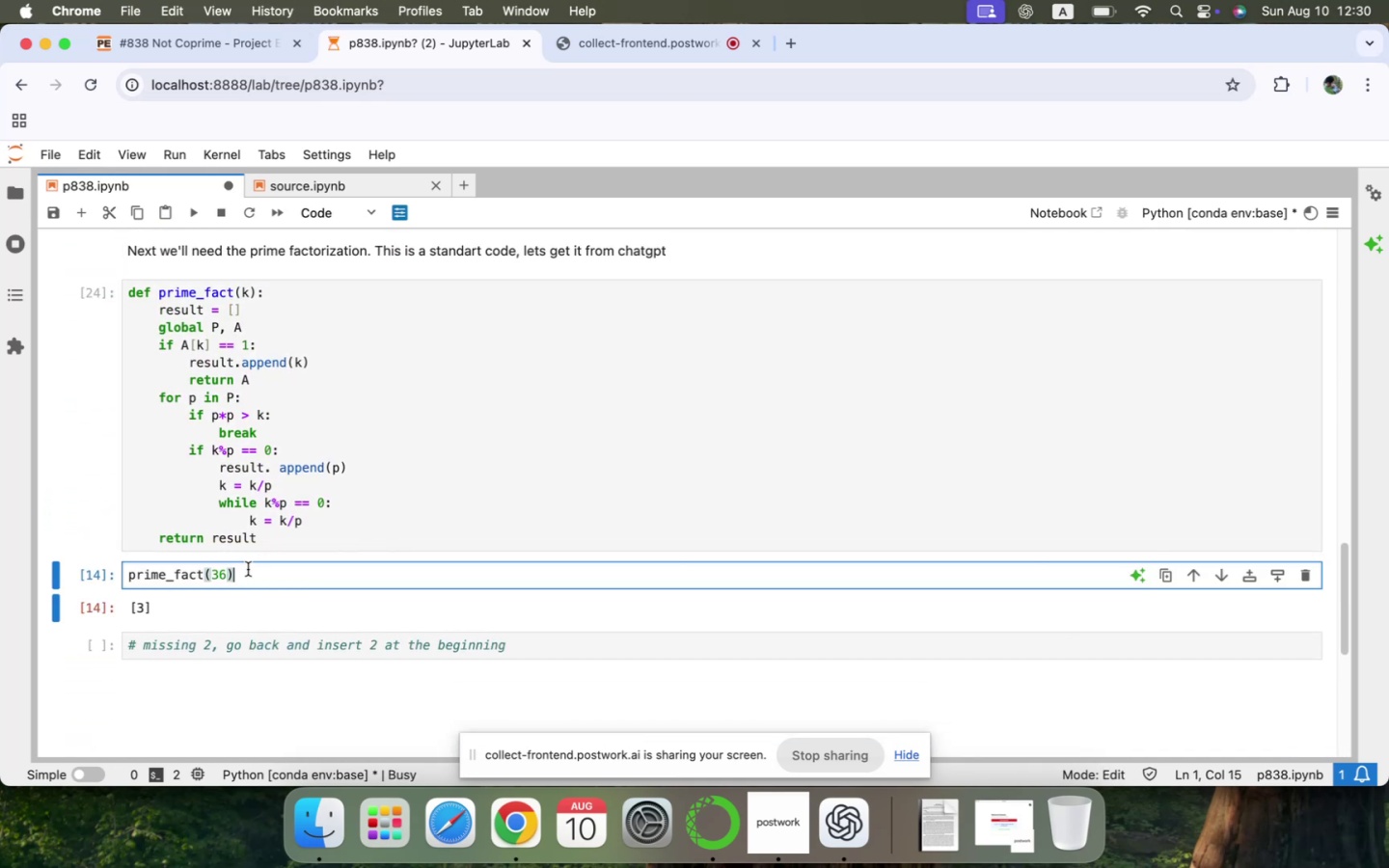 
key(Shift+Enter)
 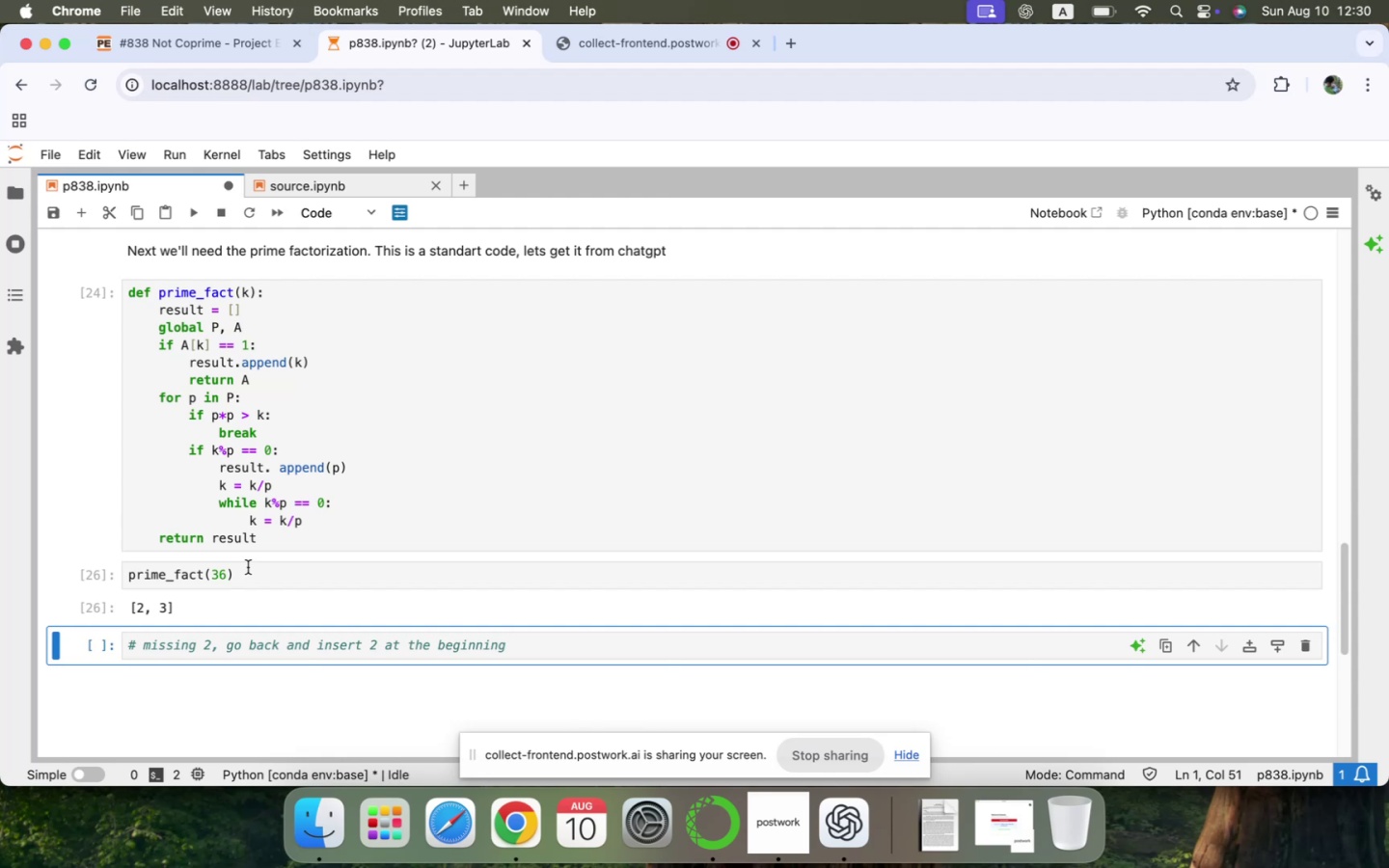 
left_click([259, 575])
 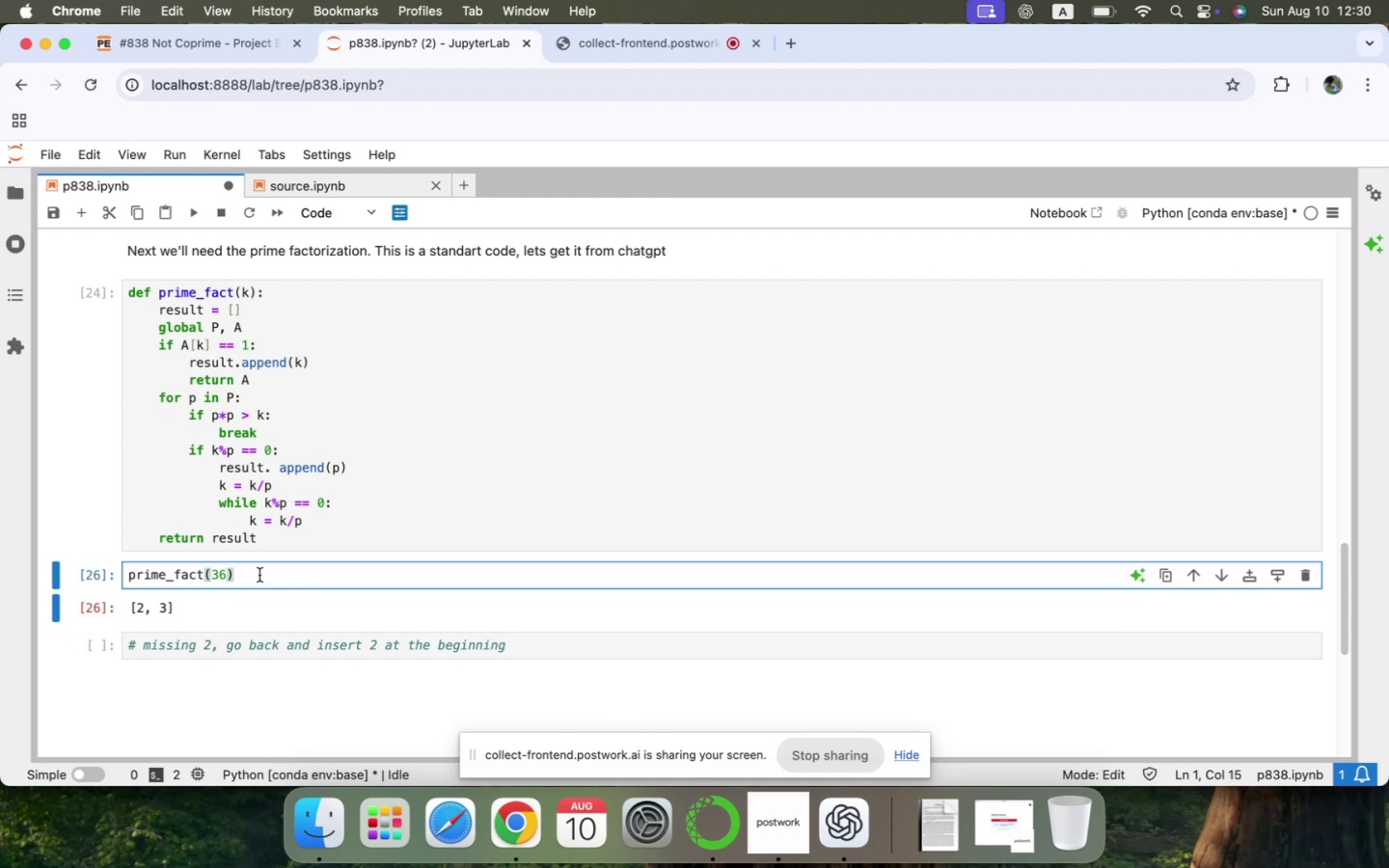 
key(Shift+ShiftRight)
 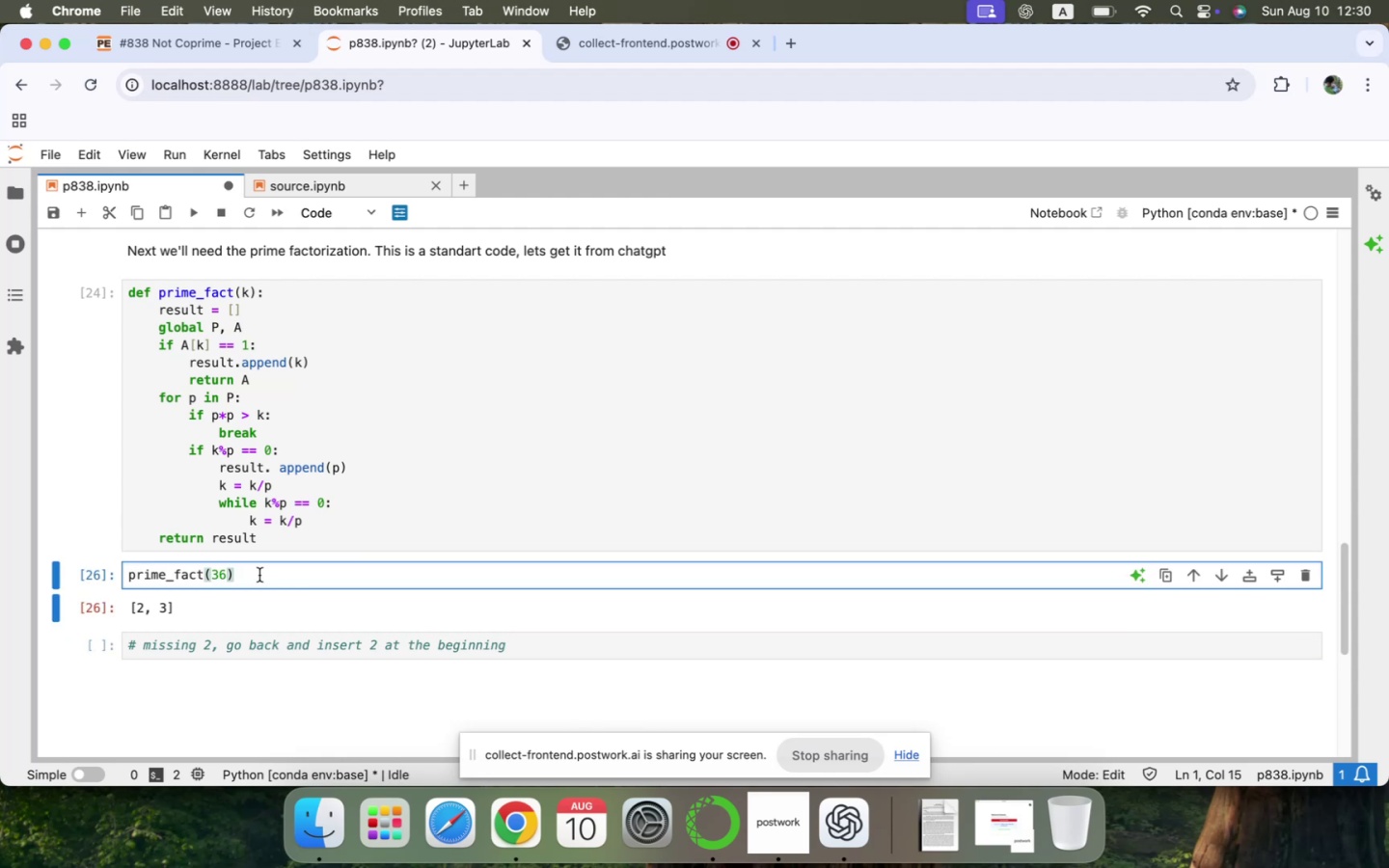 
key(Shift+Enter)
 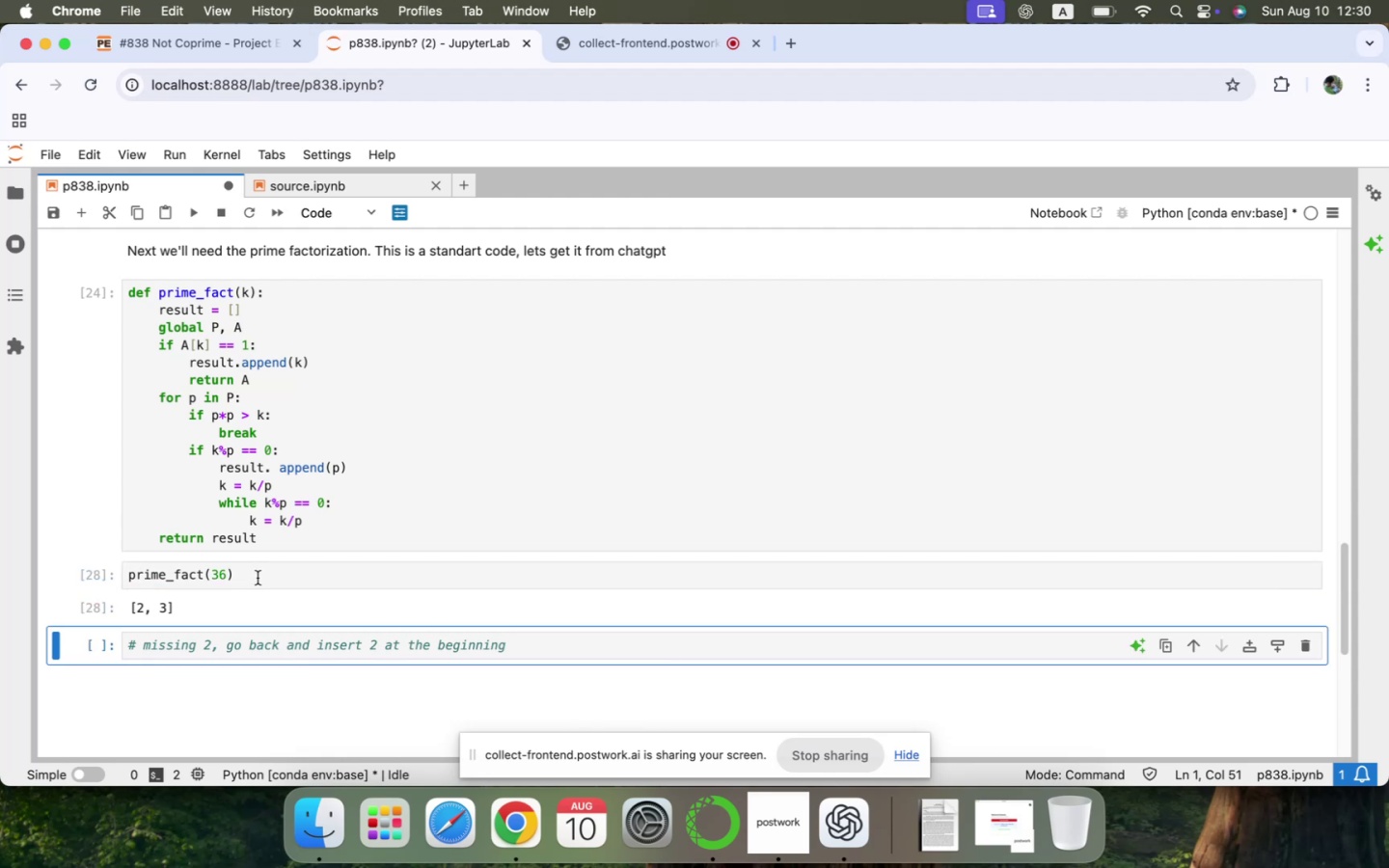 
left_click([258, 578])
 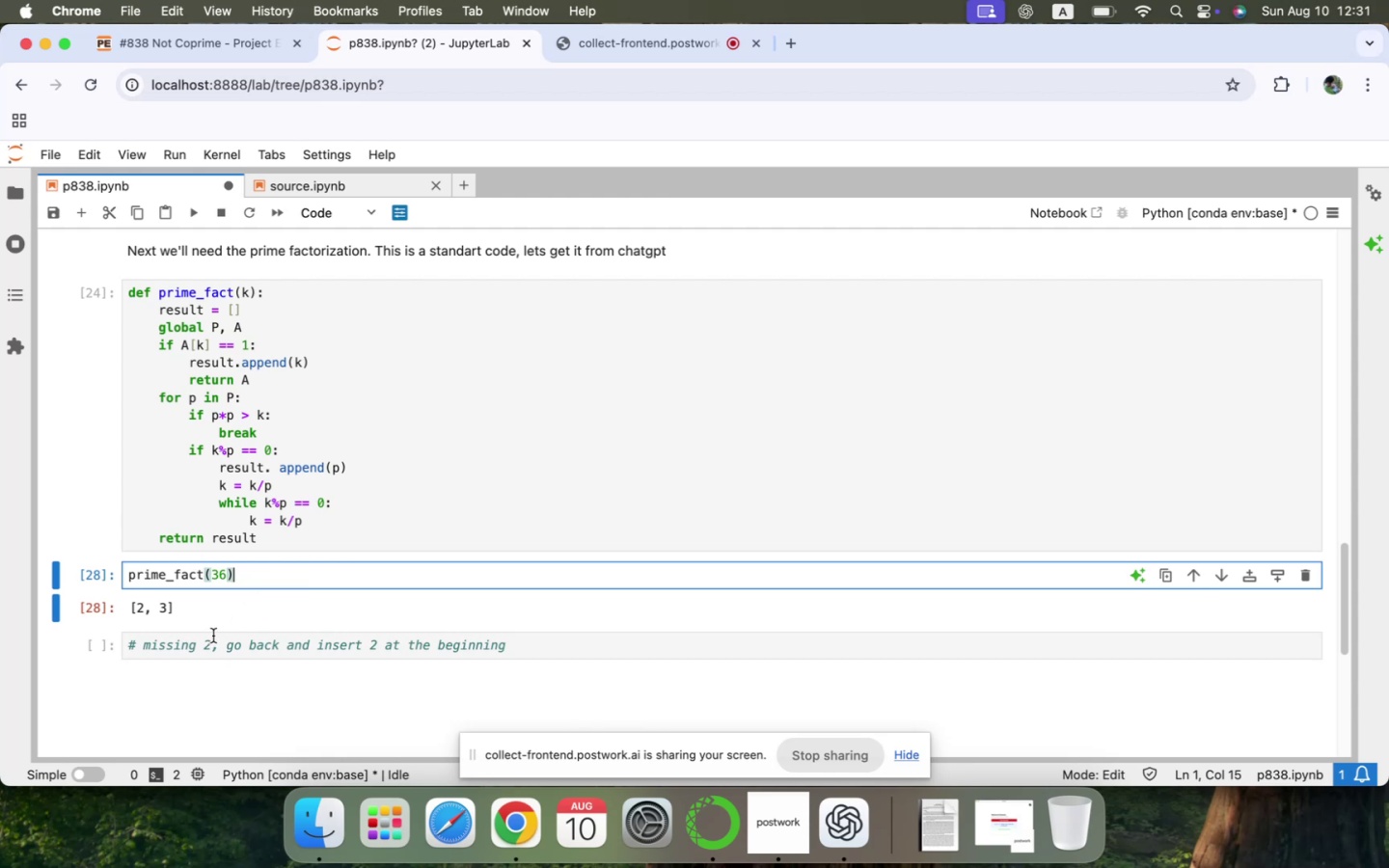 
left_click([92, 652])
 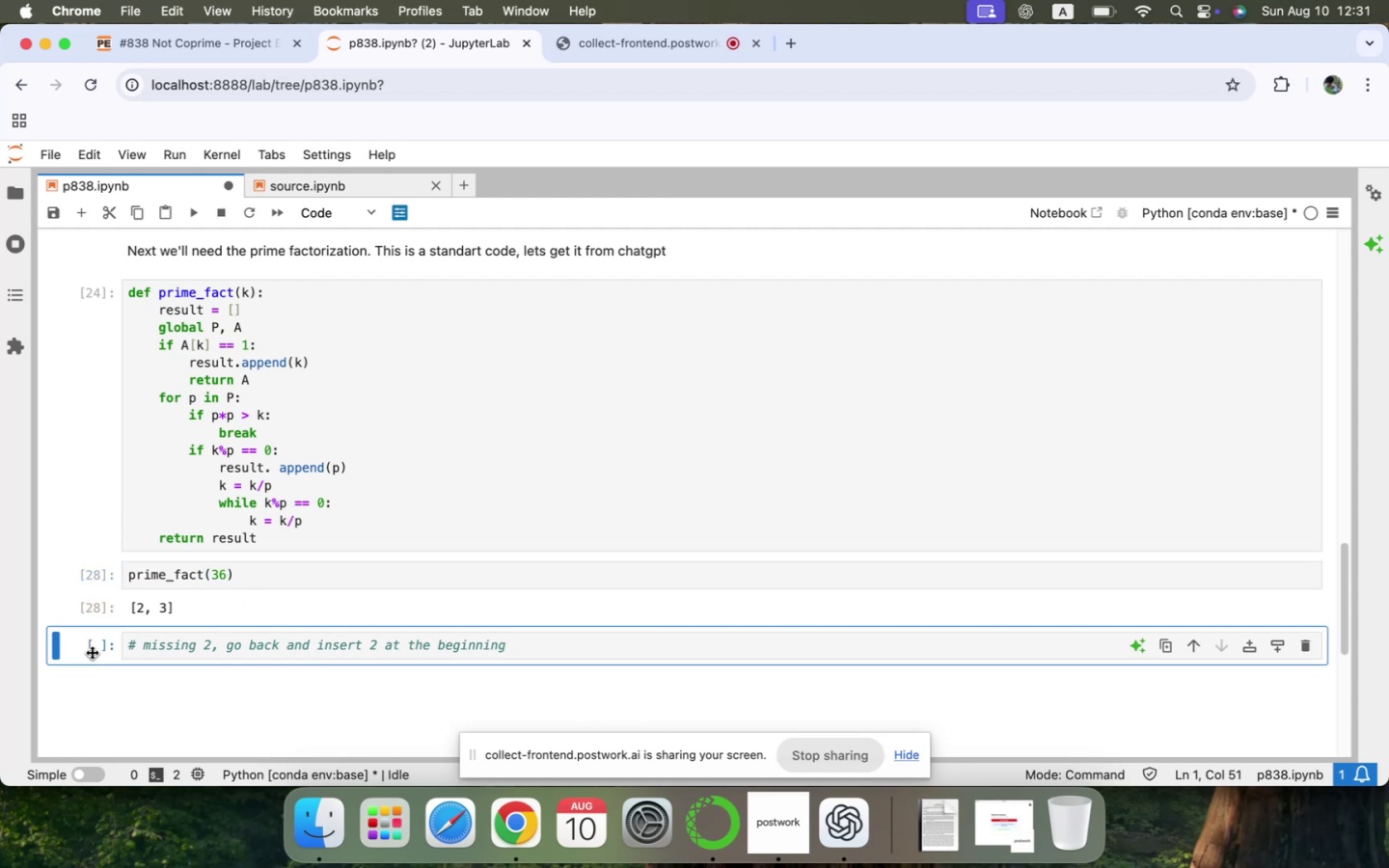 
key(B)
 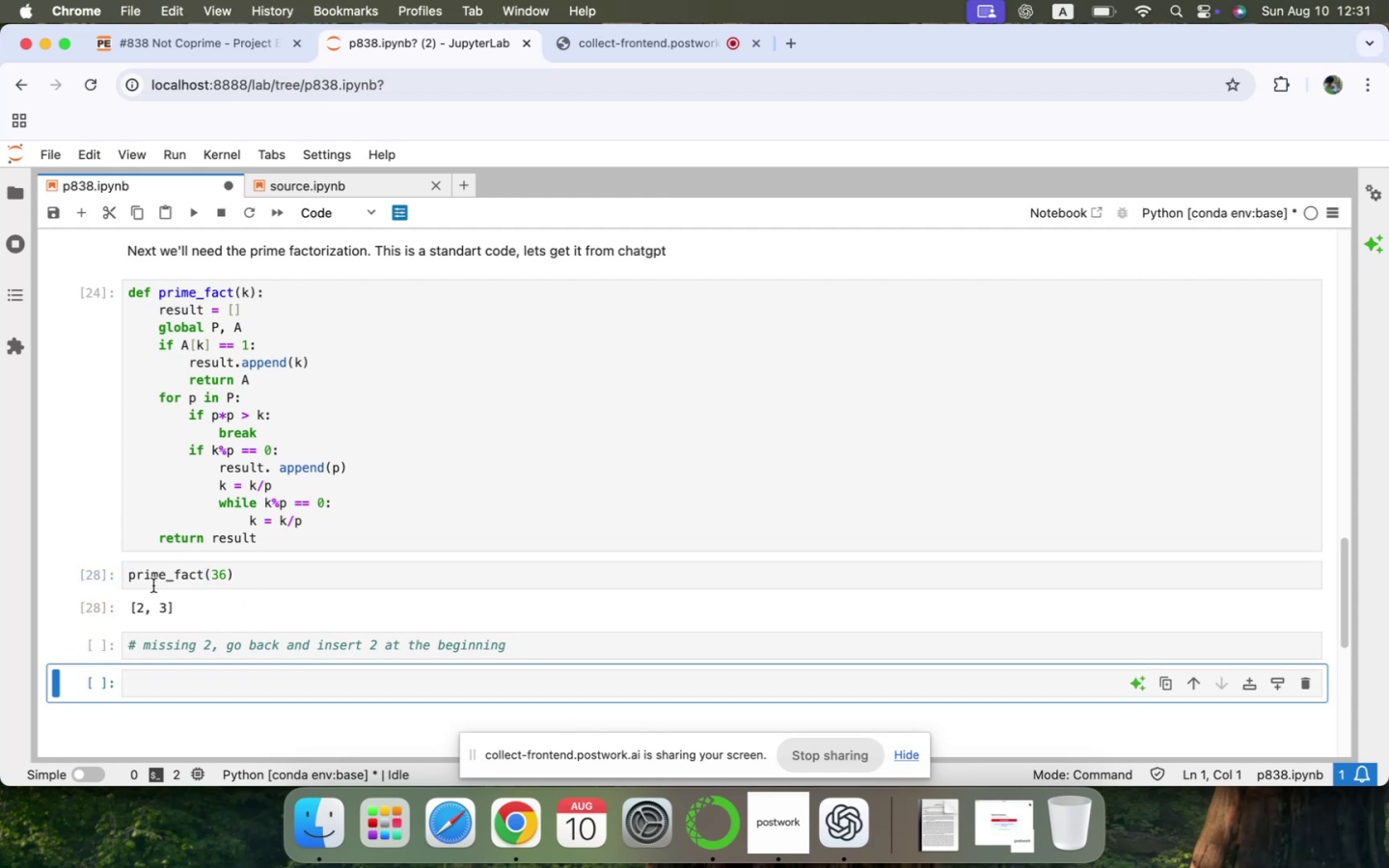 
left_click([154, 584])
 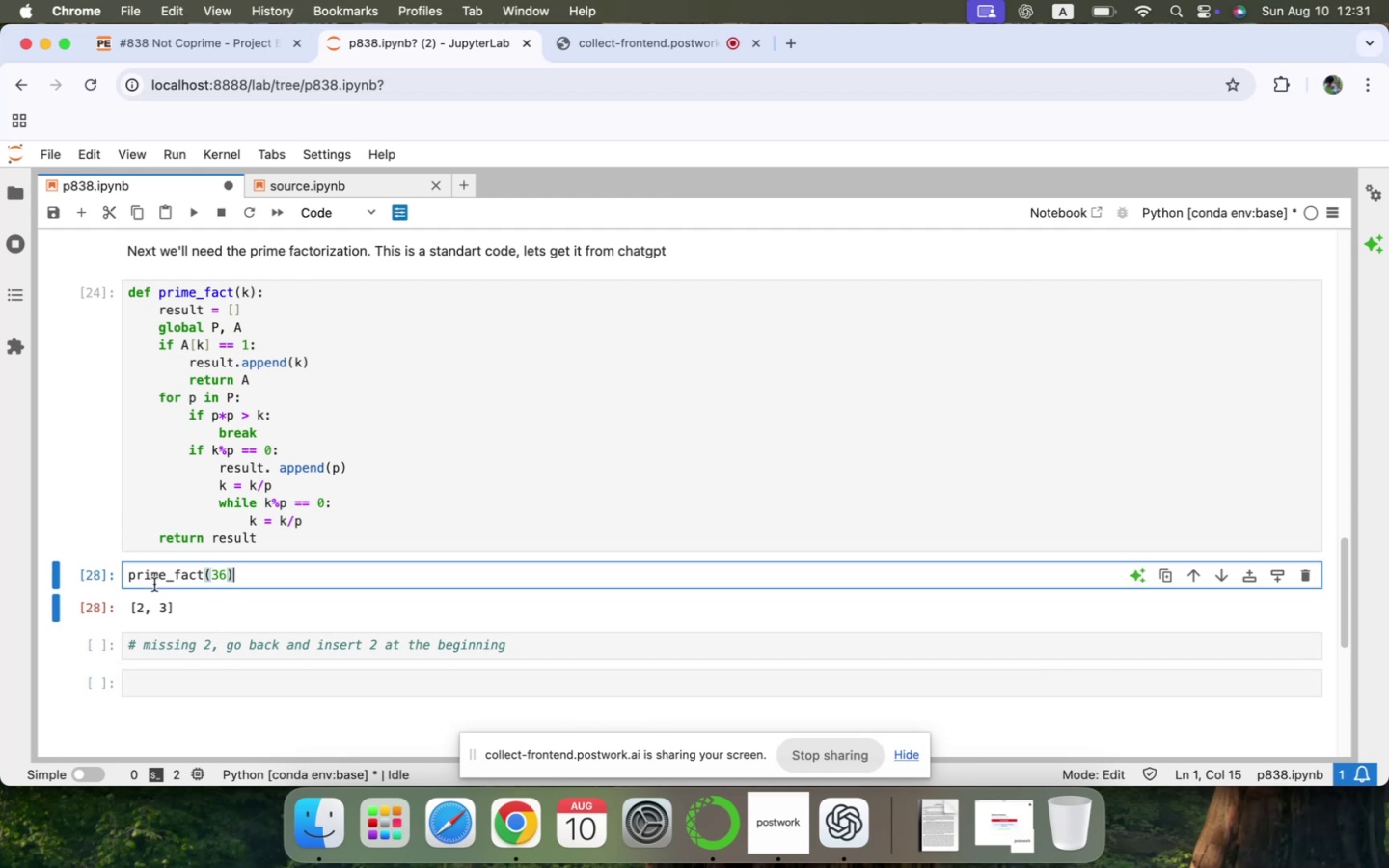 
key(Meta+CommandLeft)
 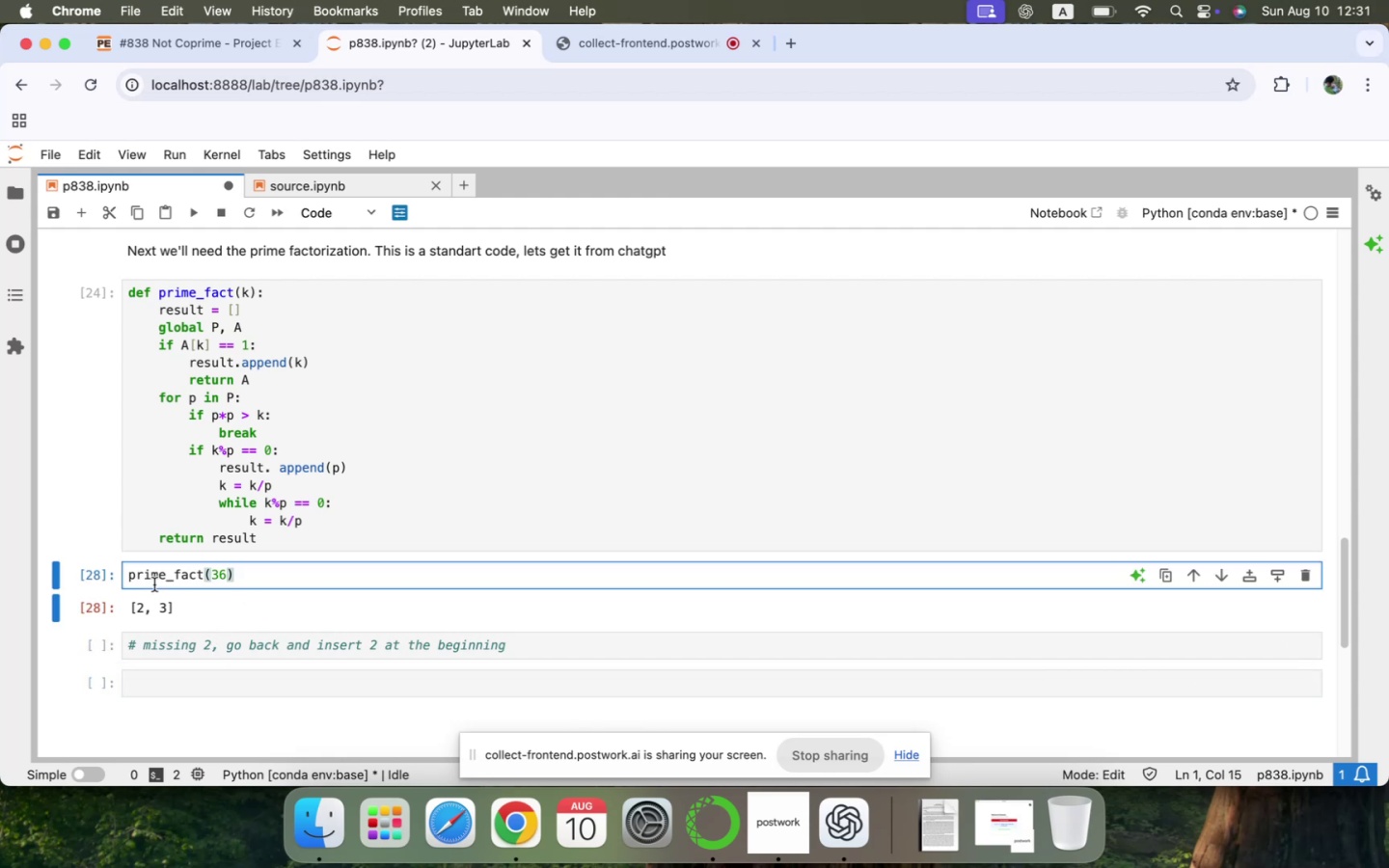 
key(Meta+C)
 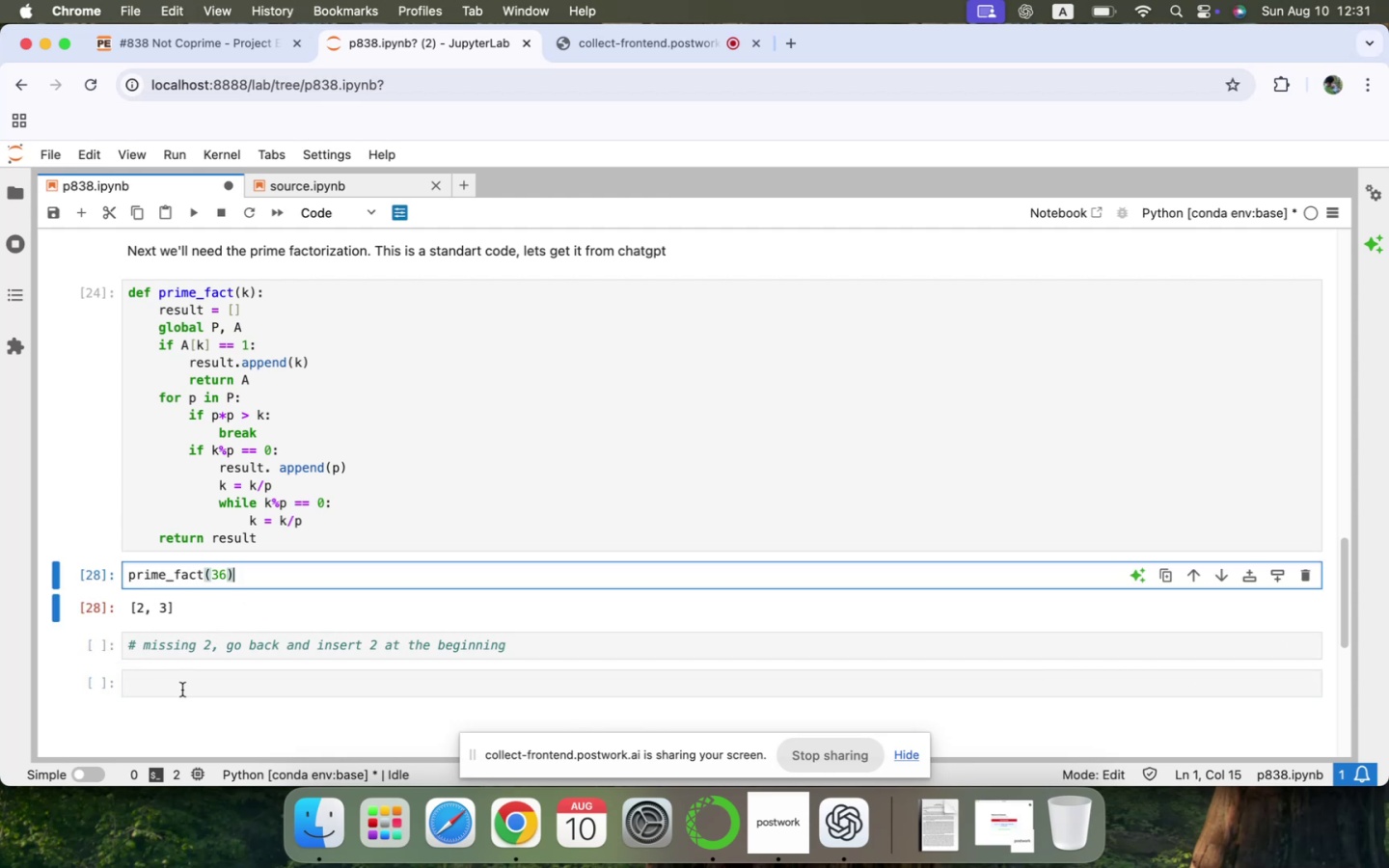 
left_click([183, 692])
 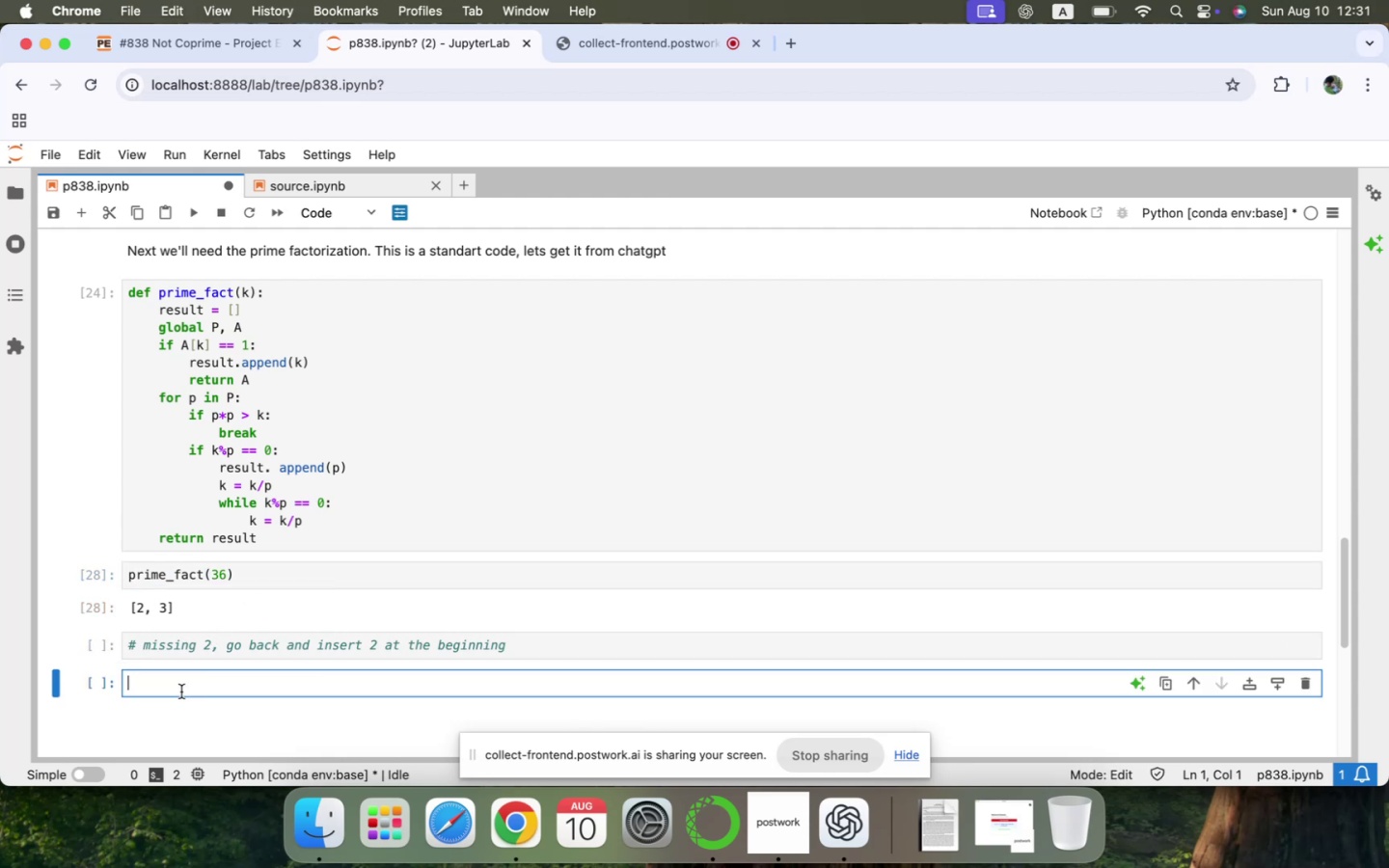 
key(Meta+V)
 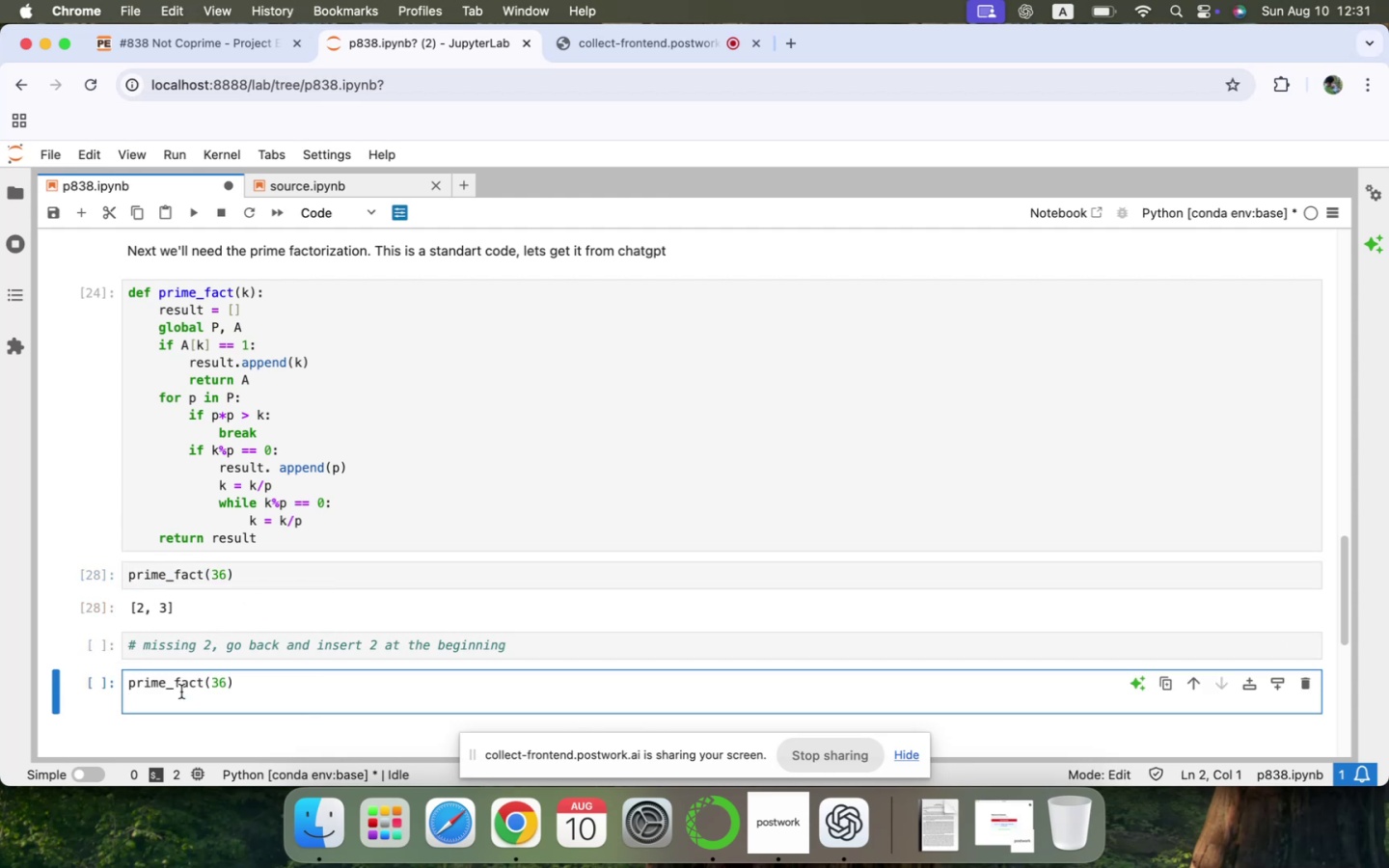 
key(Backspace)
 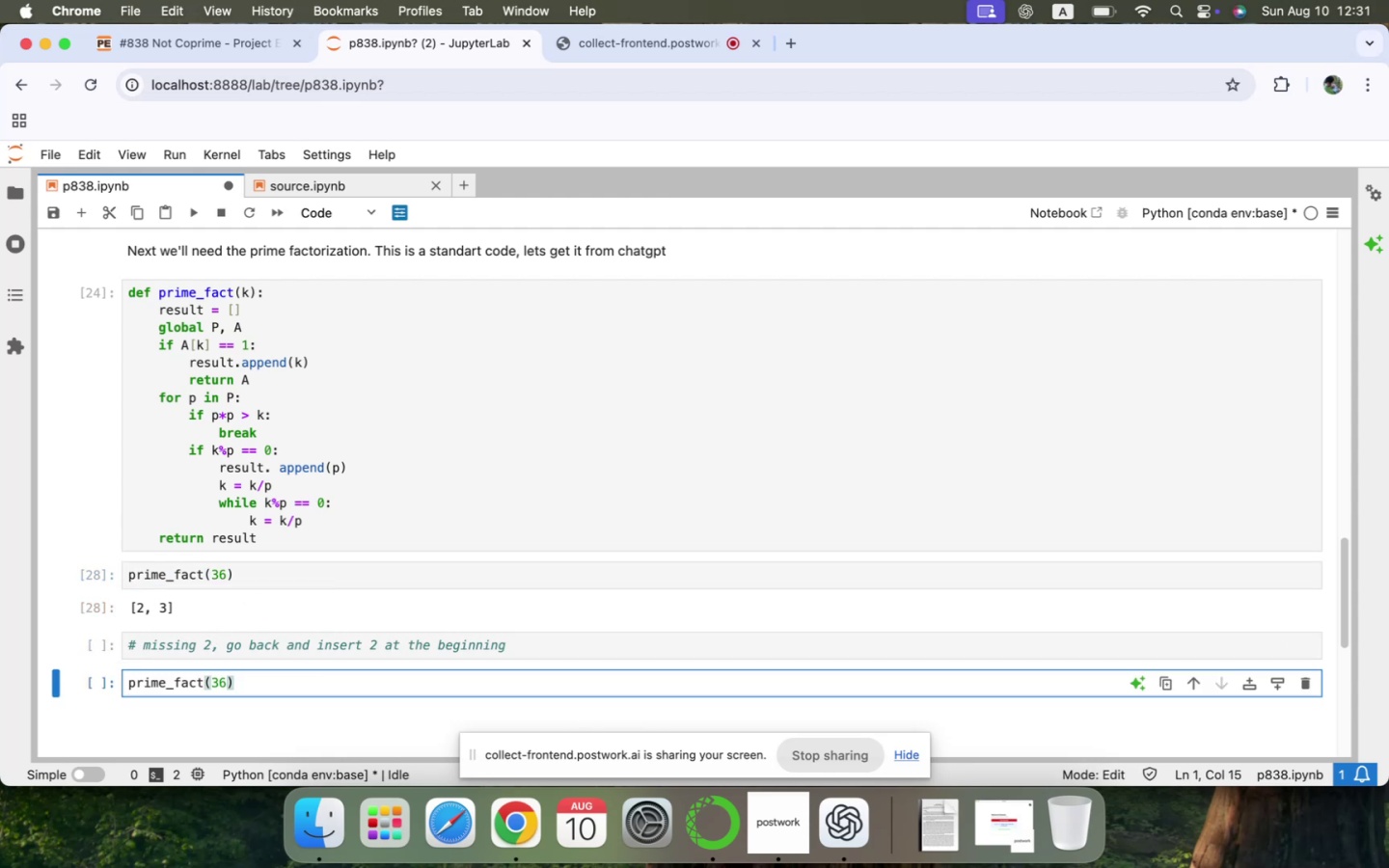 
key(ArrowLeft)
 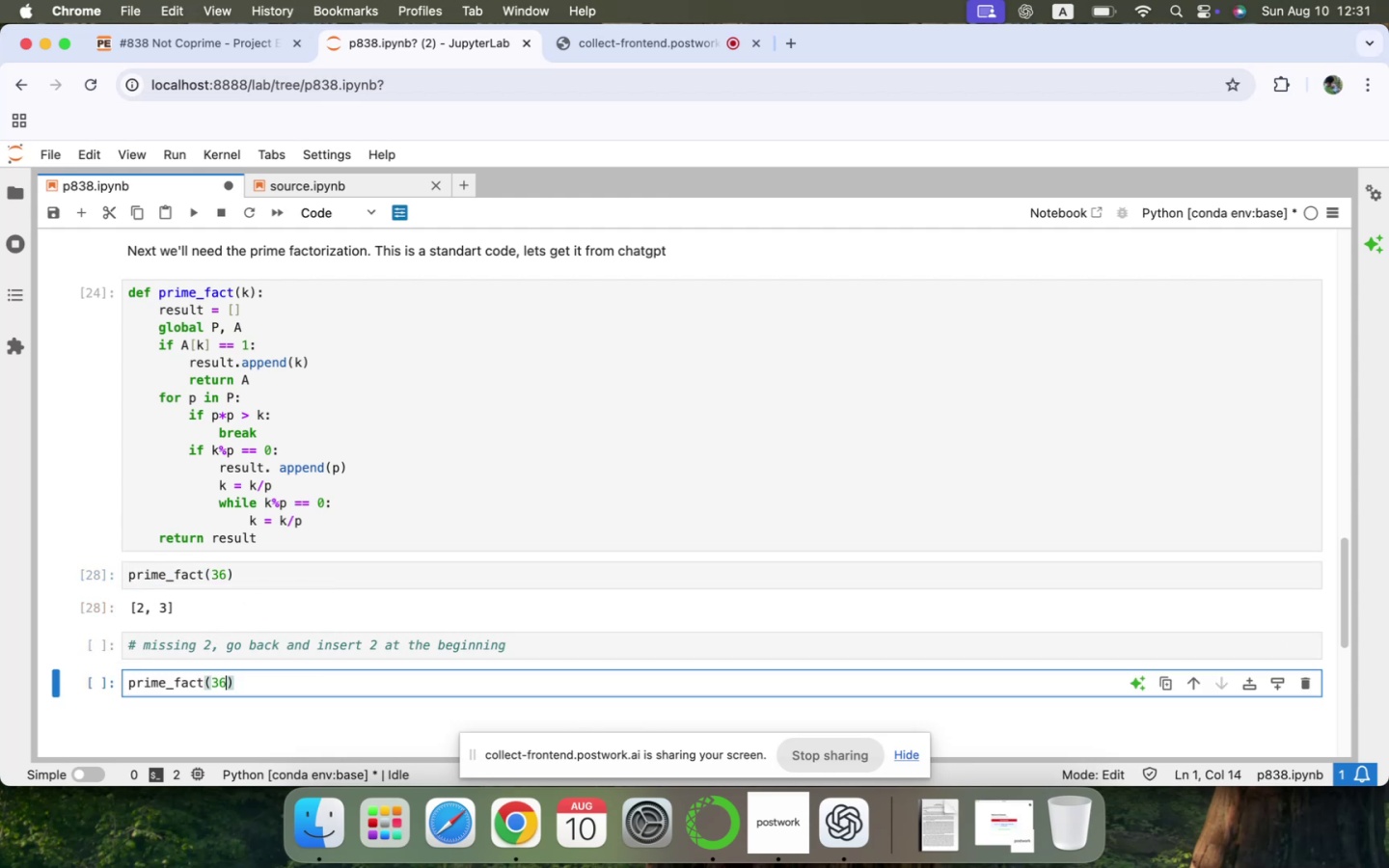 
key(0)
 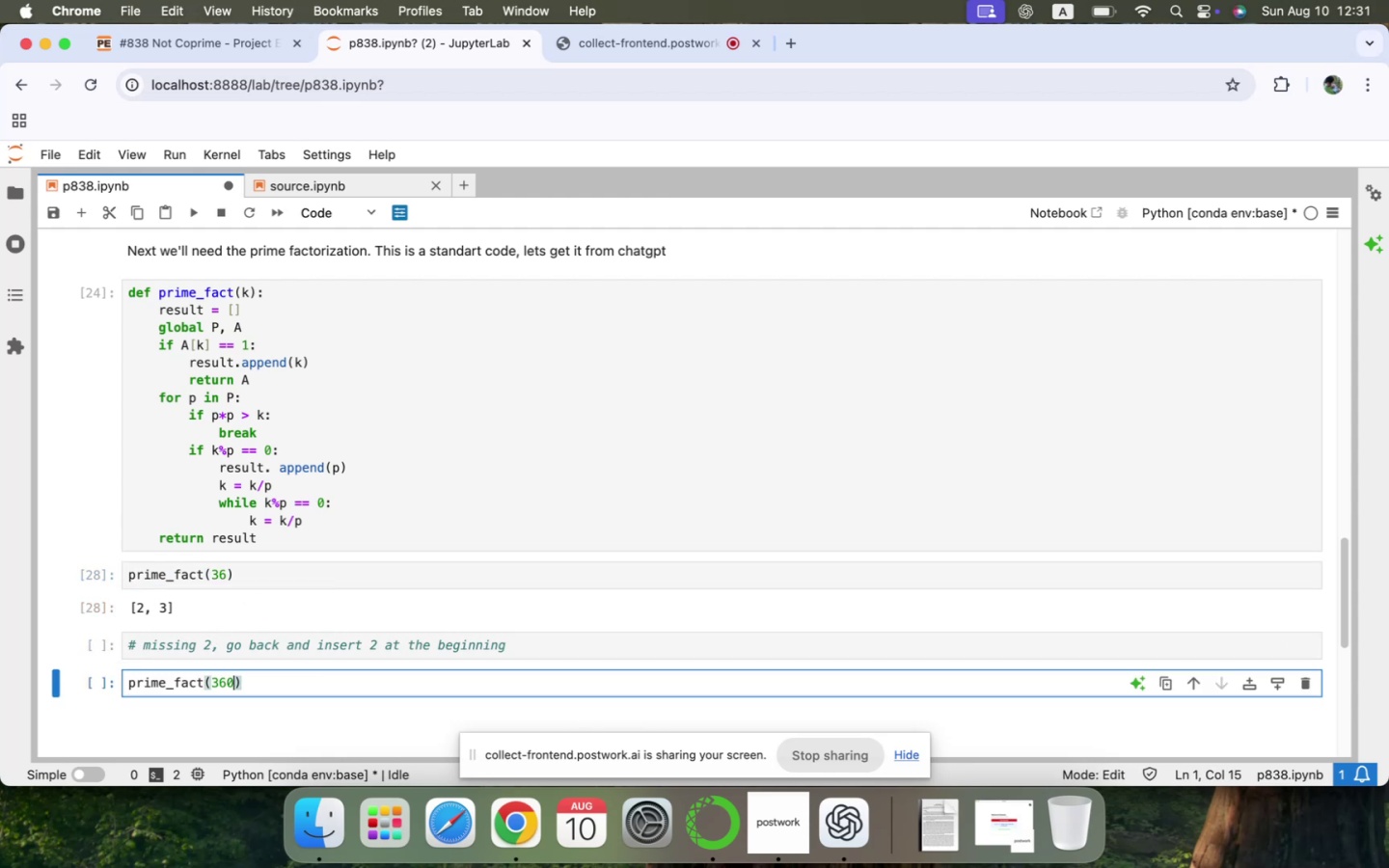 
key(Shift+ShiftLeft)
 